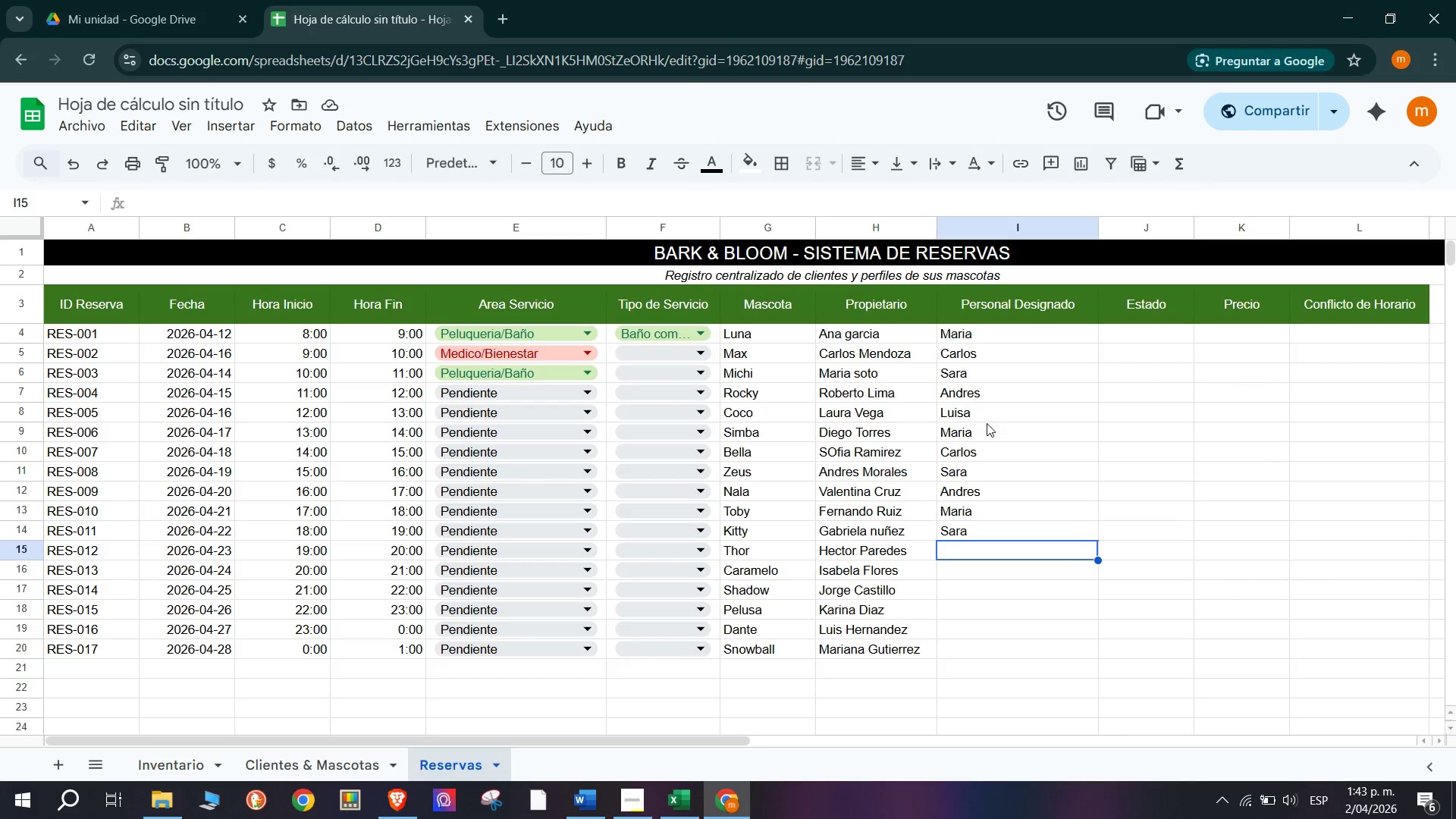 
wait(7.12)
 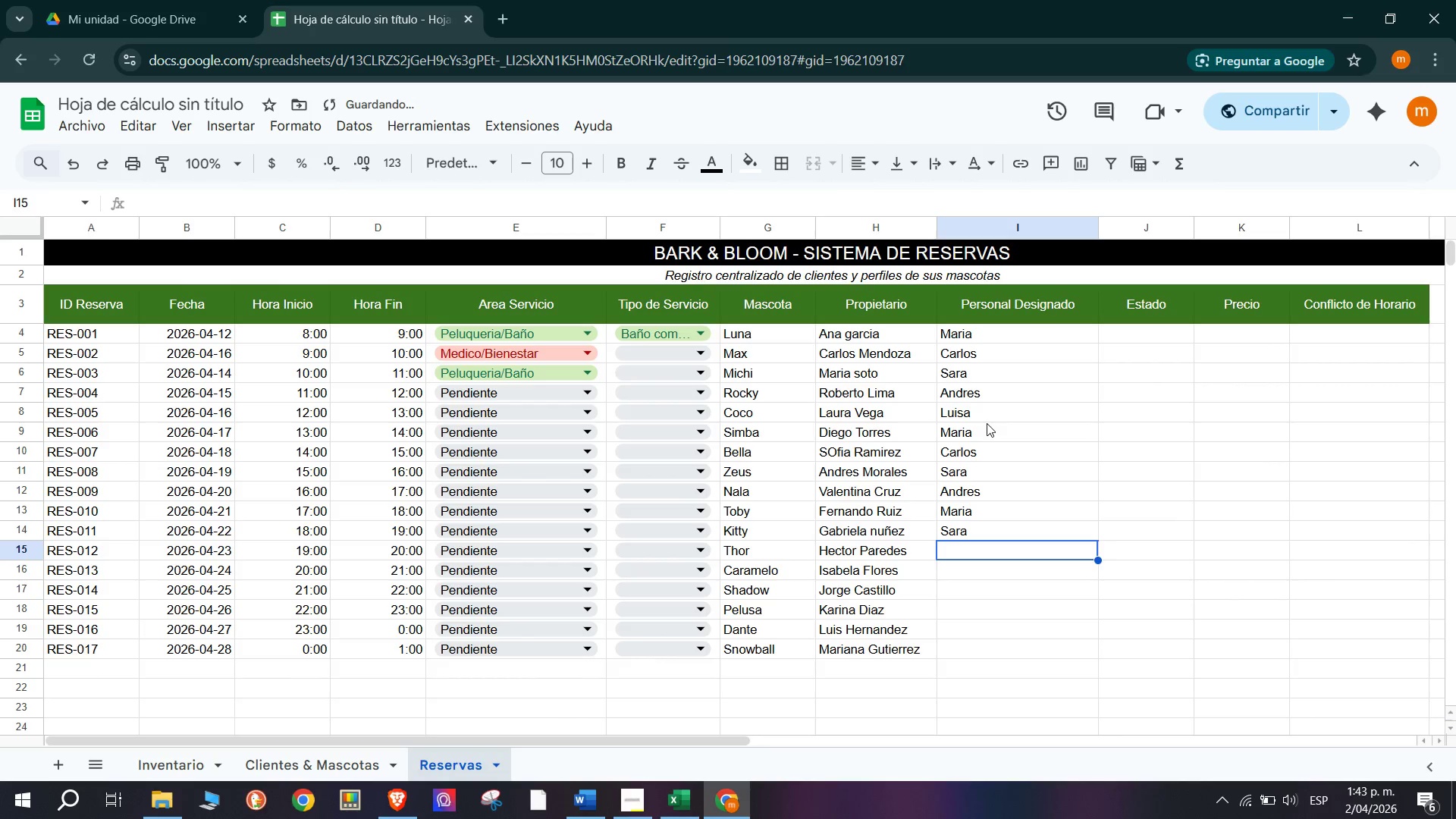 
type(carlos )
 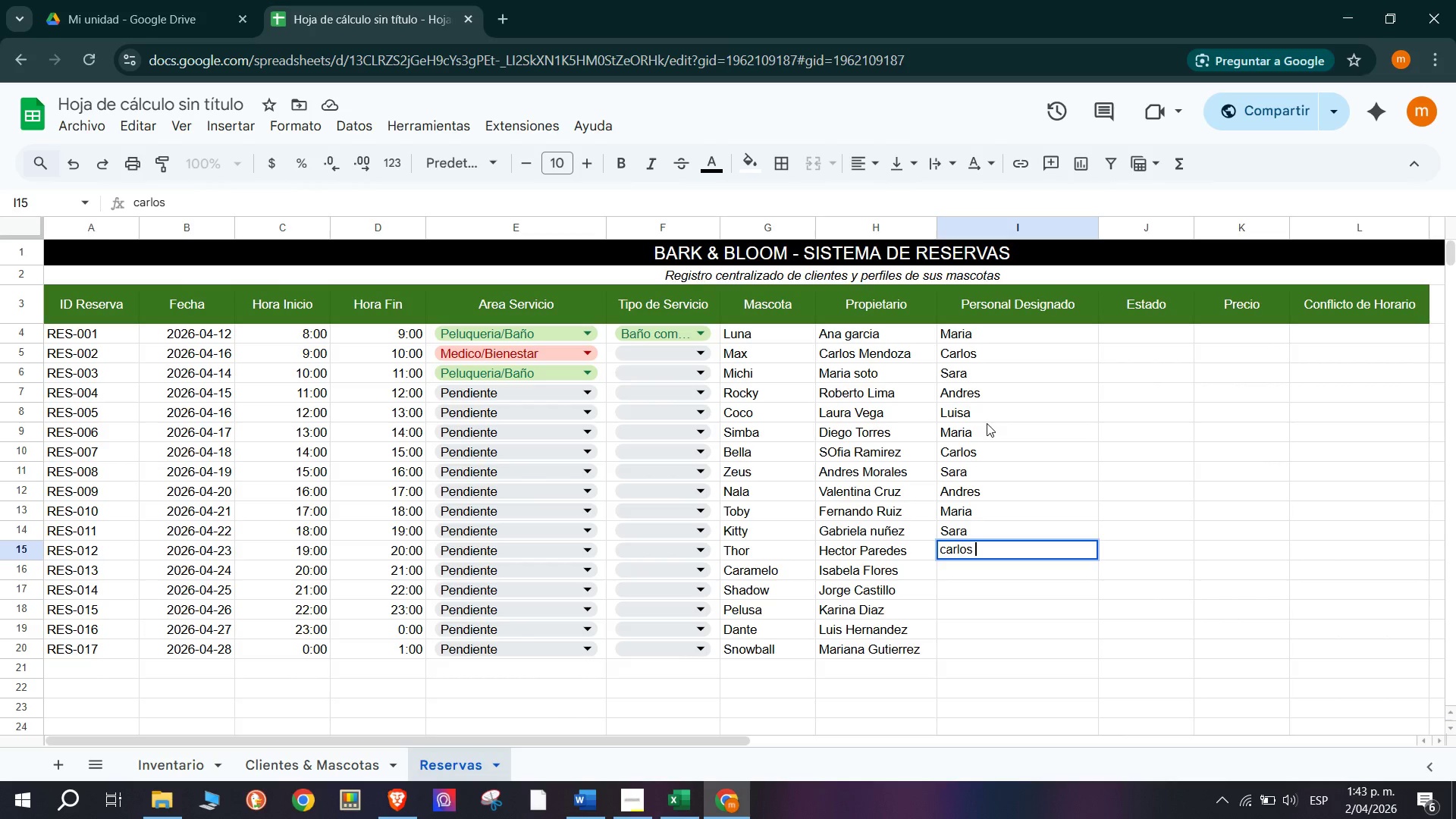 
key(Enter)
 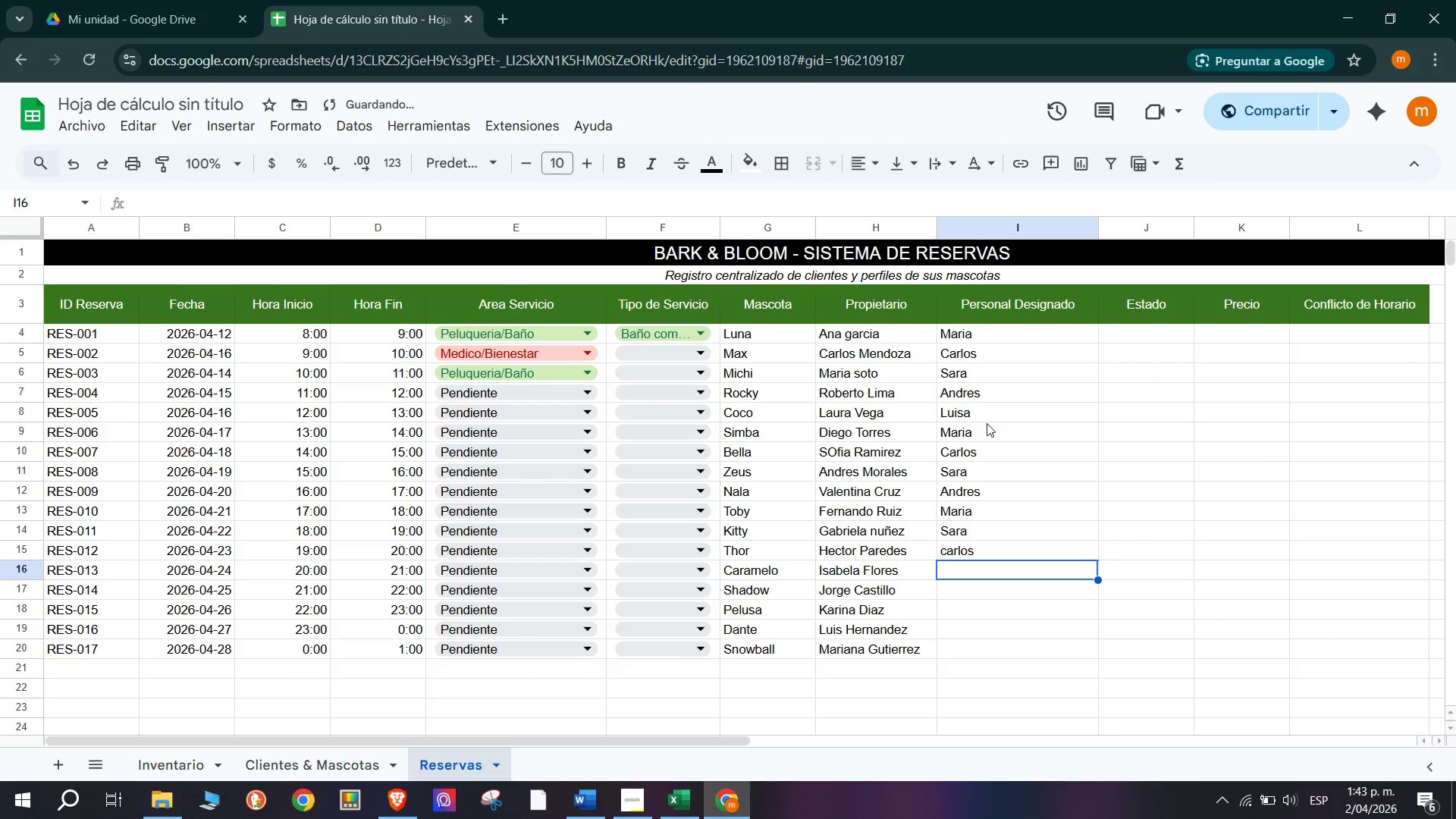 
type(Maria)
 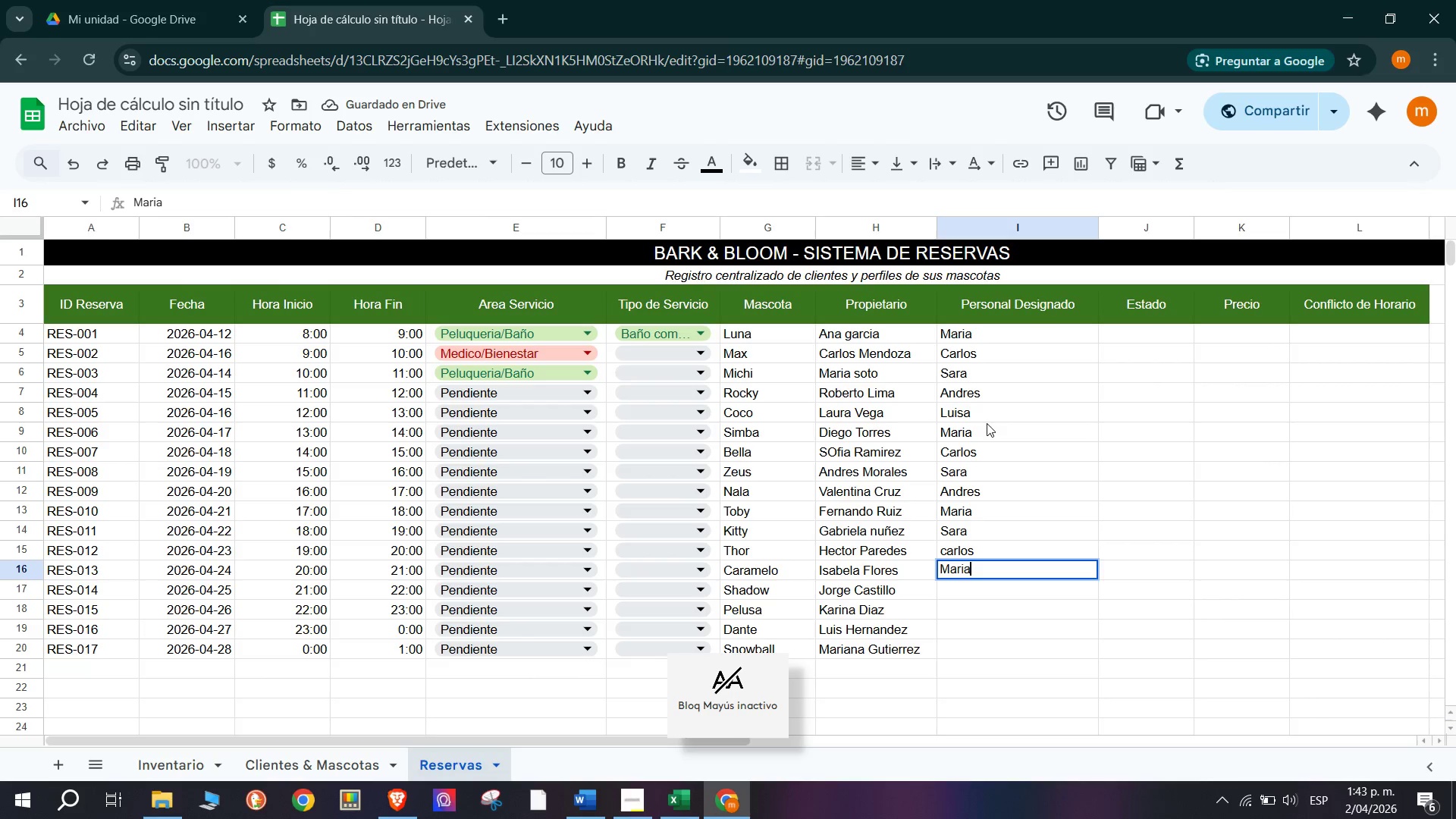 
key(Enter)
 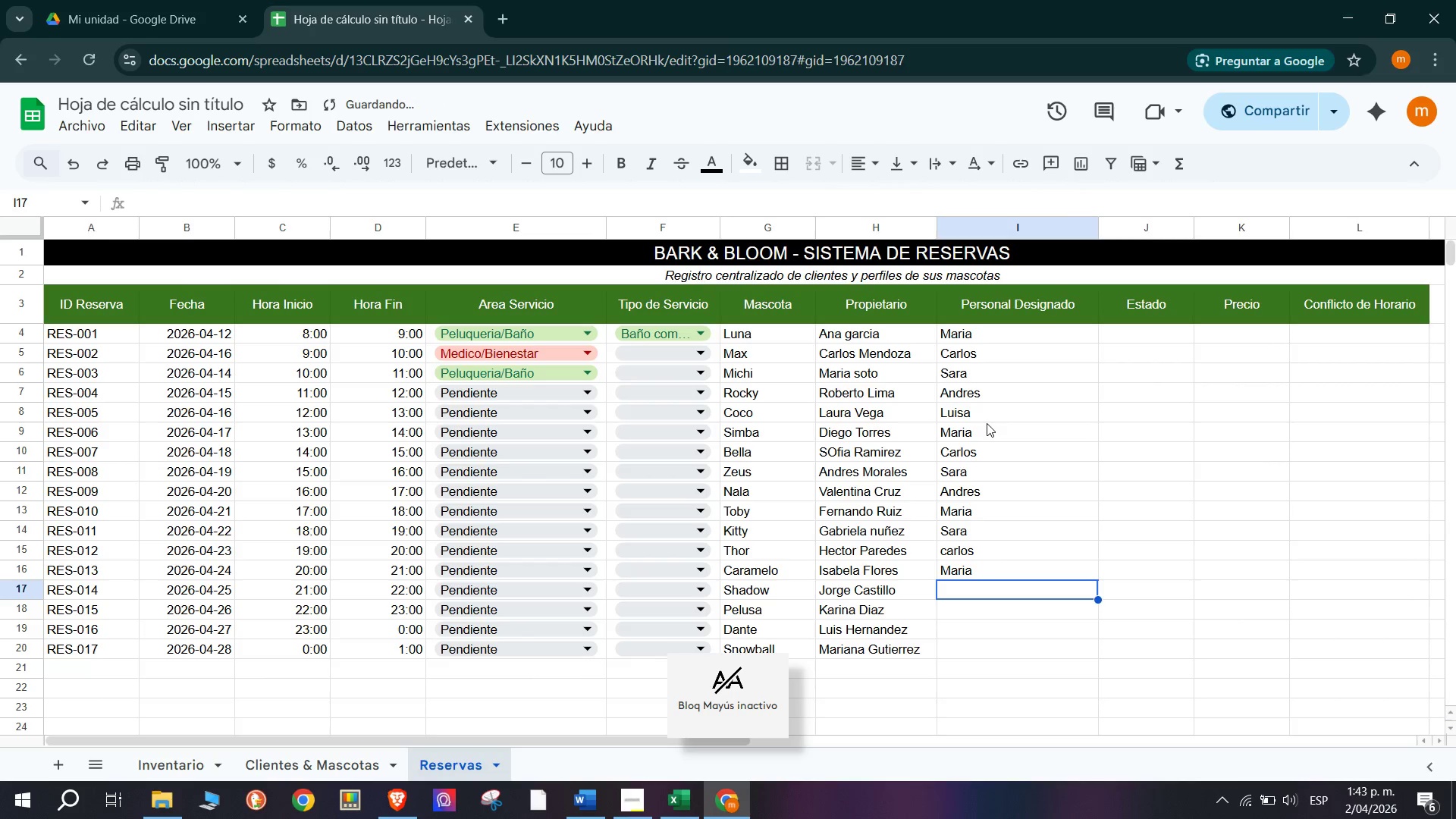 
type(S)
key(Backspace)
type(CA)
key(Backspace)
type(a)
key(Backspace)
key(Backspace)
key(Backspace)
key(Backspace)
type(Carlos)
 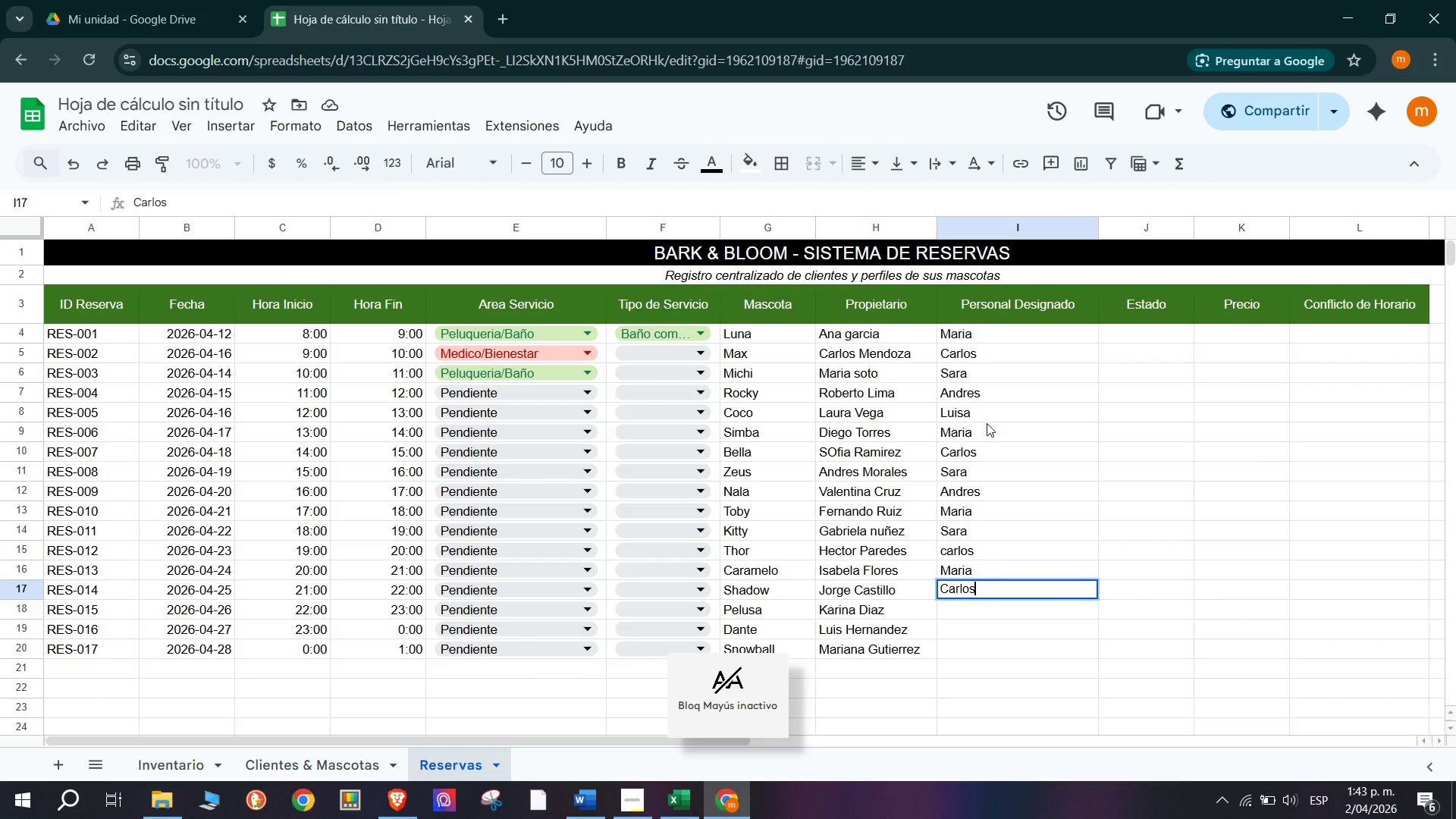 
key(Enter)
 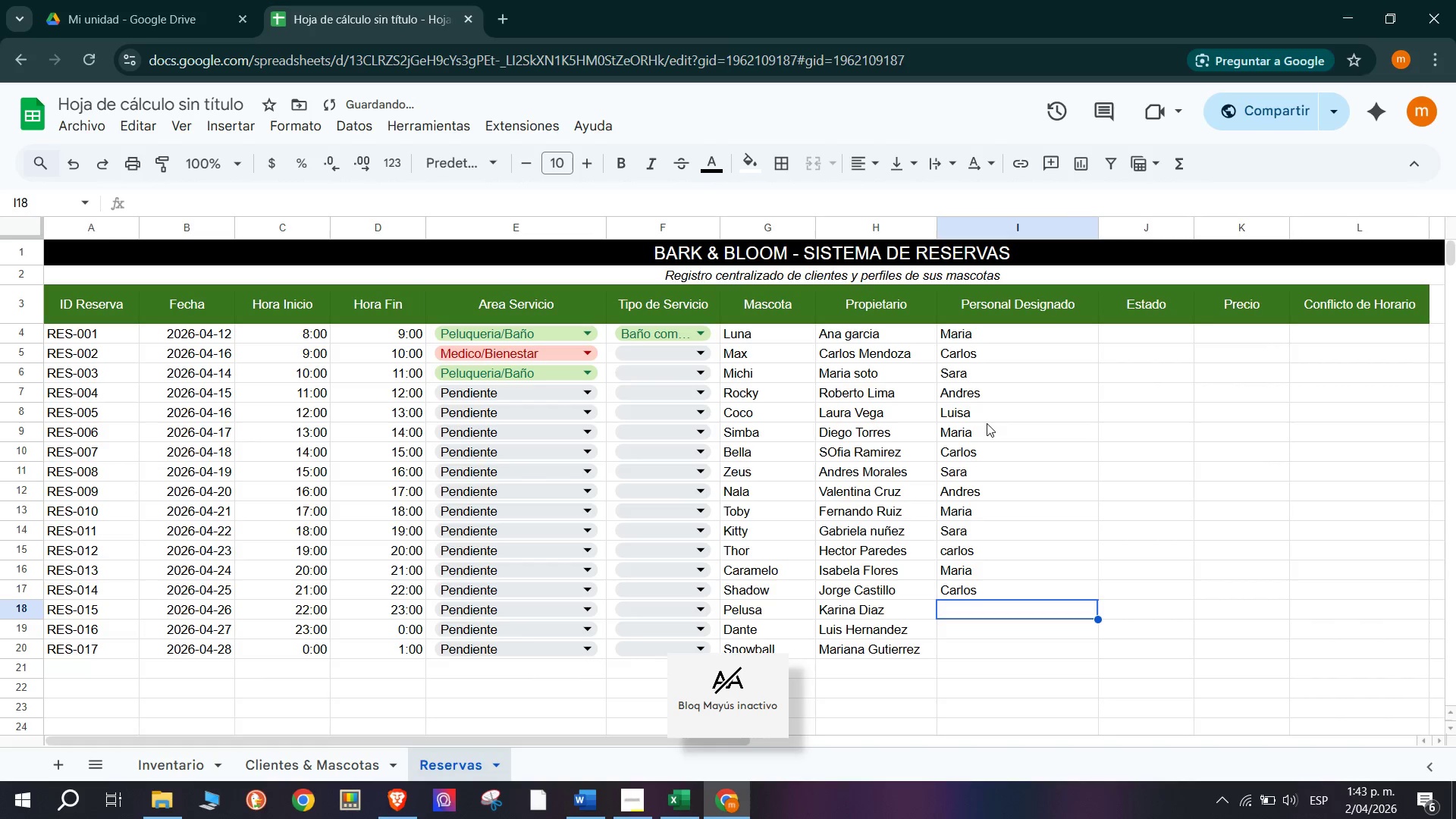 
type(Luis)
 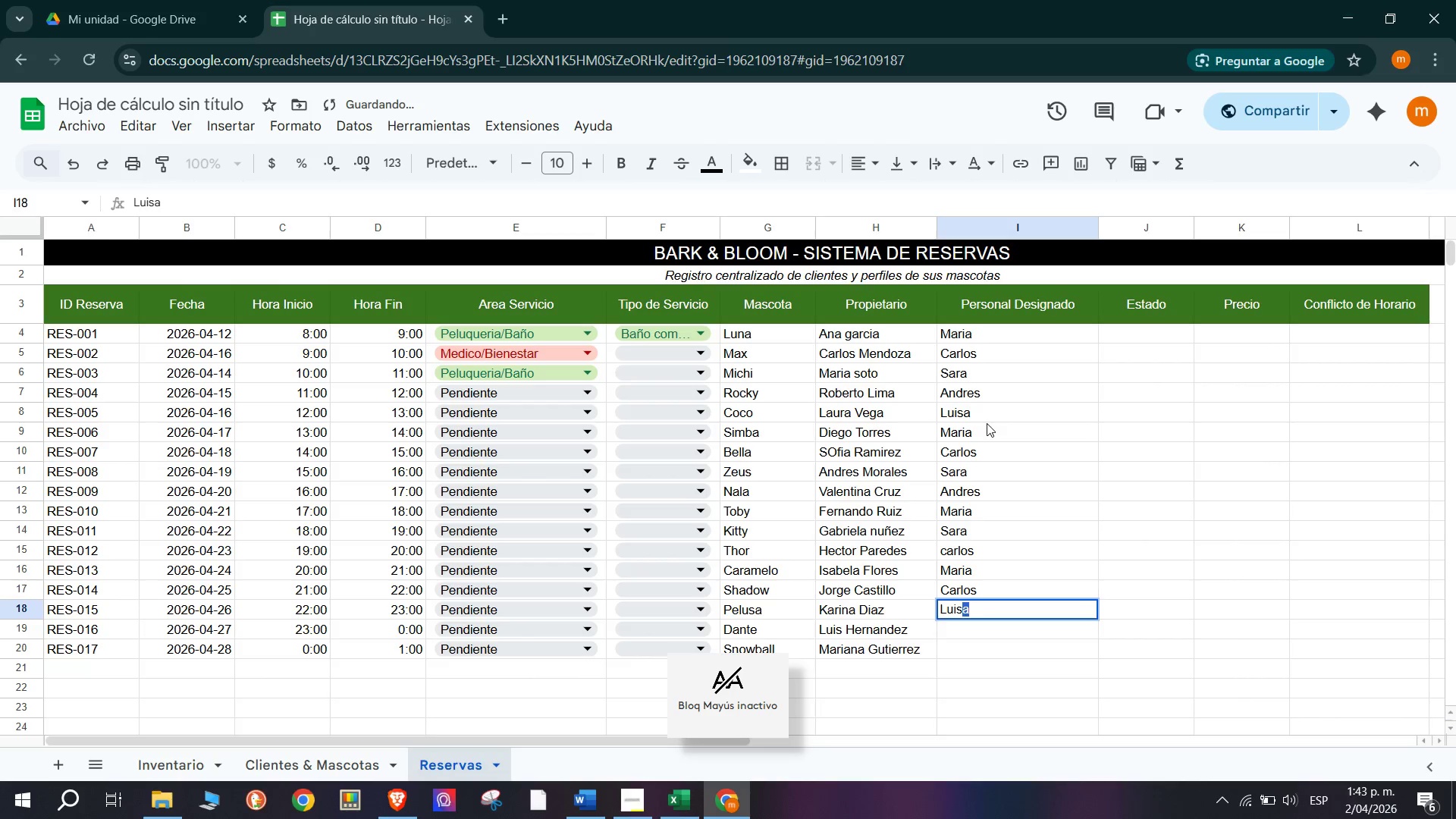 
key(Enter)
 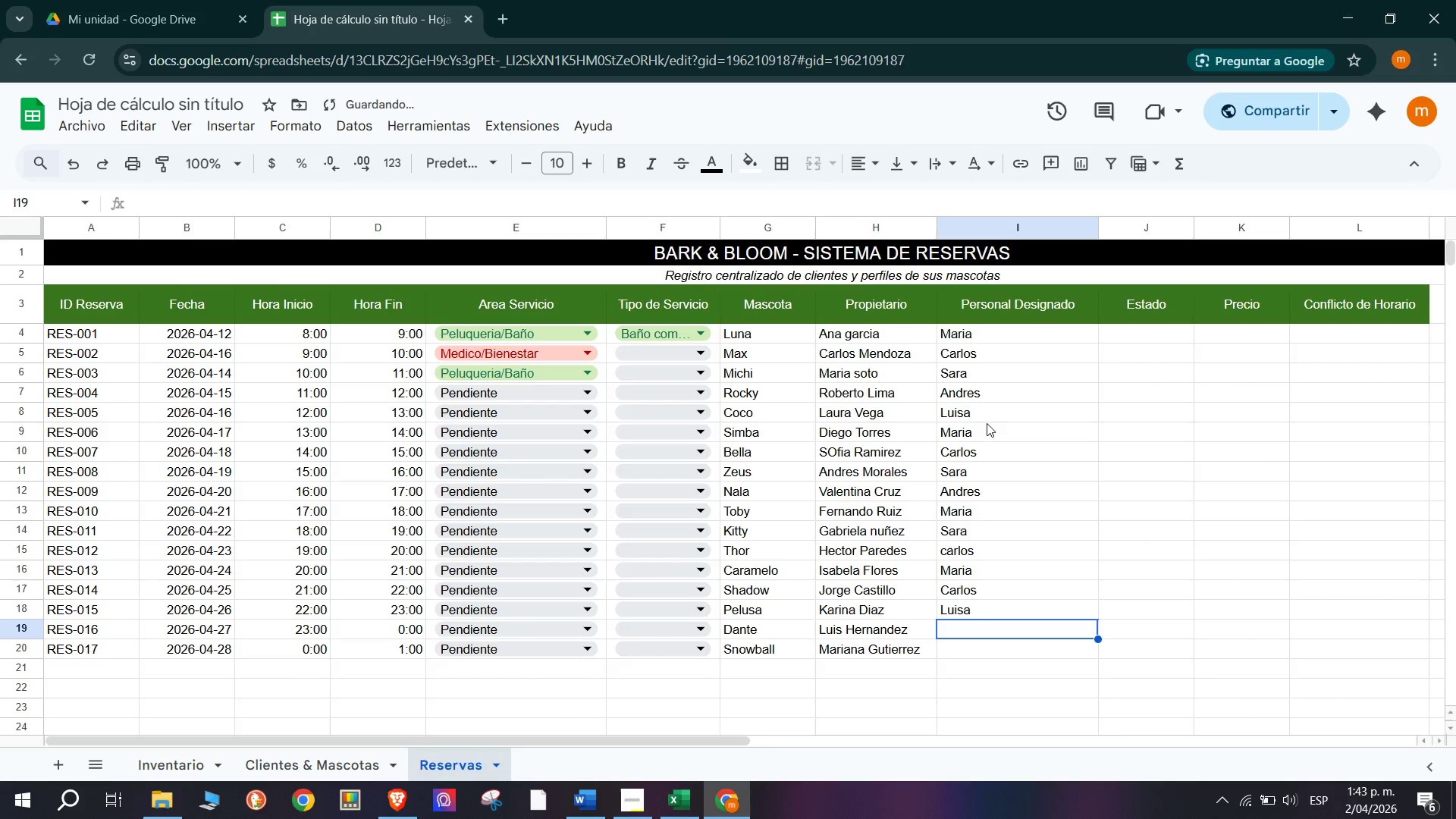 
key(CapsLock)
 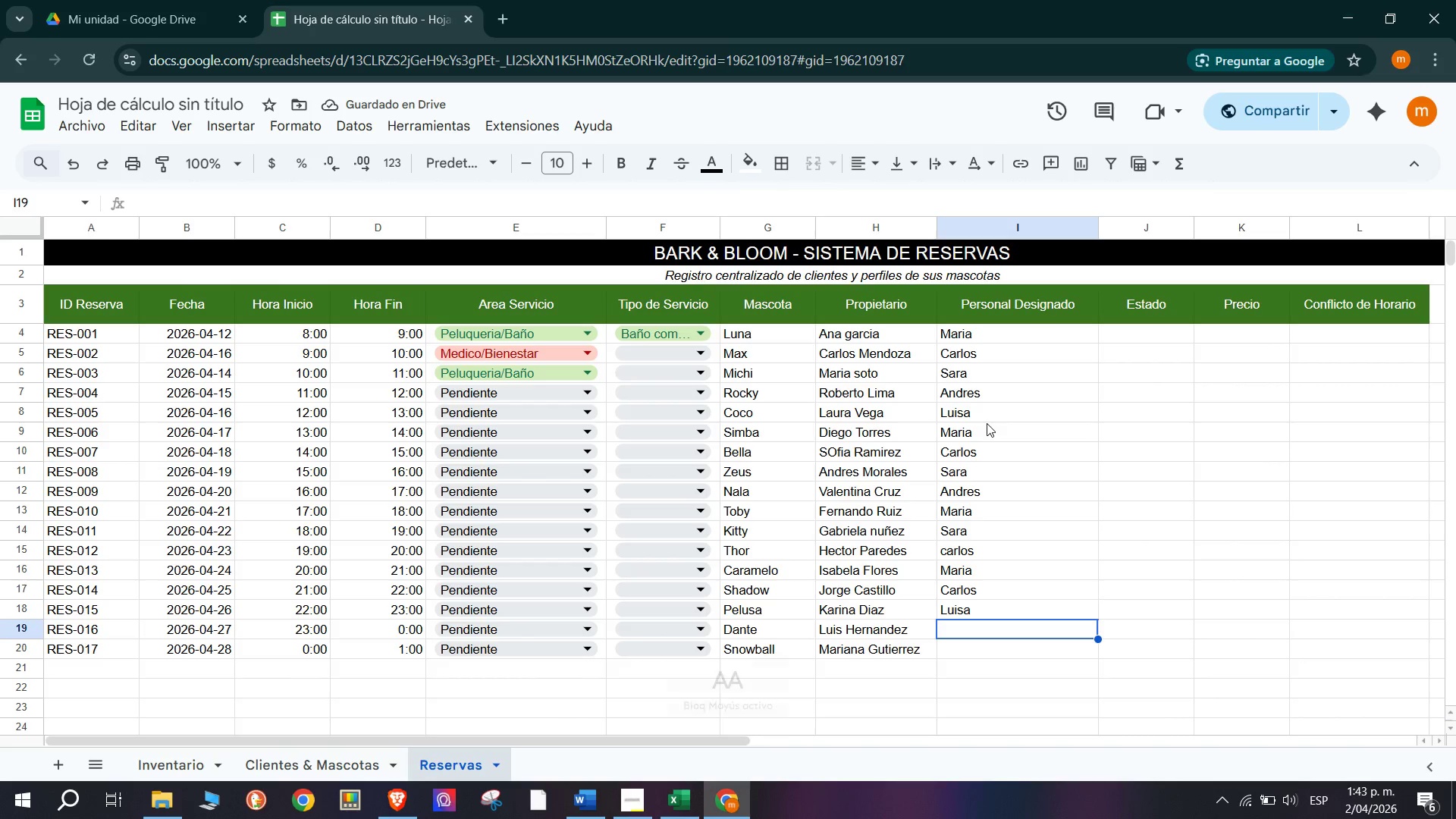 
key(A)
 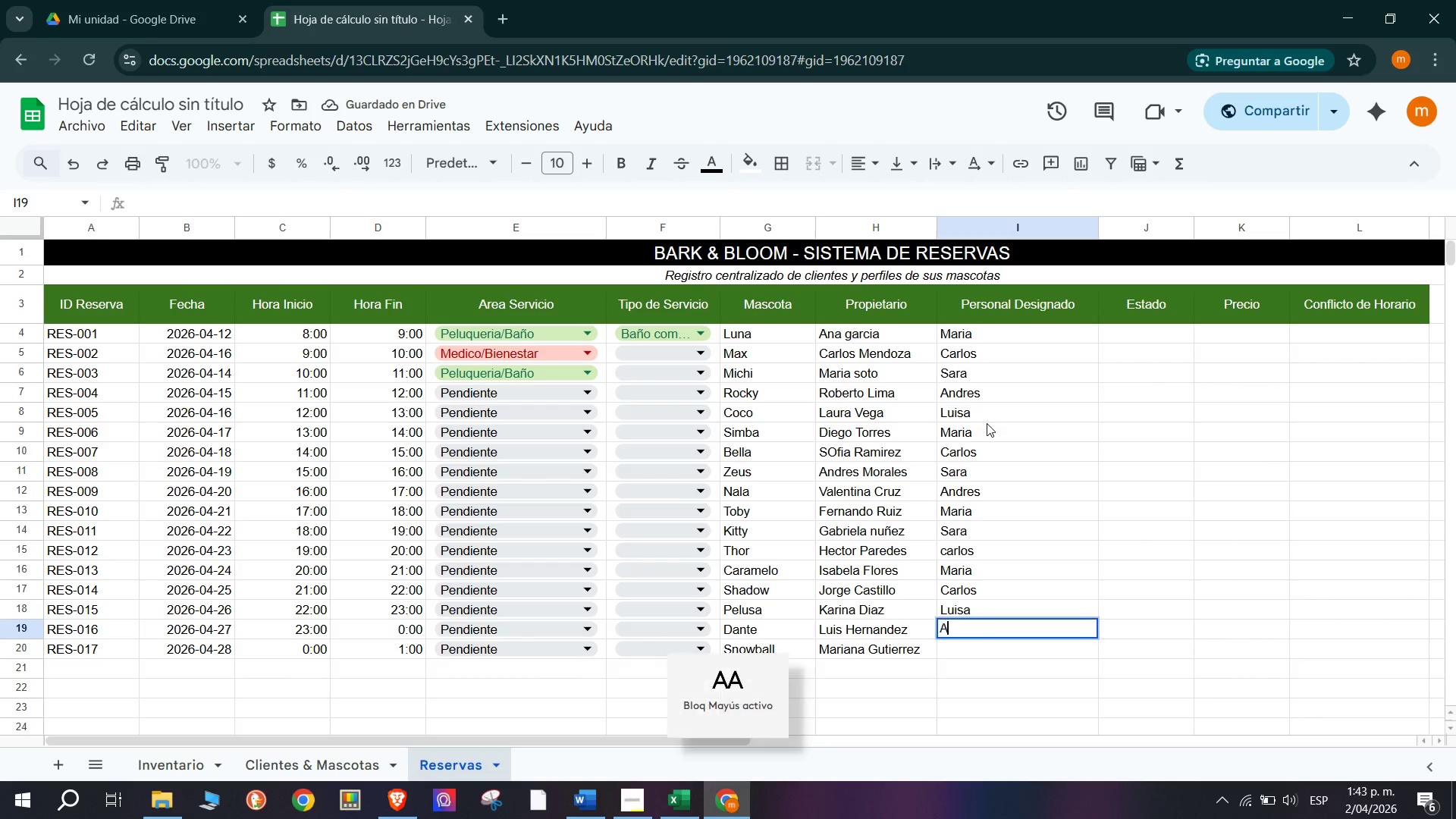 
key(CapsLock)
 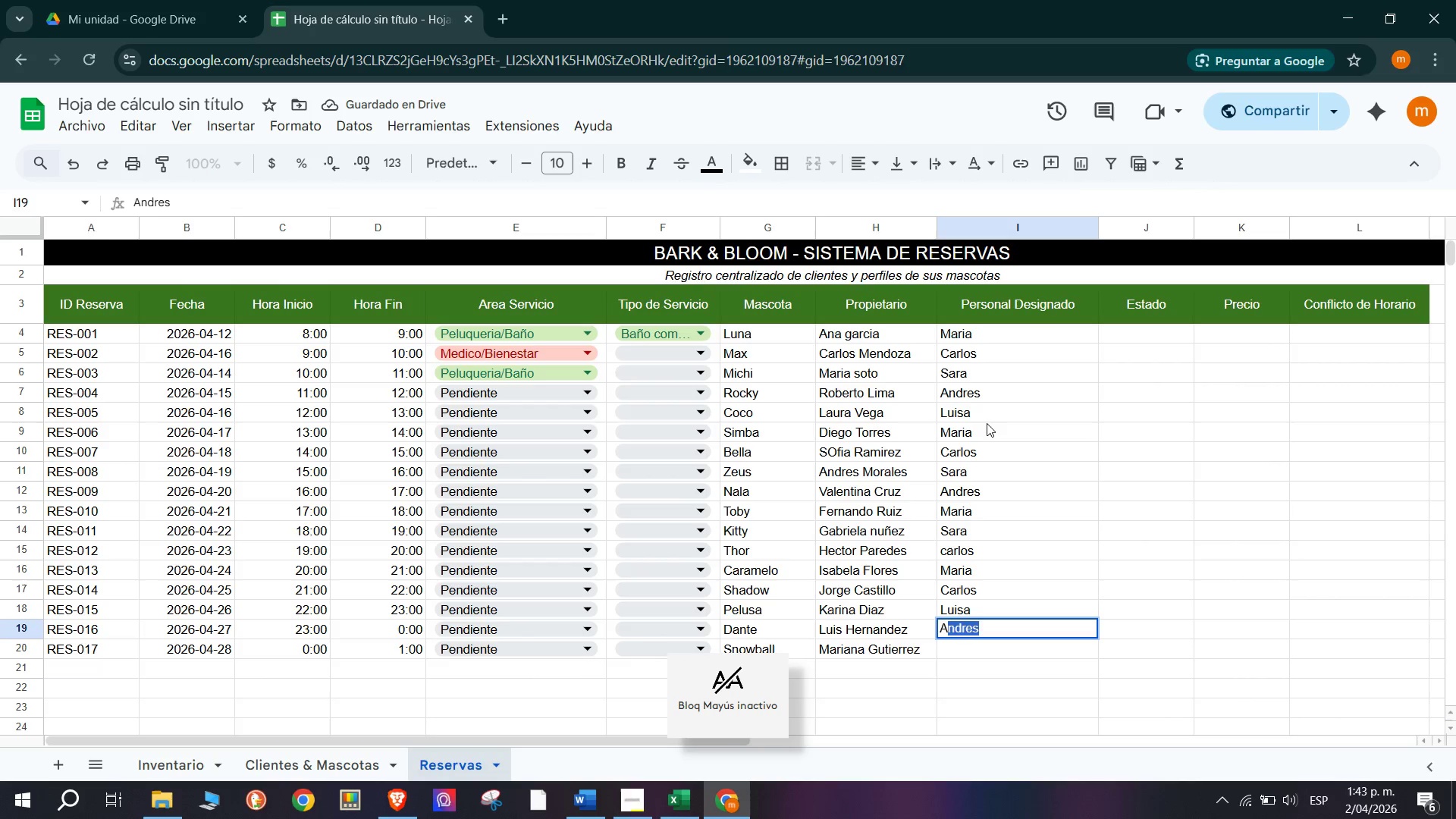 
key(N)
 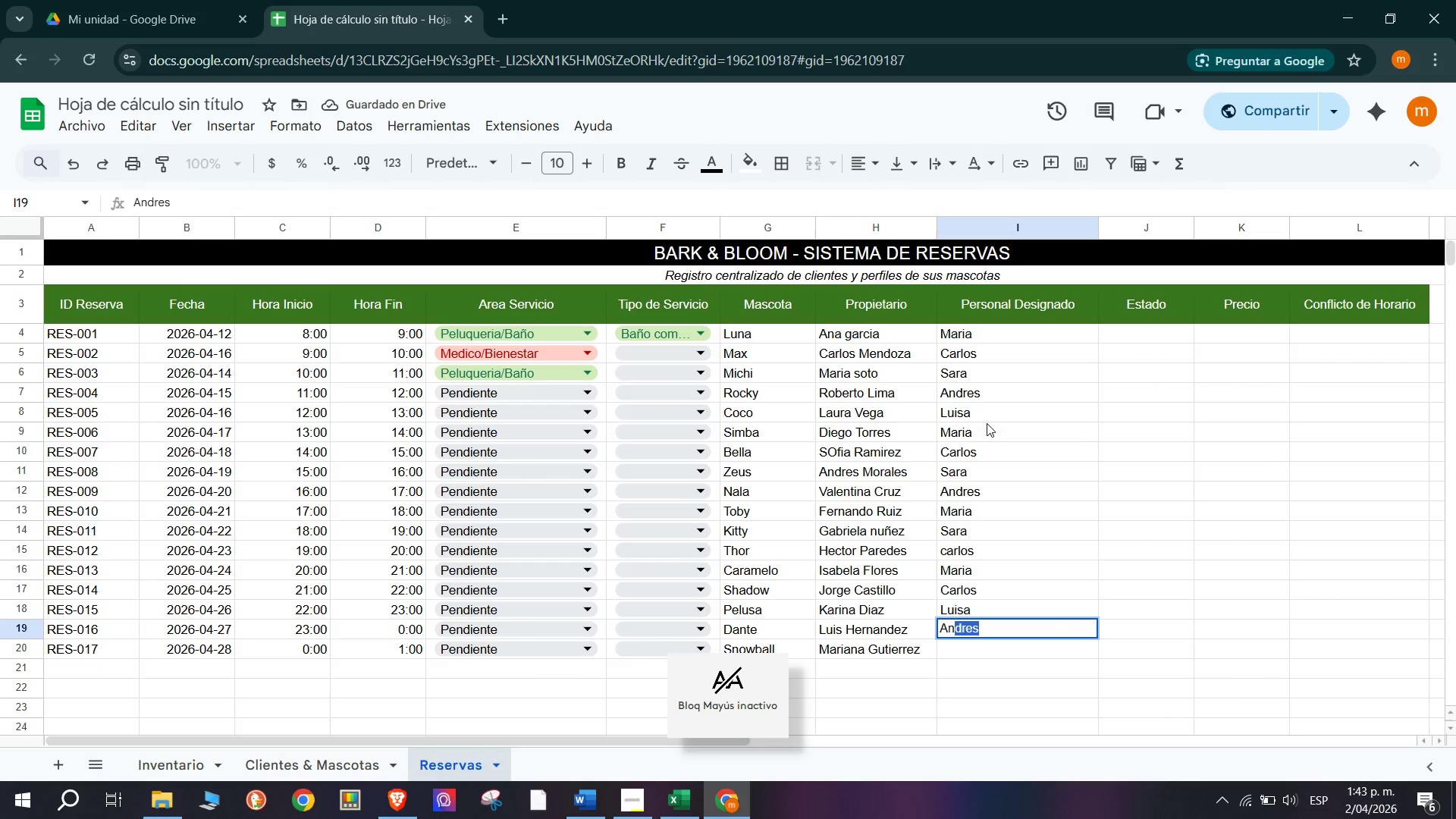 
key(Enter)
 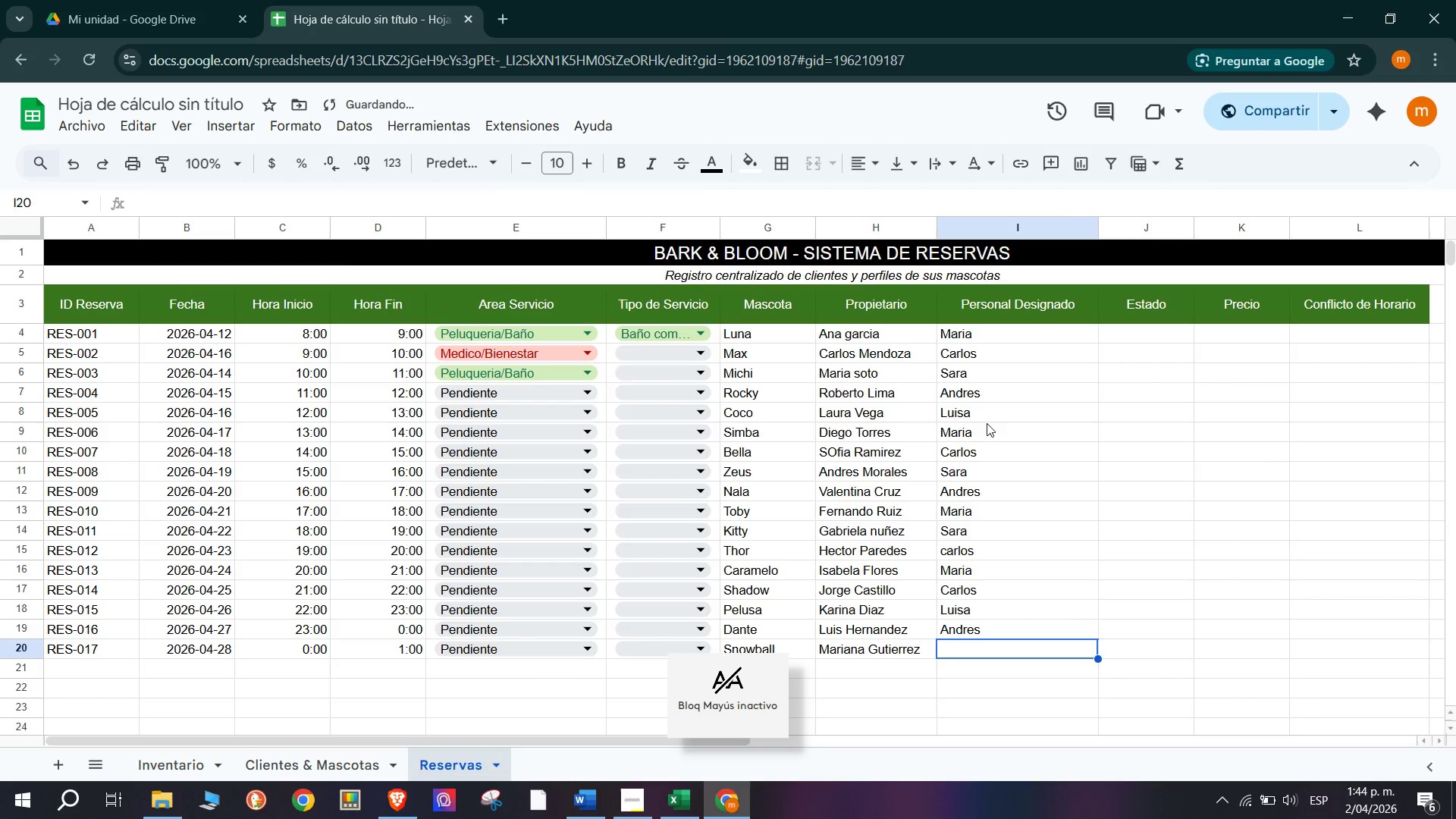 
key(CapsLock)
 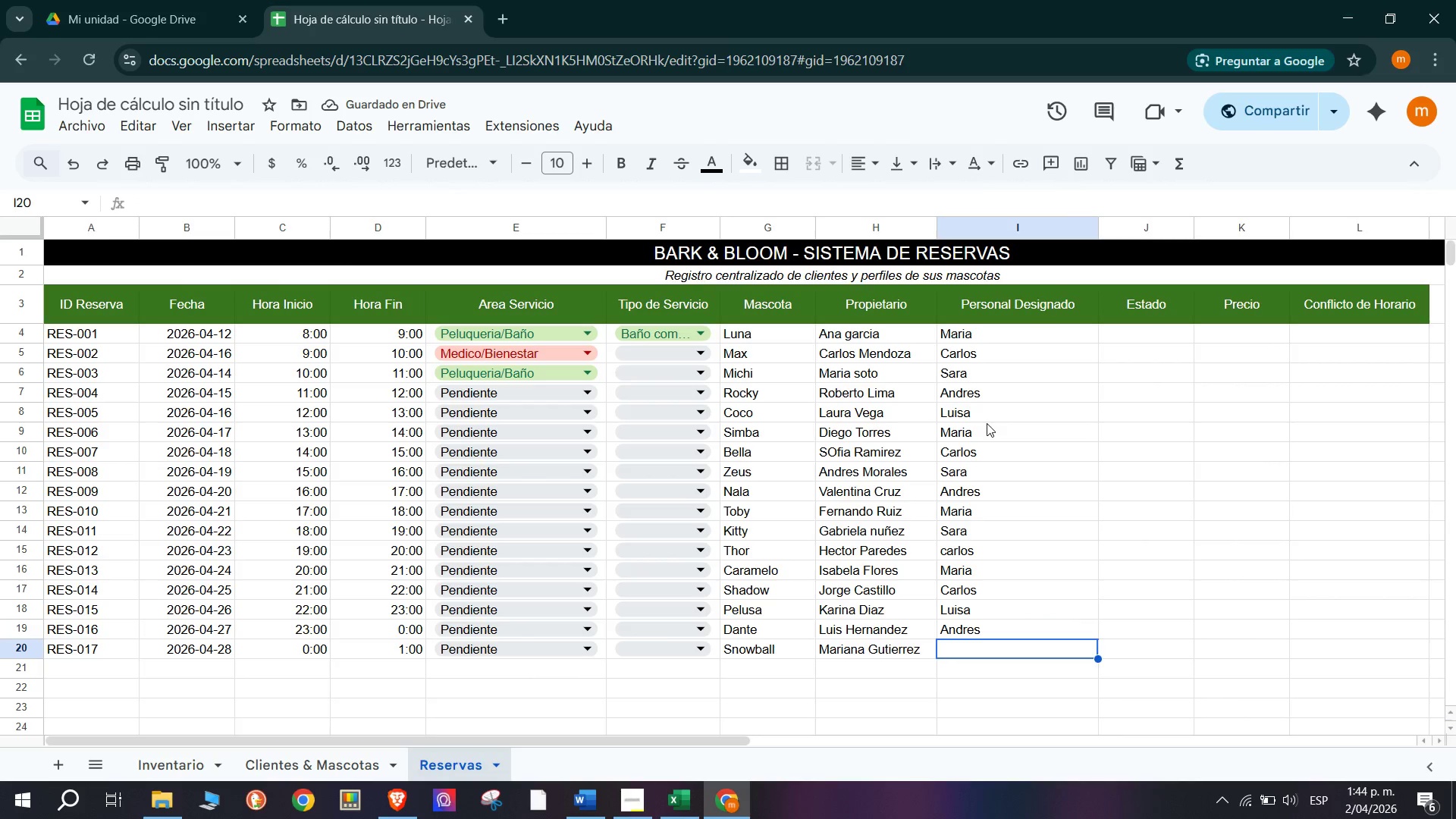 
key(M)
 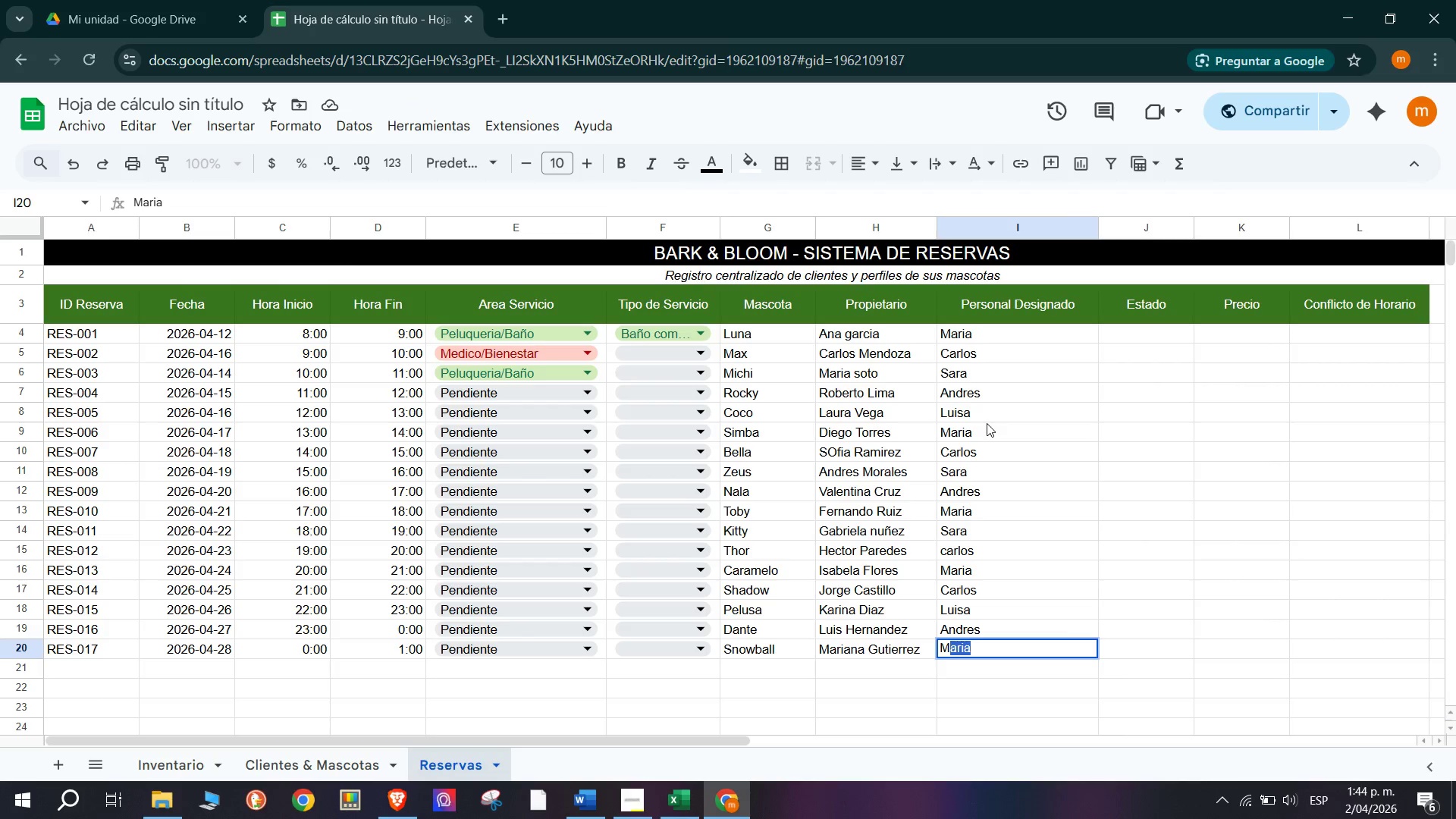 
key(Enter)
 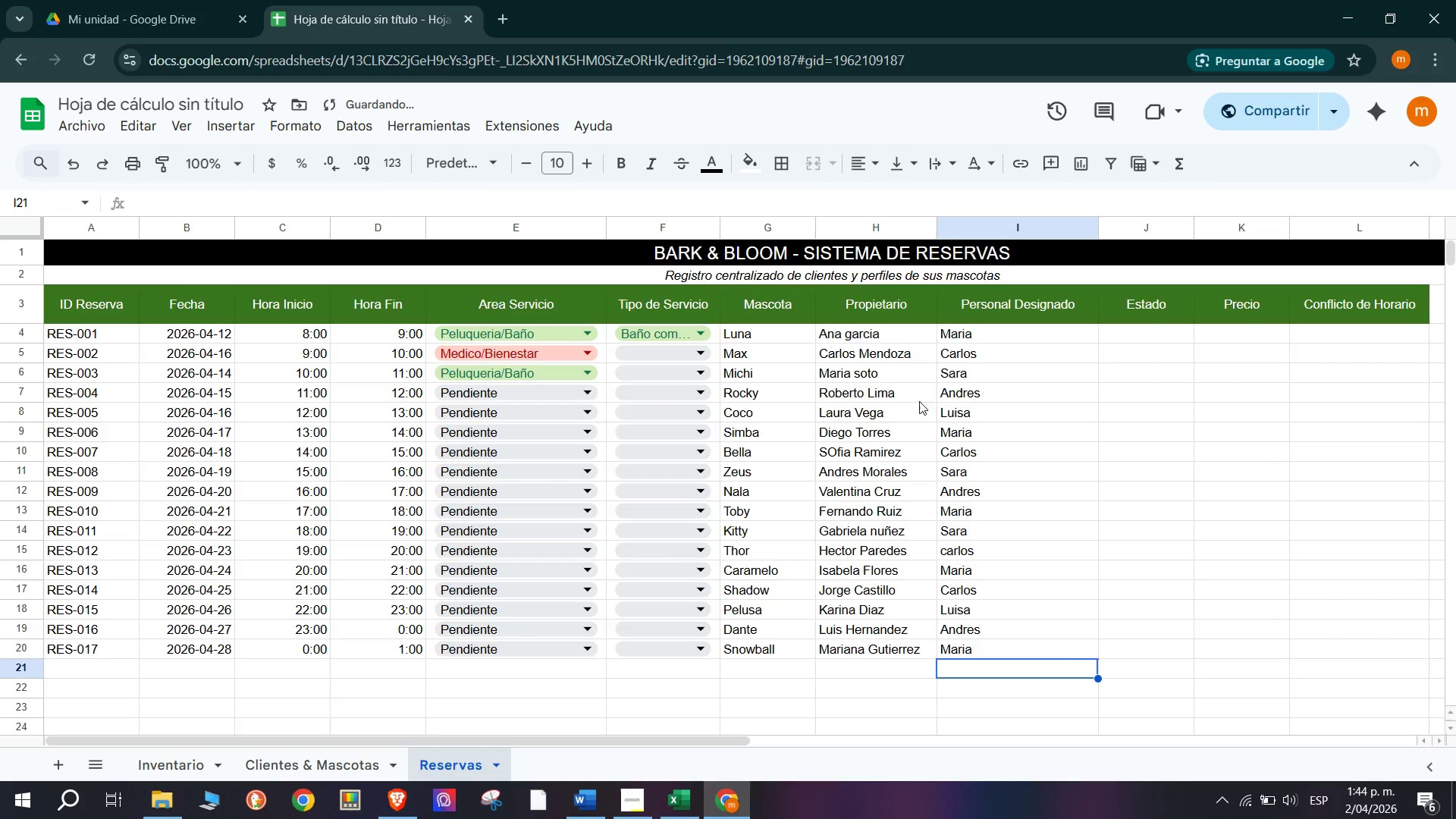 
left_click_drag(start_coordinate=[1130, 358], to_coordinate=[1130, 363])
 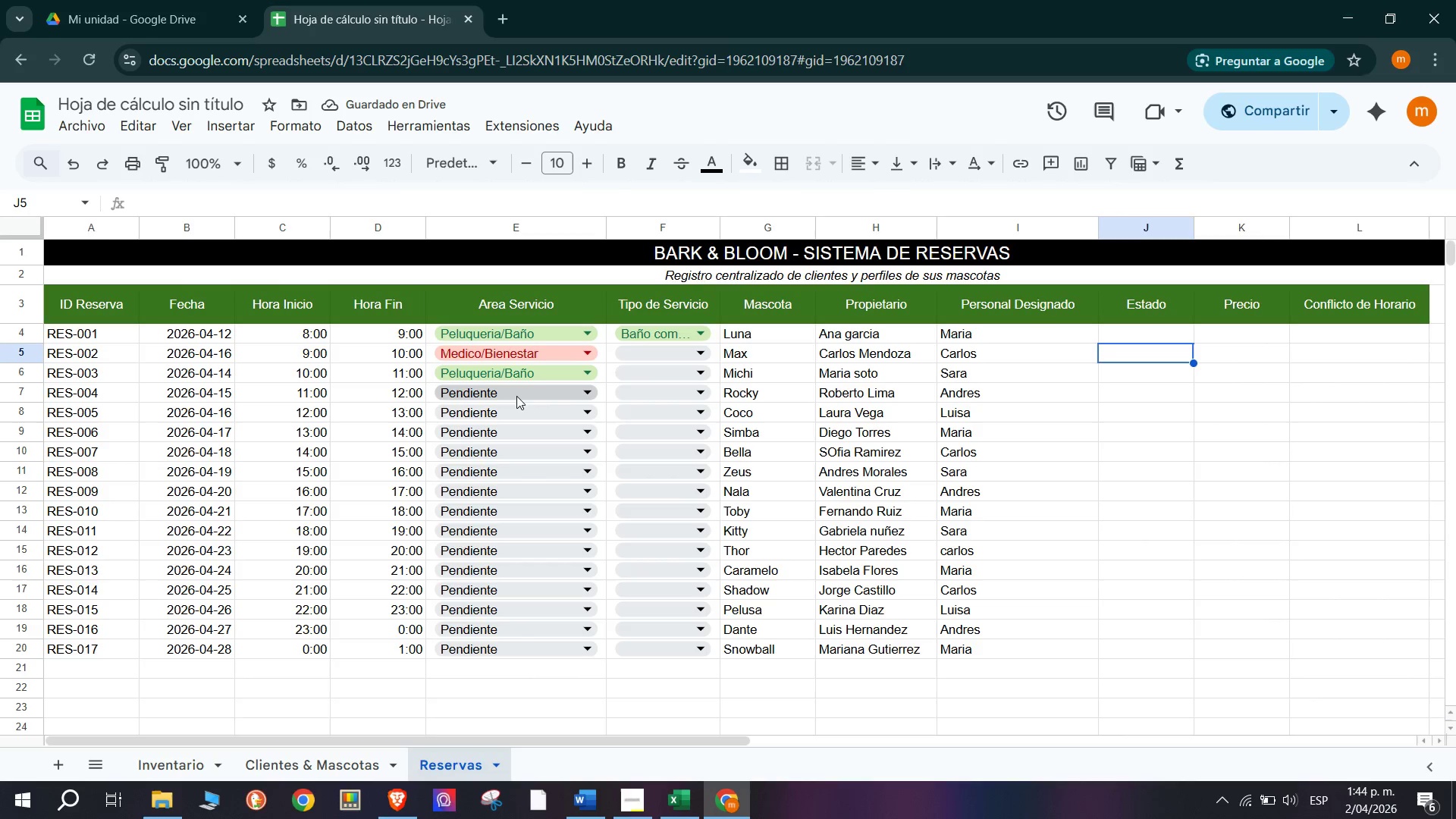 
scroll: coordinate [271, 325], scroll_direction: up, amount: 4.0
 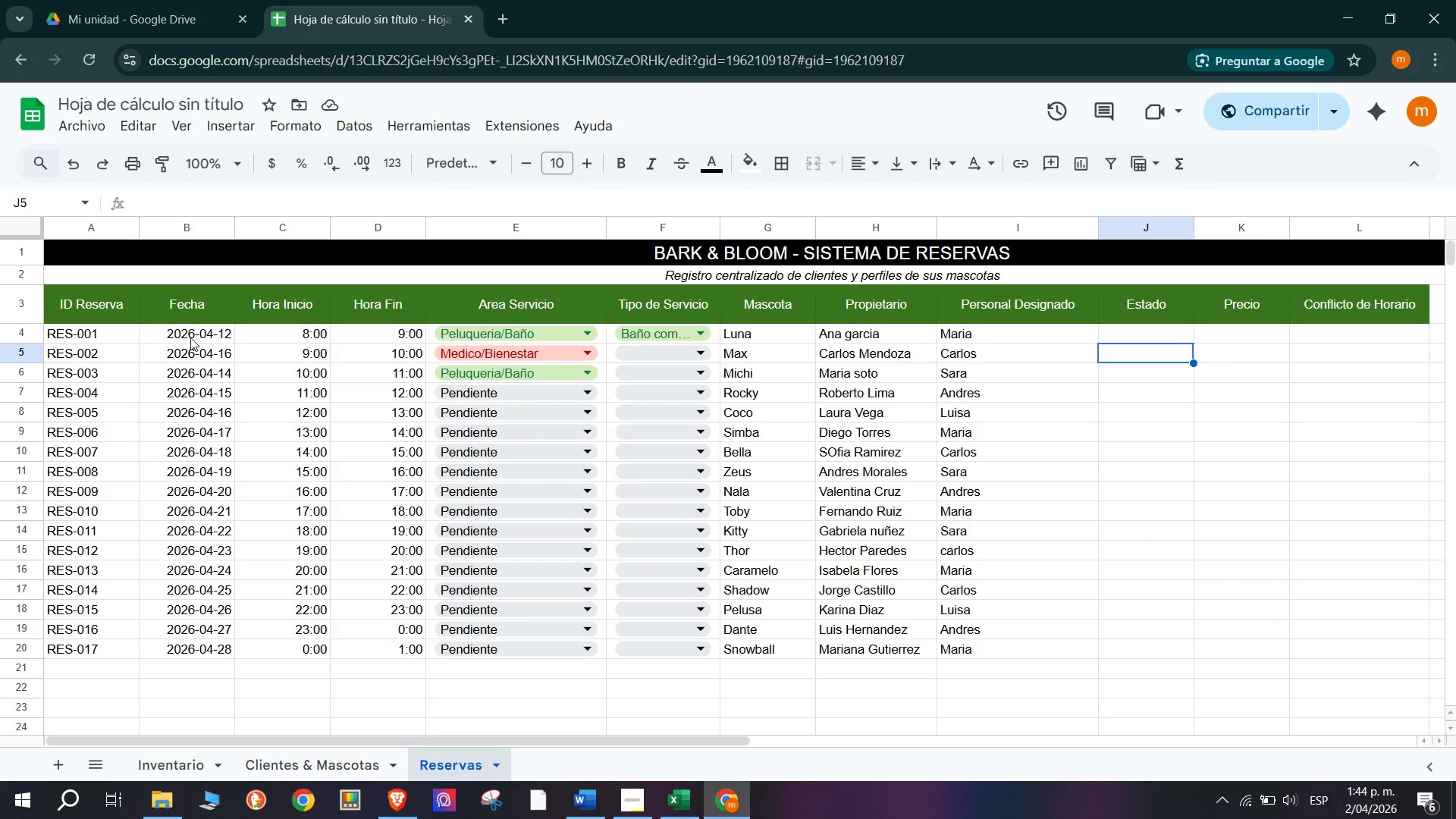 
left_click([187, 333])
 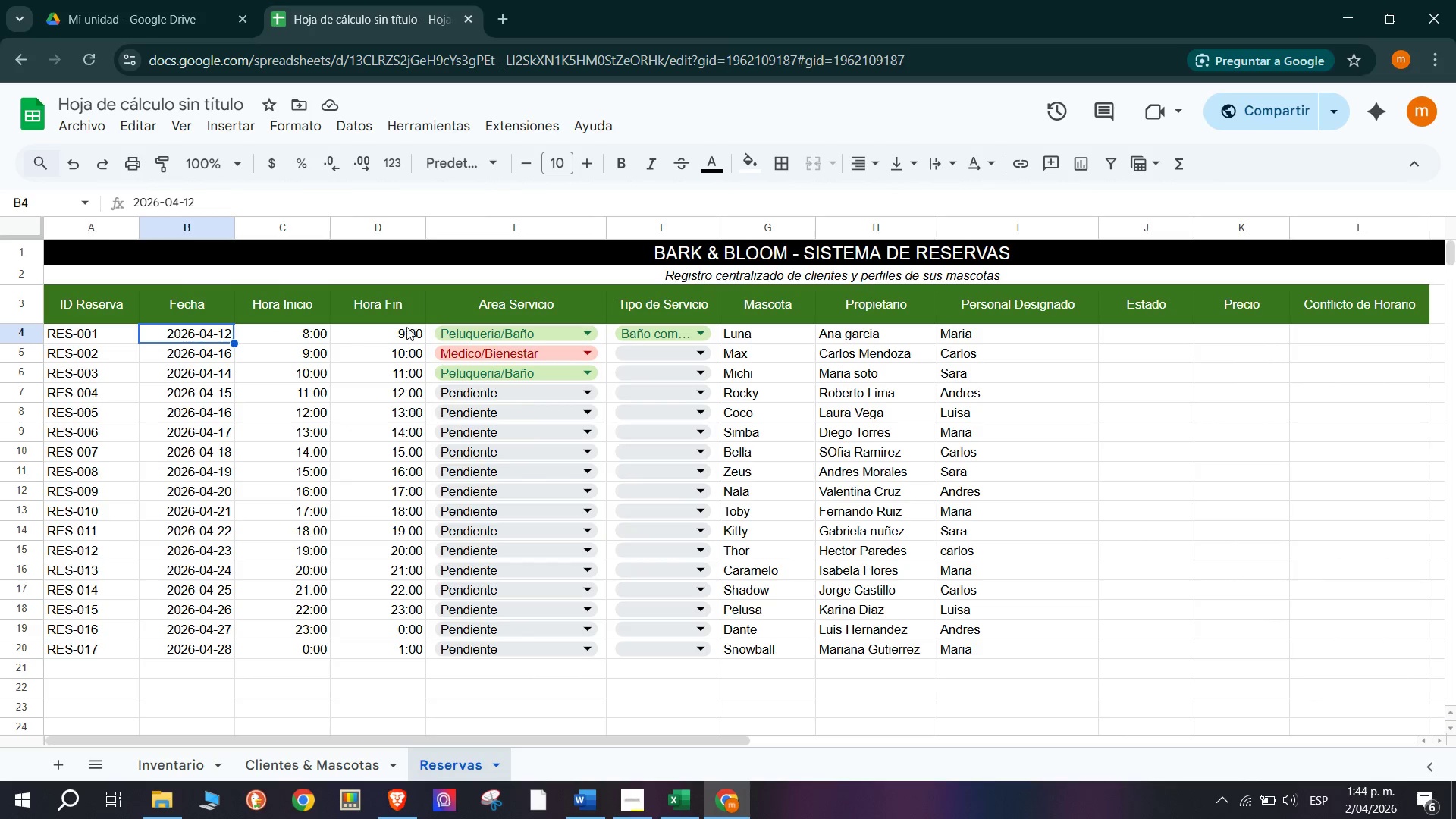 
left_click([401, 328])
 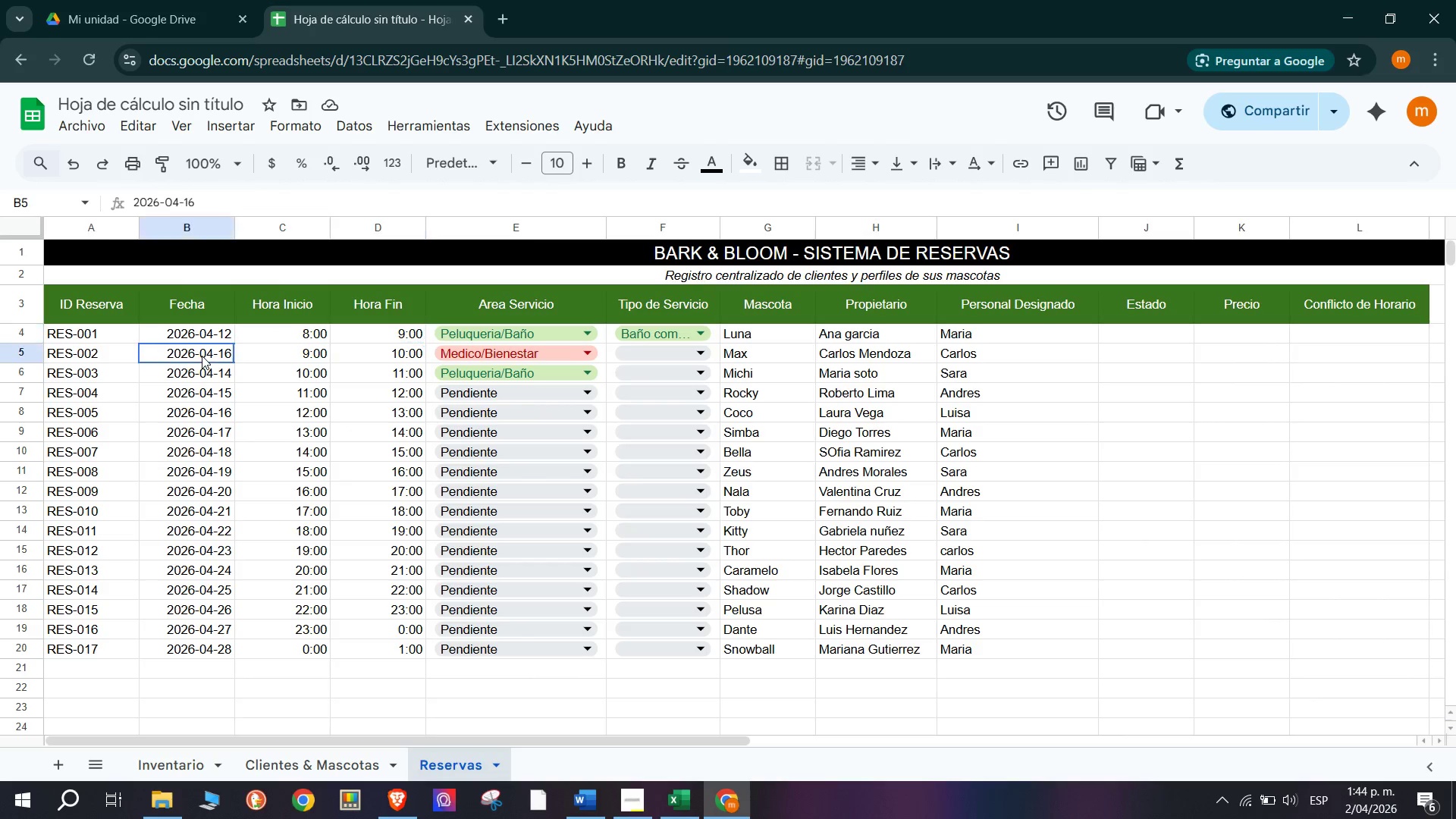 
double_click([218, 353])
 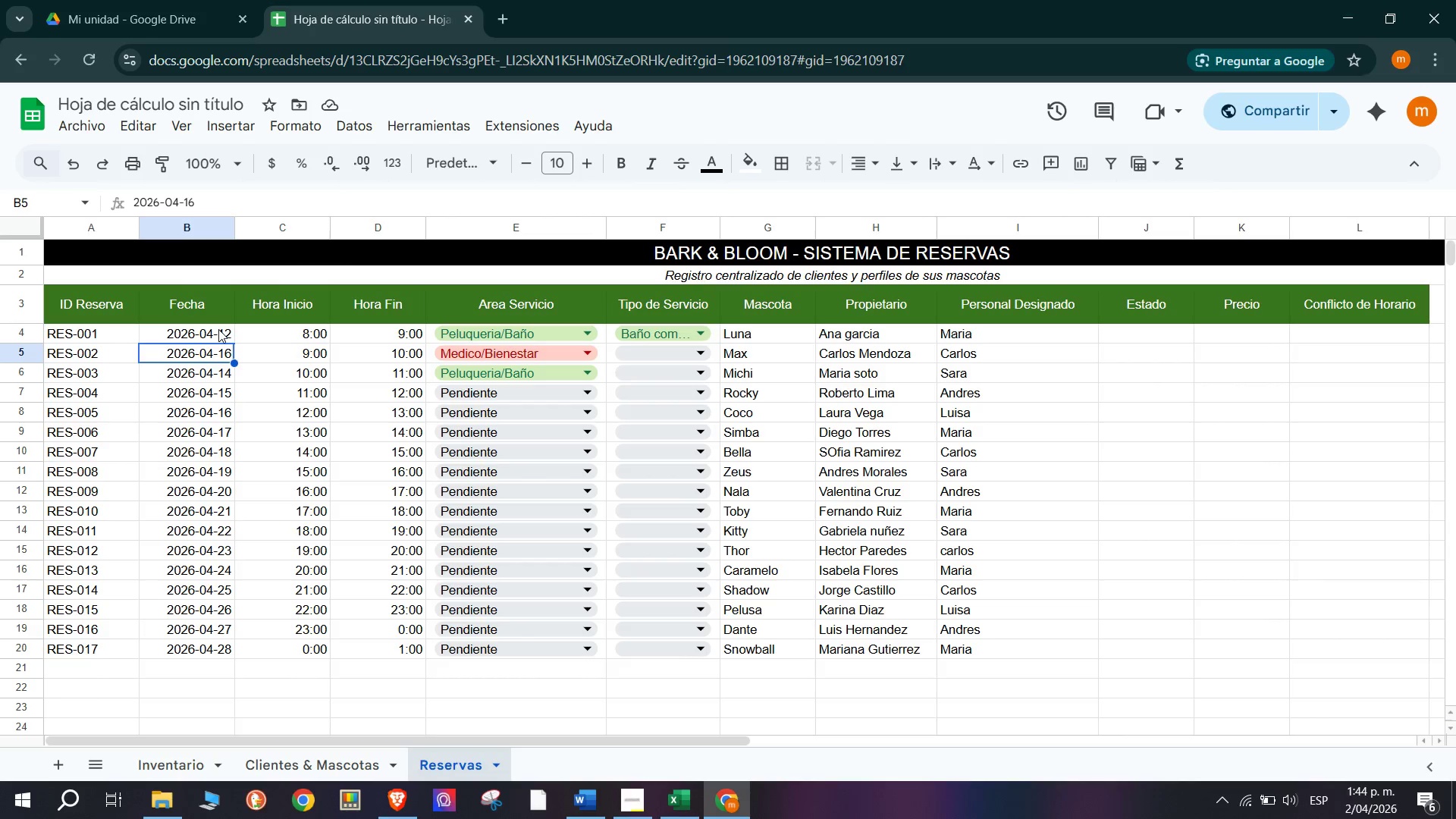 
double_click([218, 329])
 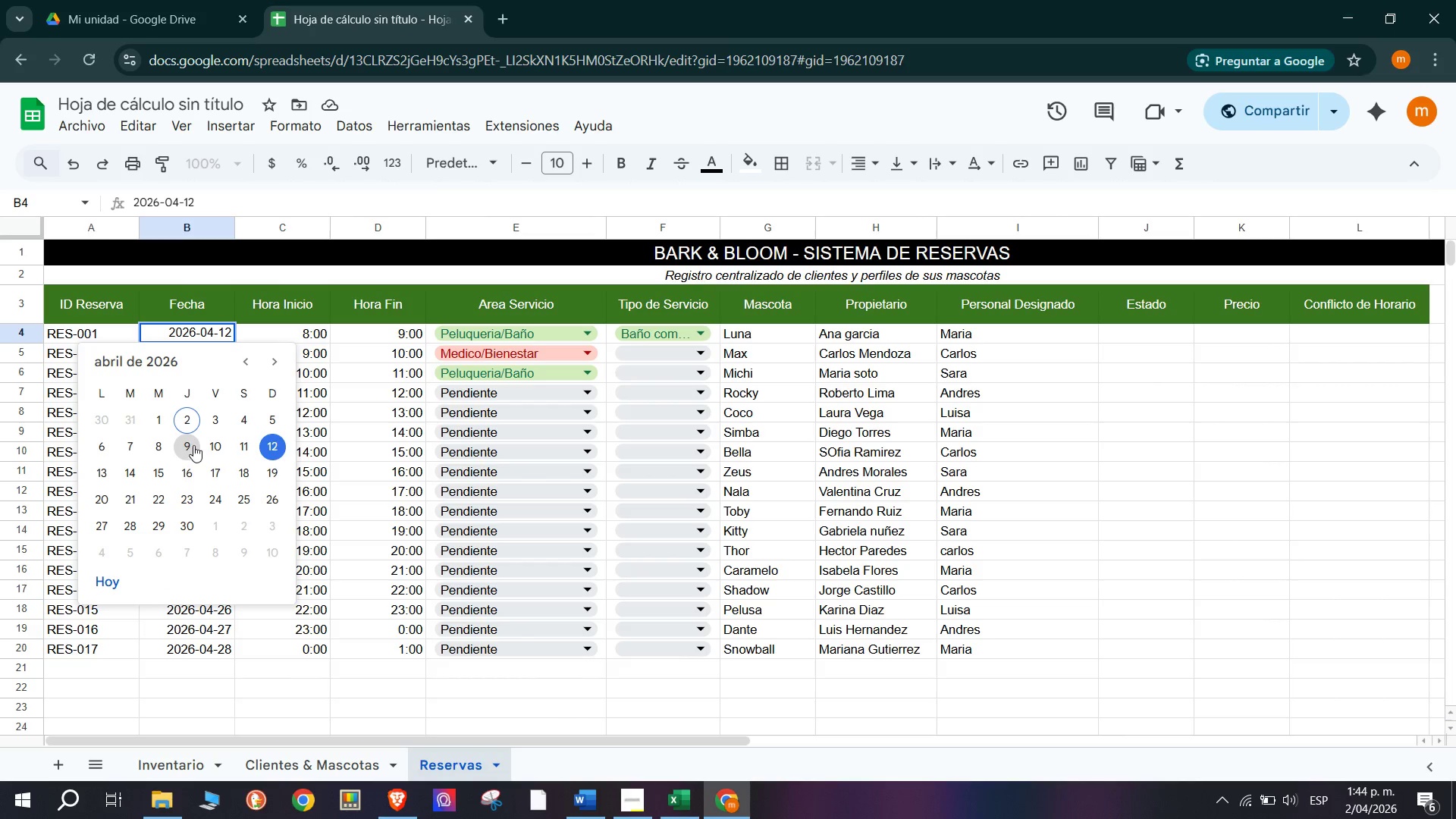 
left_click([220, 419])
 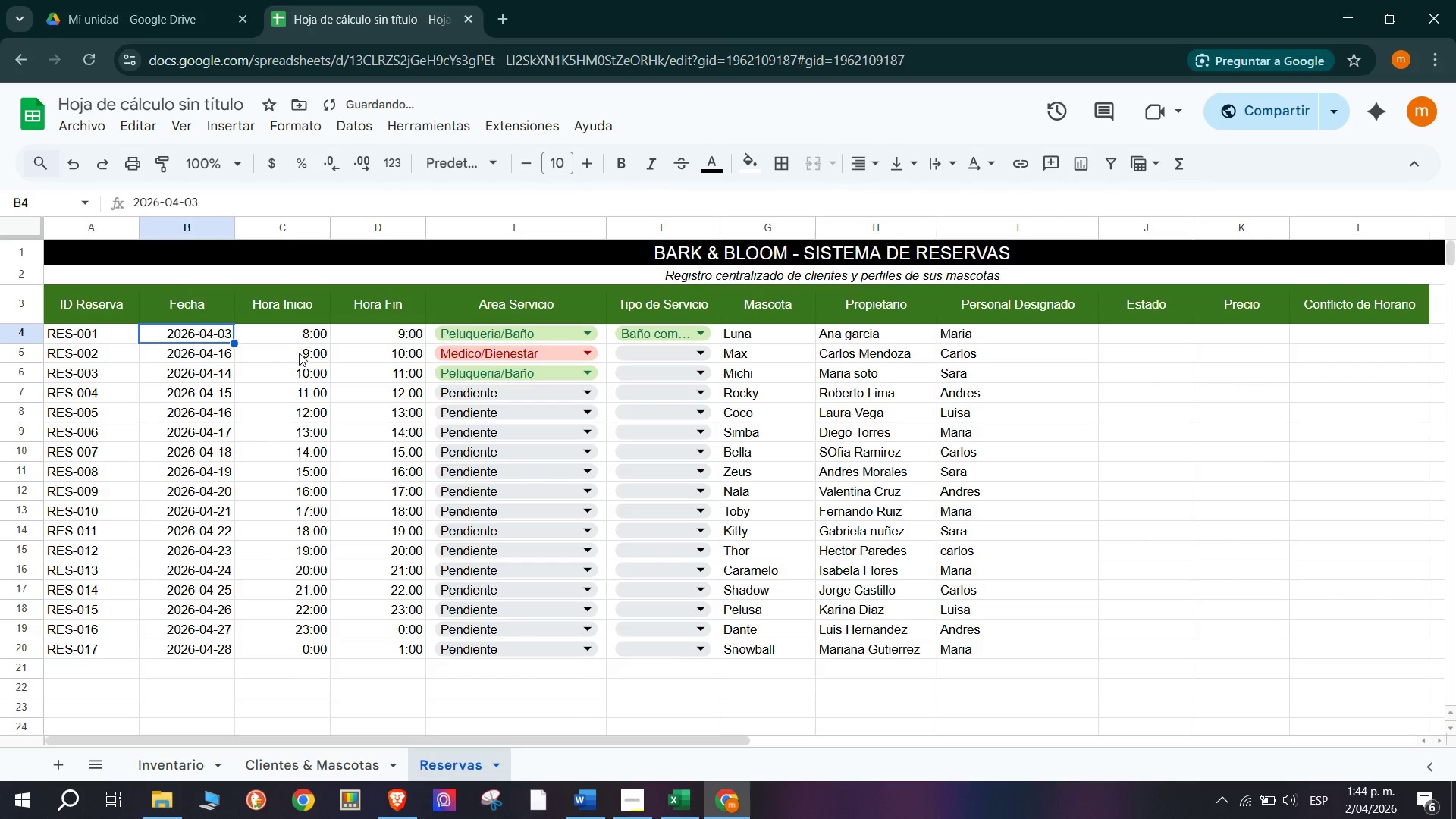 
left_click([210, 334])
 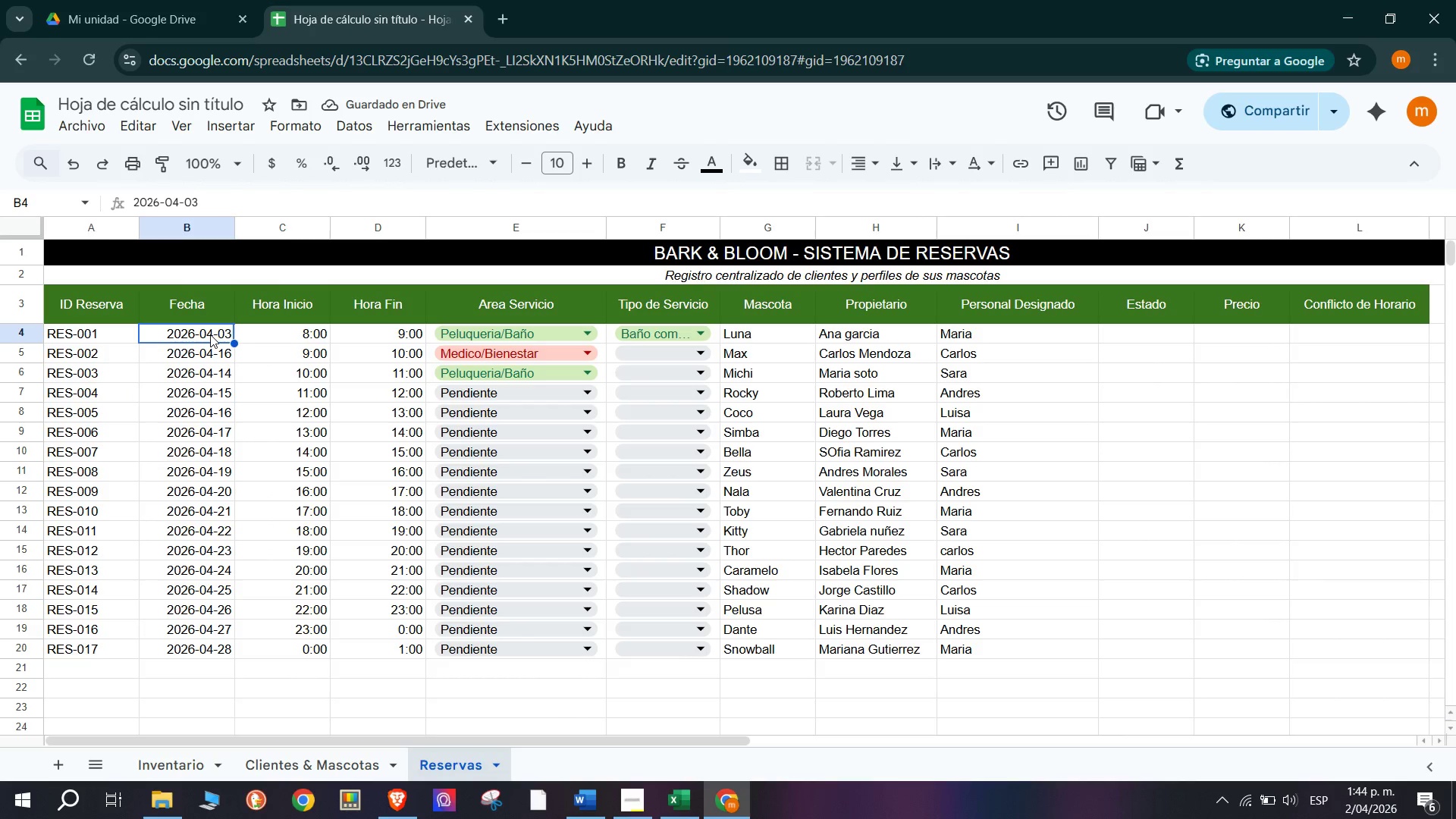 
left_click([210, 334])
 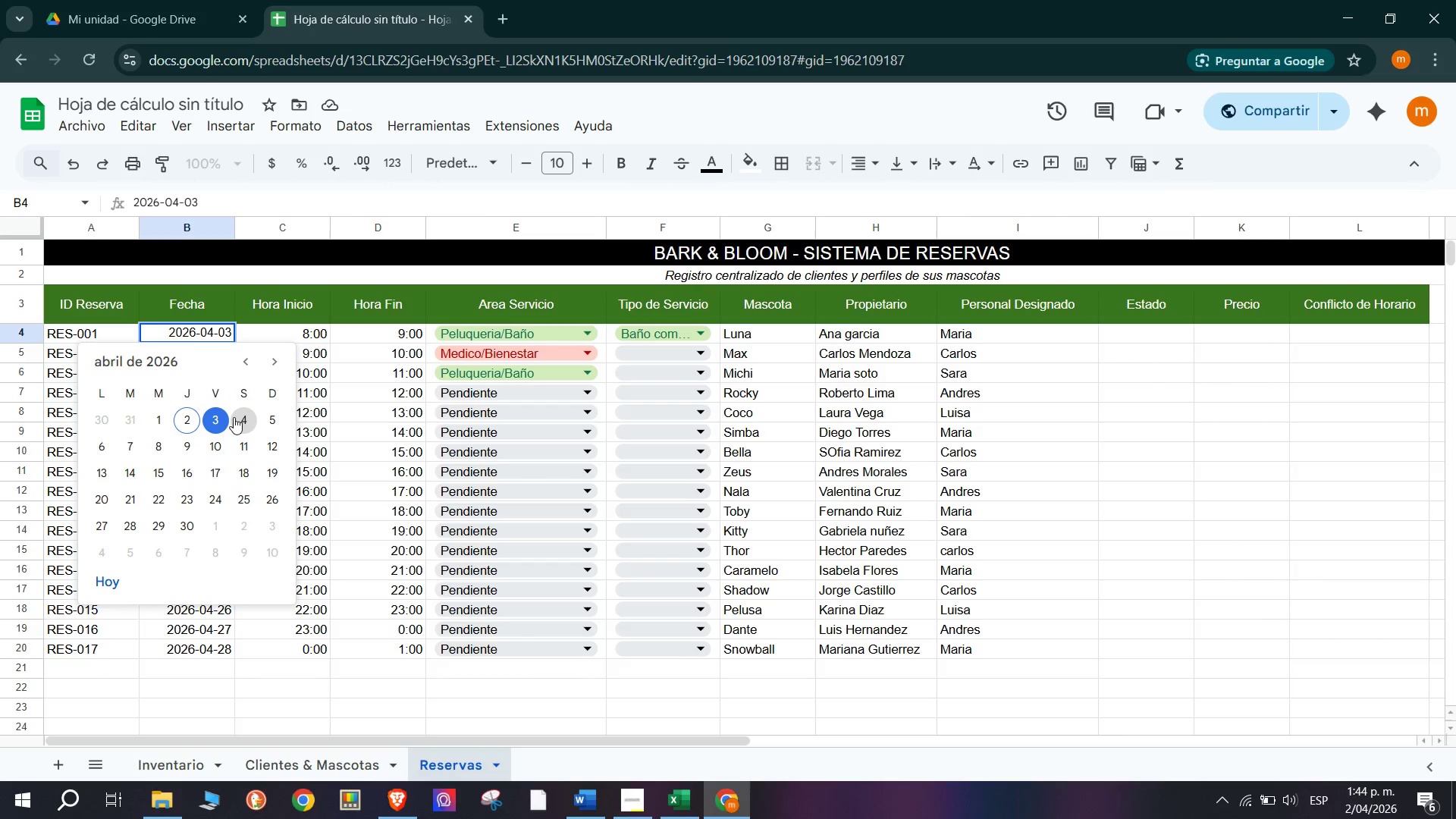 
scroll: coordinate [210, 356], scroll_direction: up, amount: 4.0
 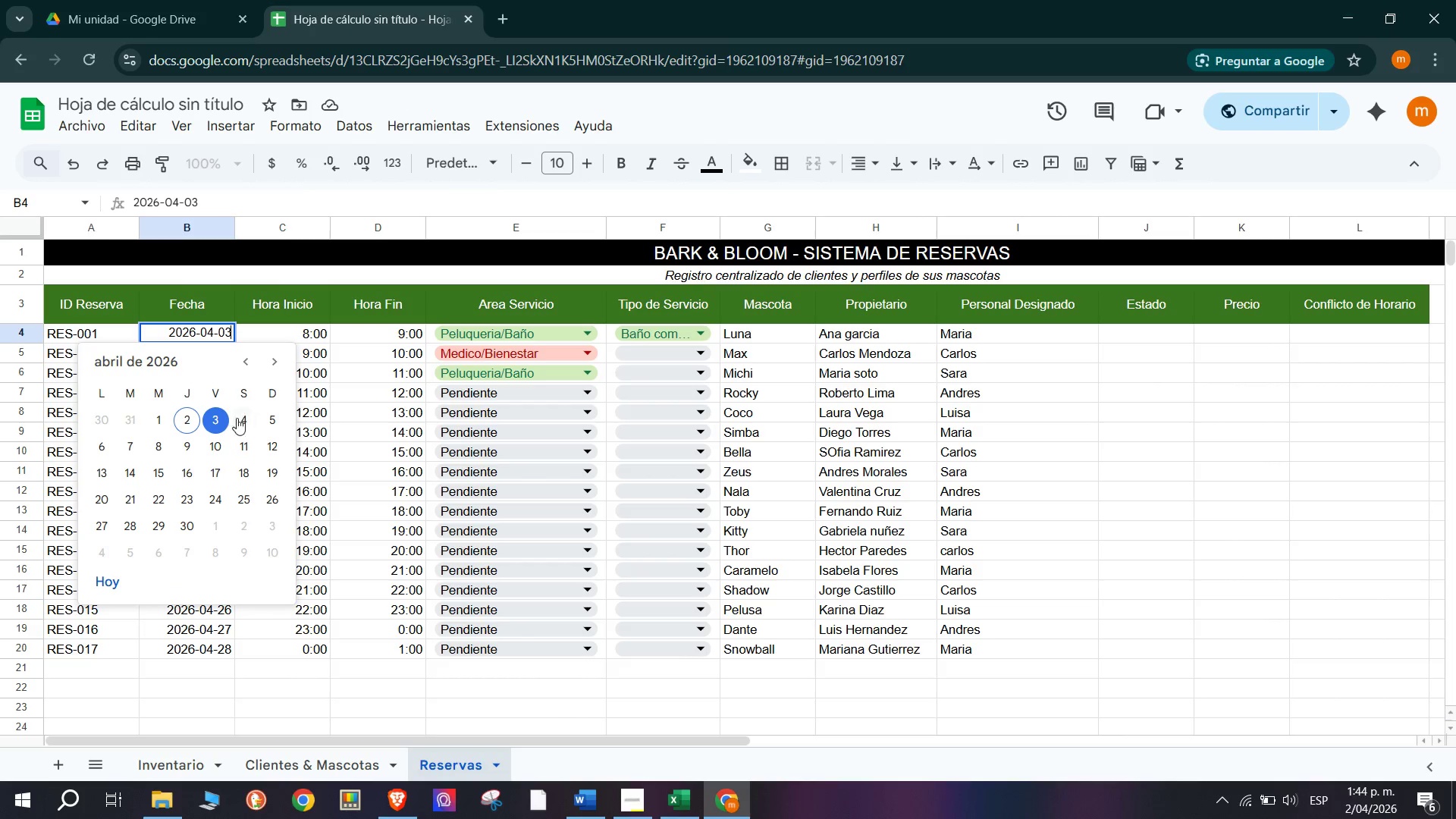 
left_click([205, 334])
 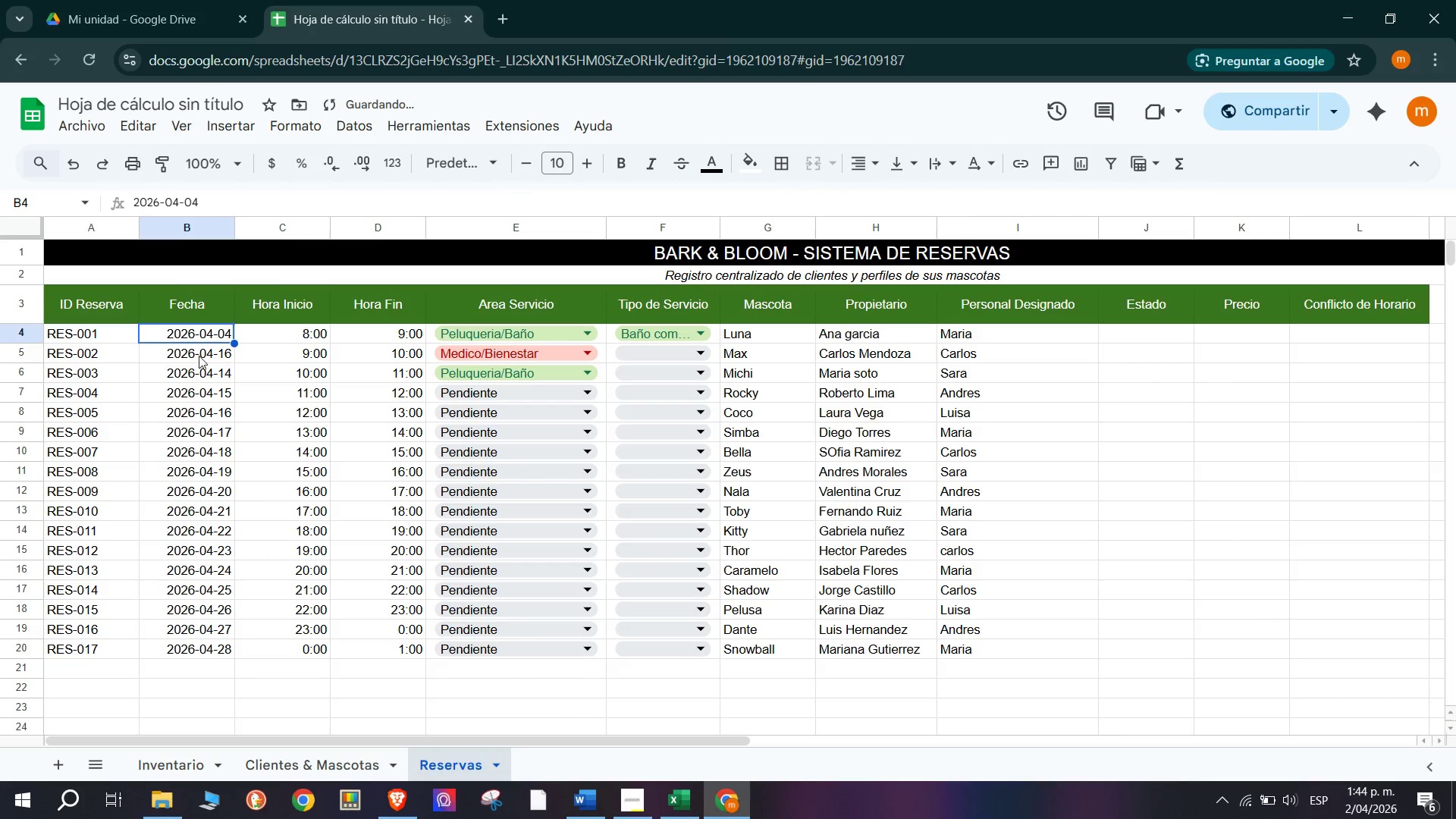 
double_click([202, 337])
 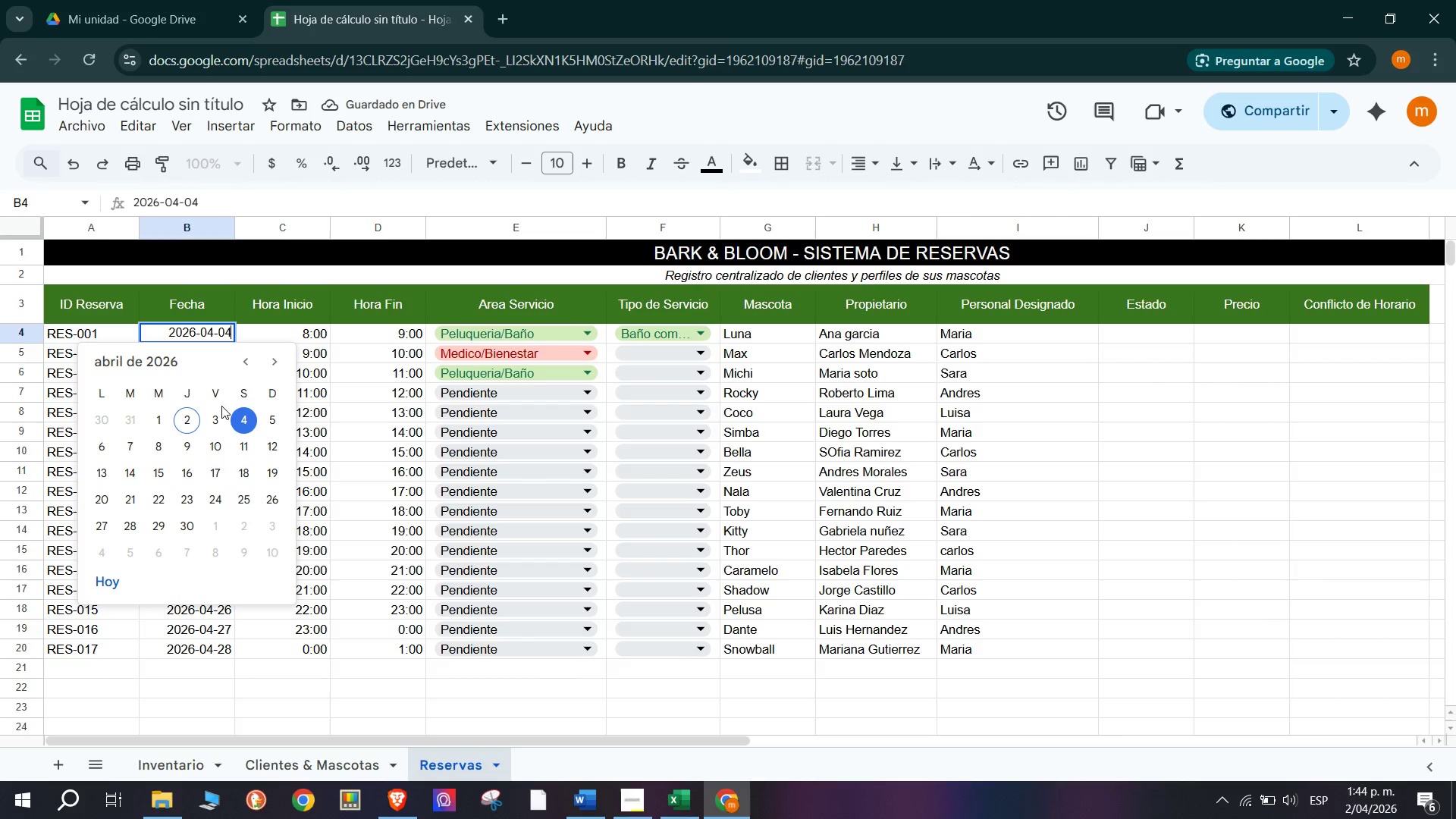 
left_click([223, 419])
 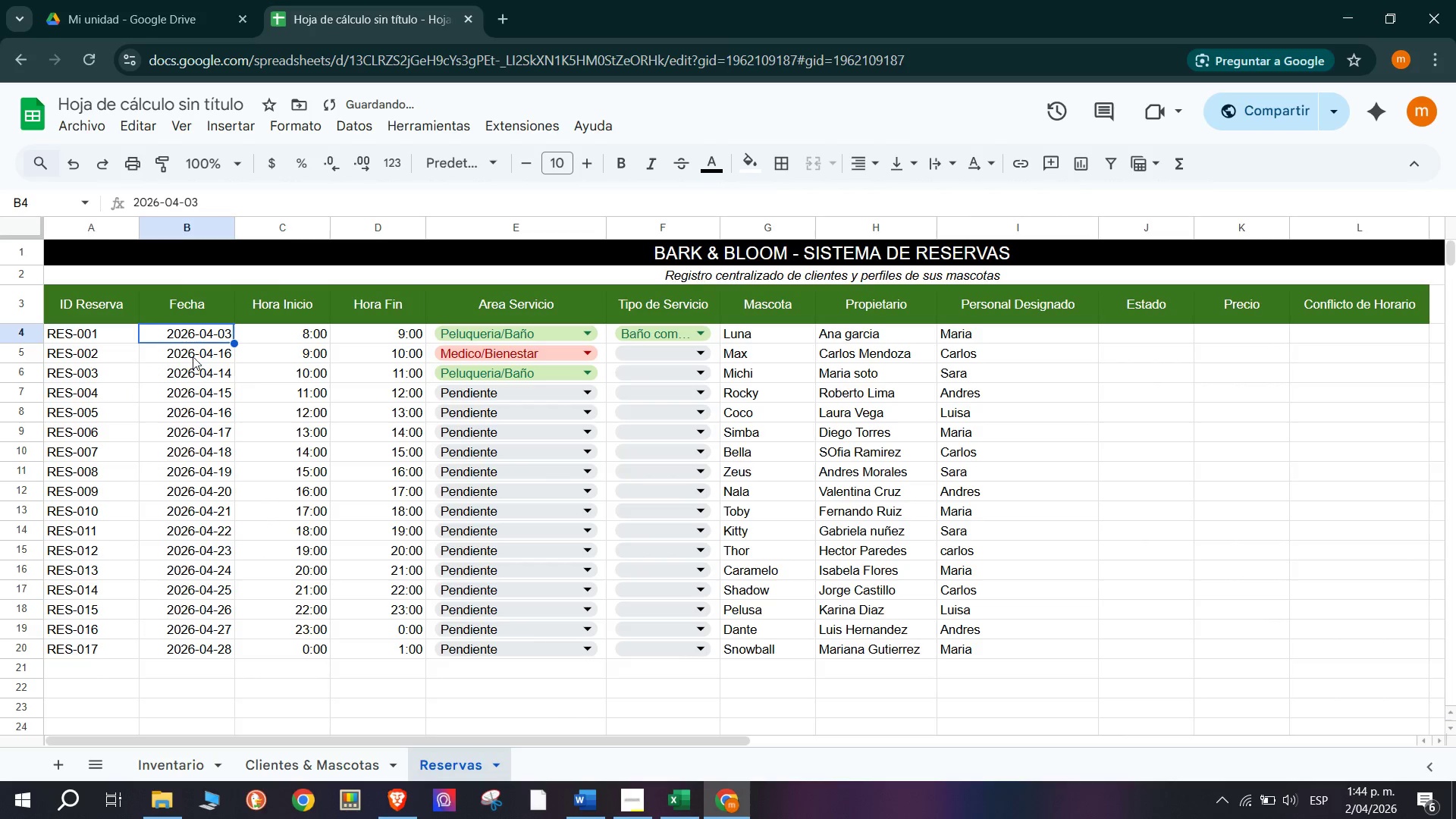 
double_click([180, 353])
 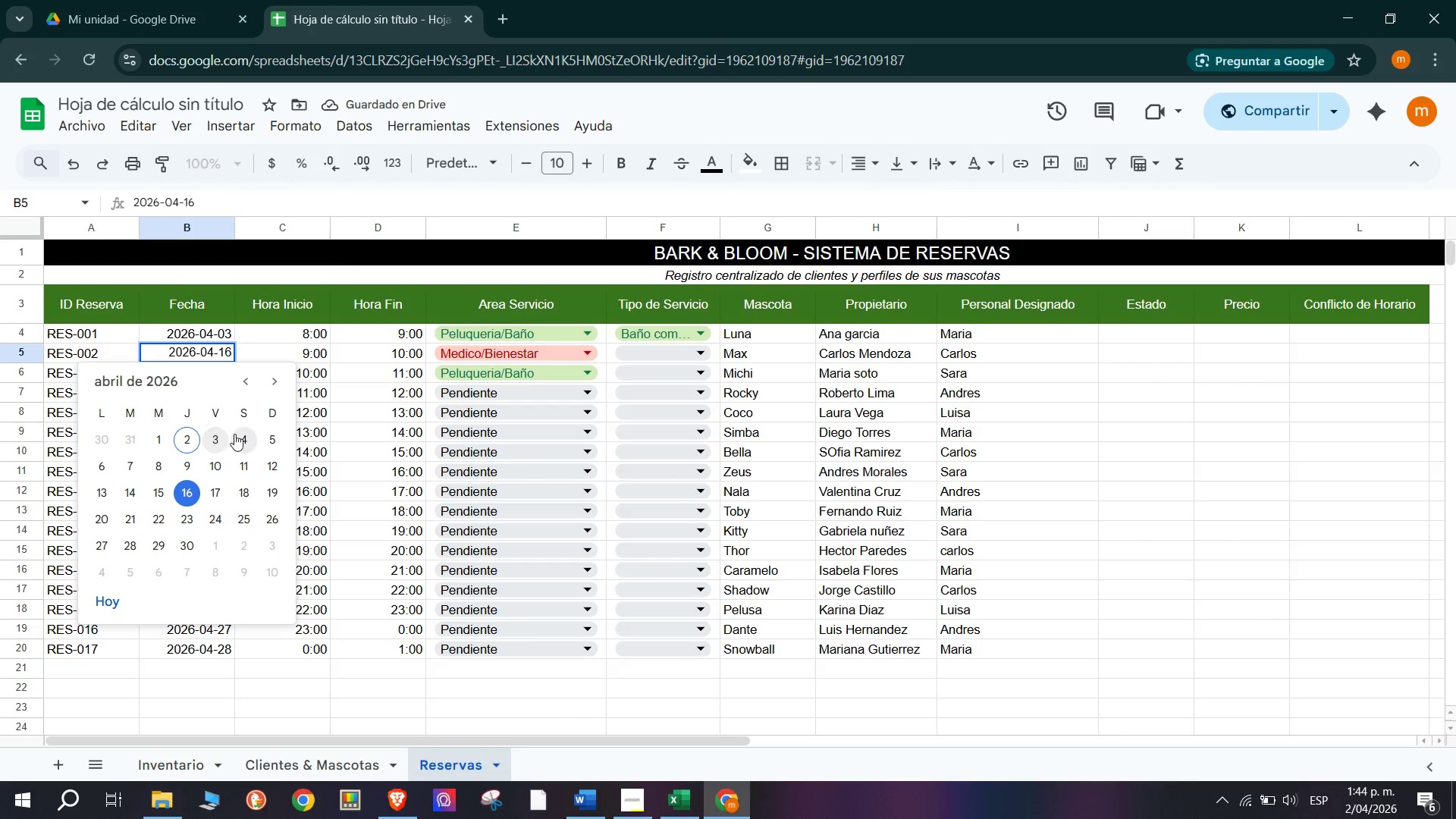 
left_click([244, 434])
 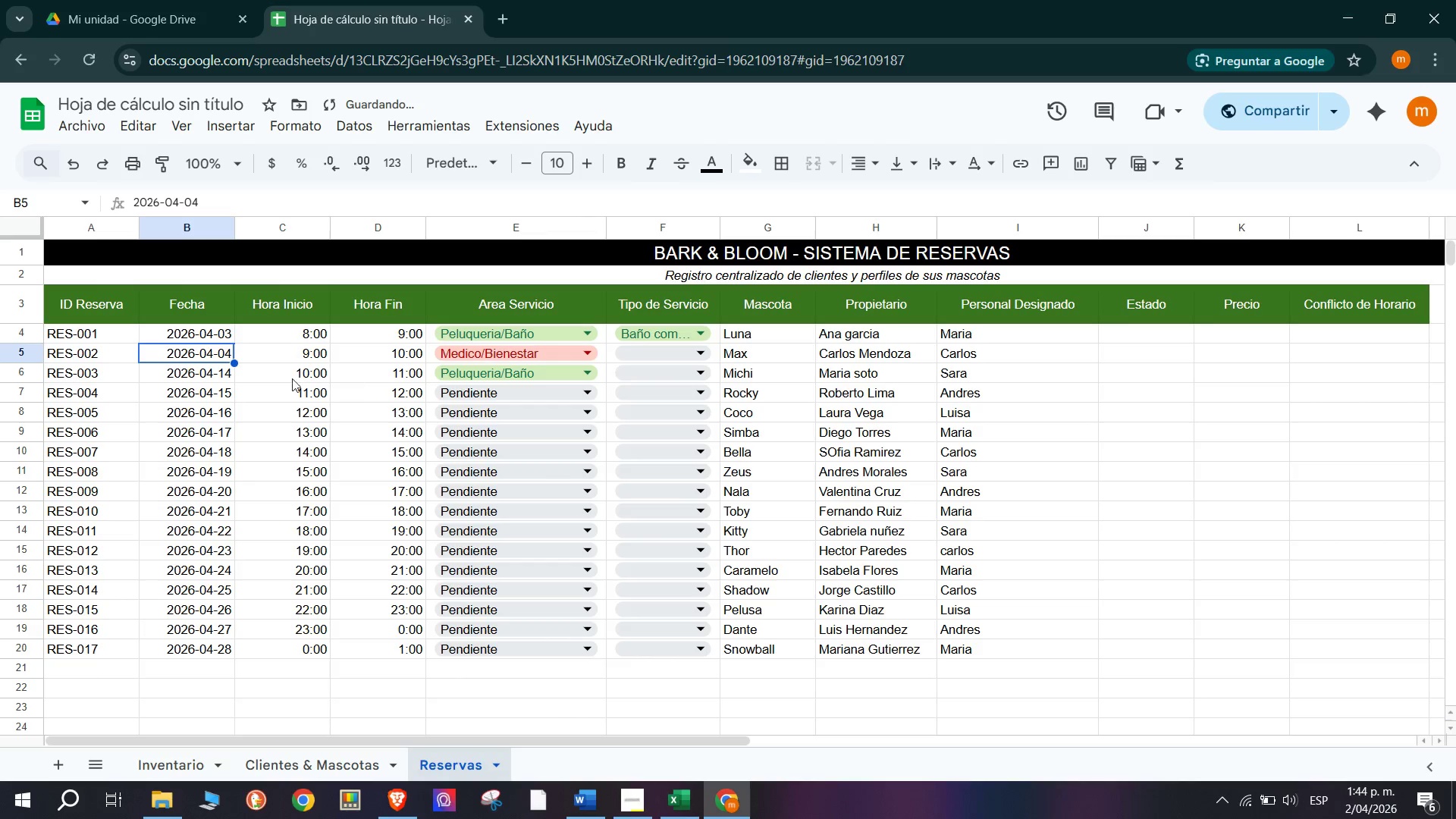 
double_click([216, 373])
 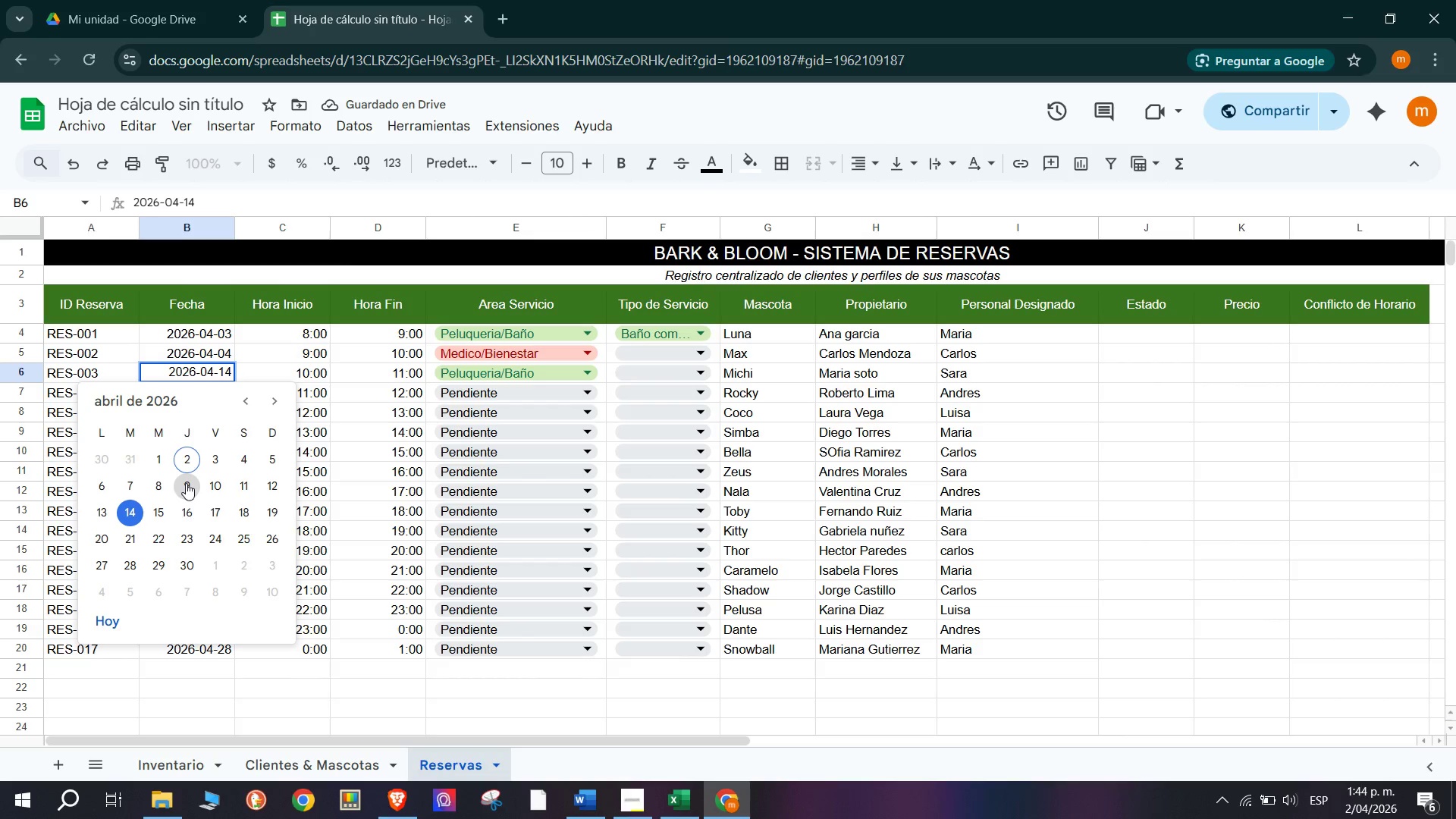 
left_click([234, 466])
 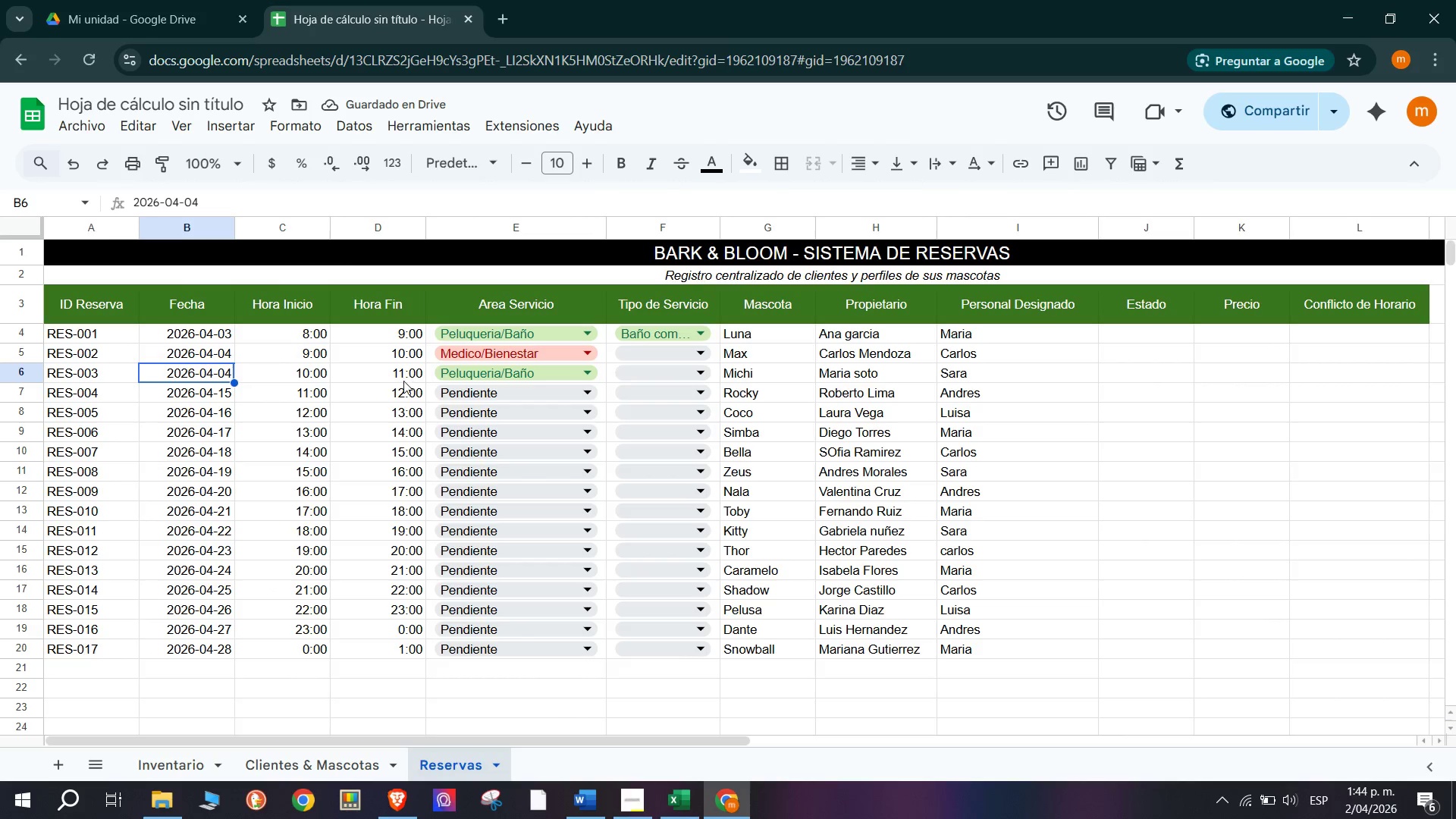 
double_click([209, 392])
 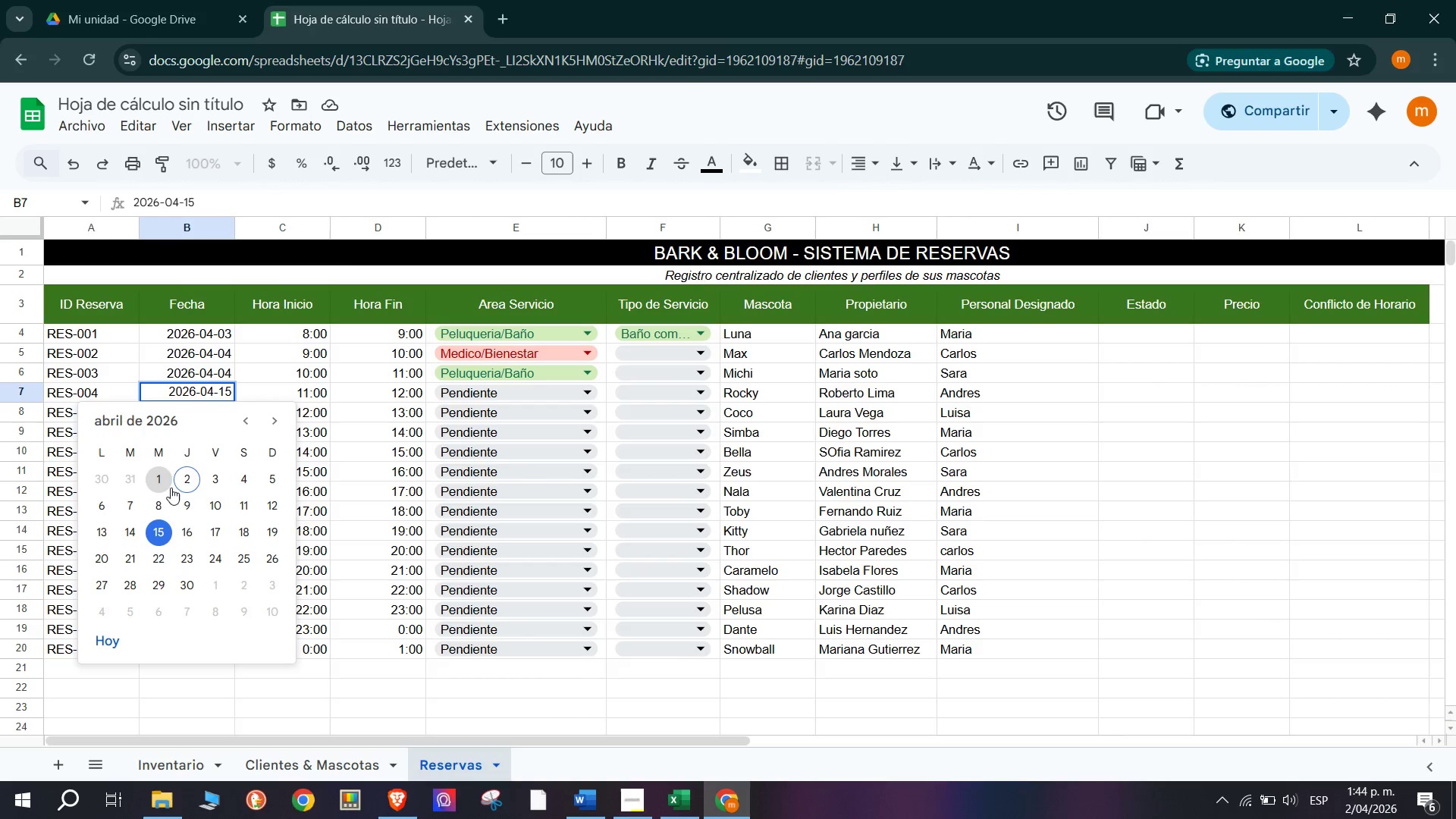 
left_click([242, 482])
 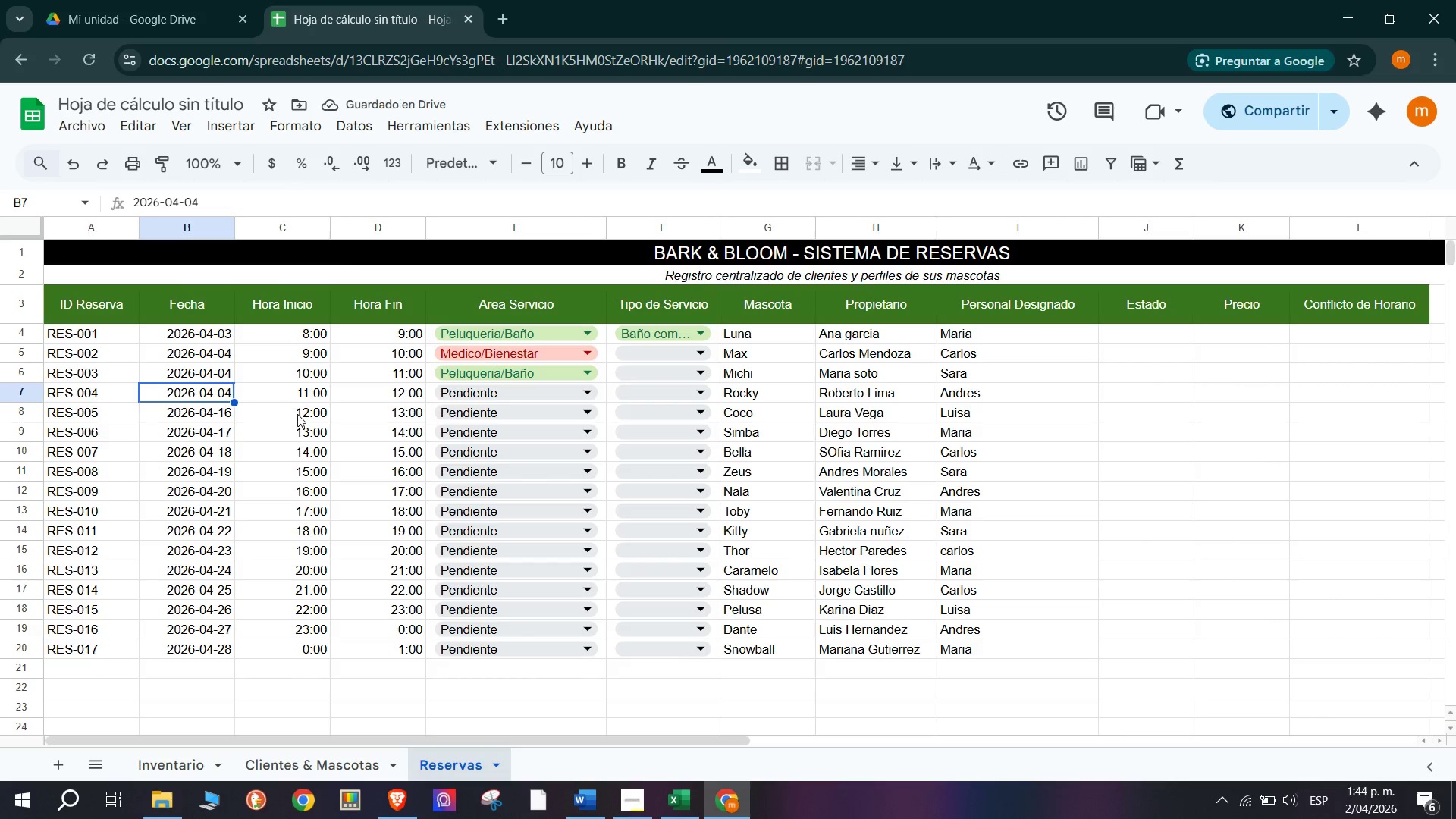 
left_click([262, 409])
 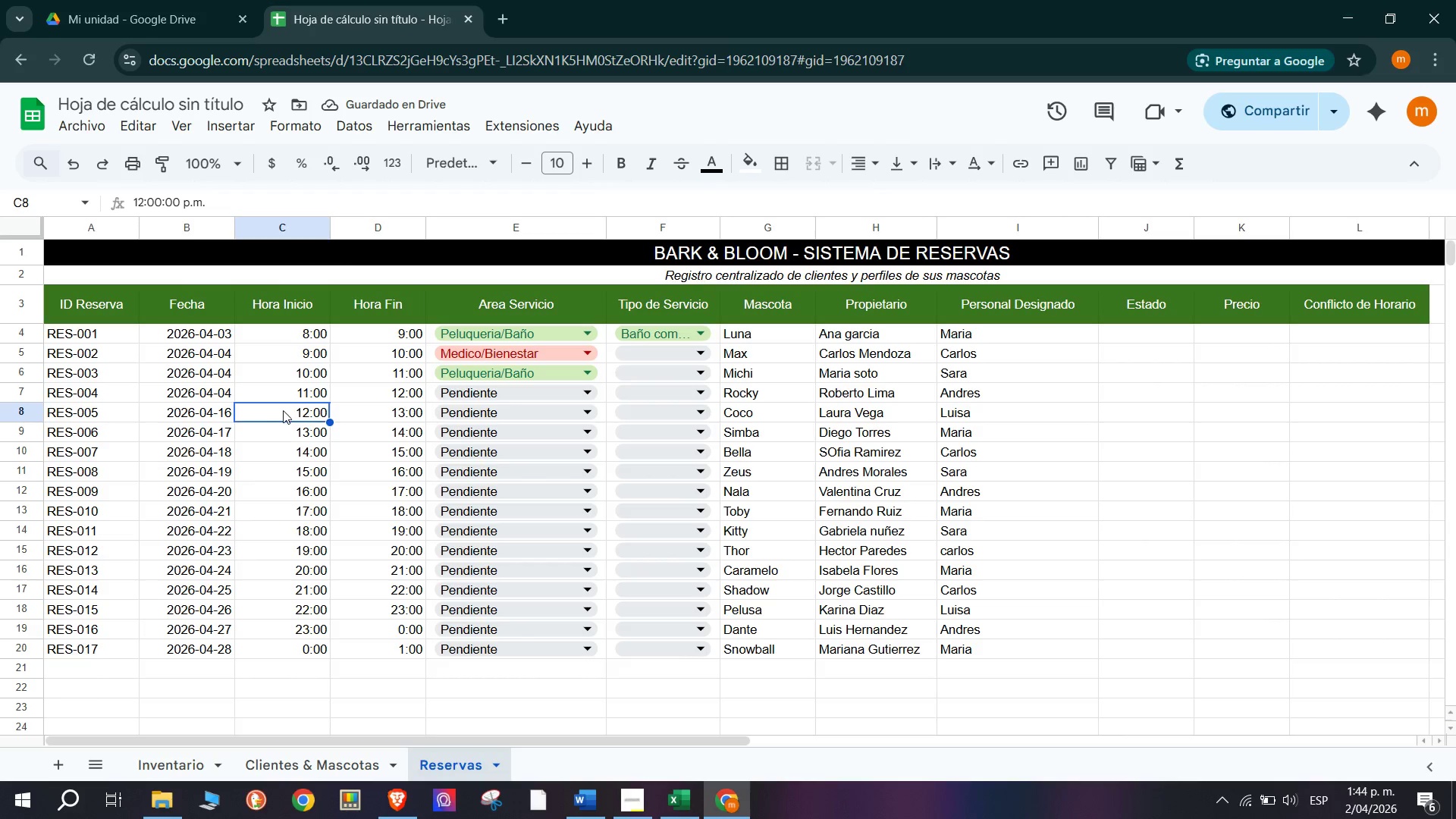 
double_click([283, 410])
 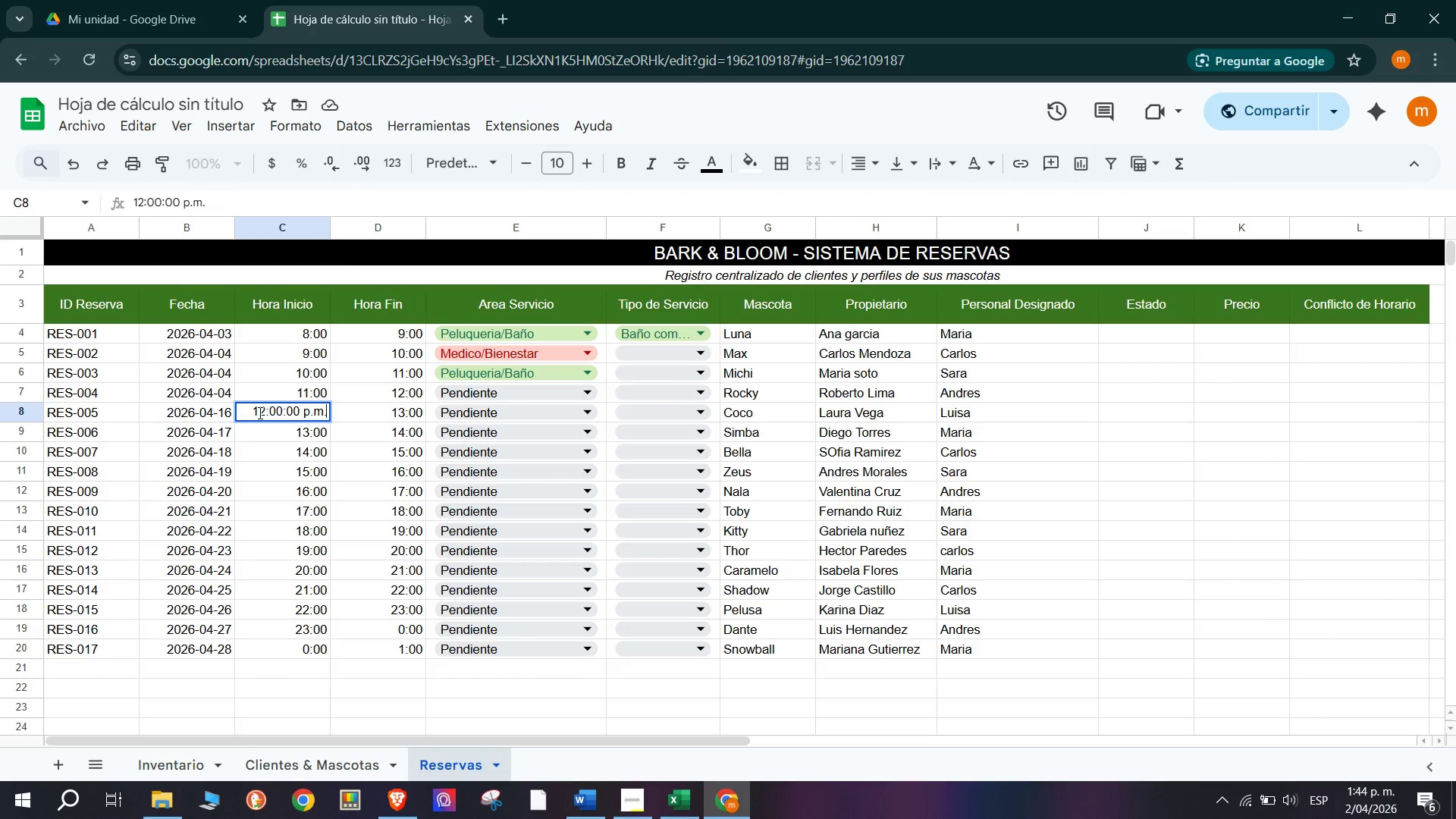 
left_click_drag(start_coordinate=[264, 413], to_coordinate=[250, 413])
 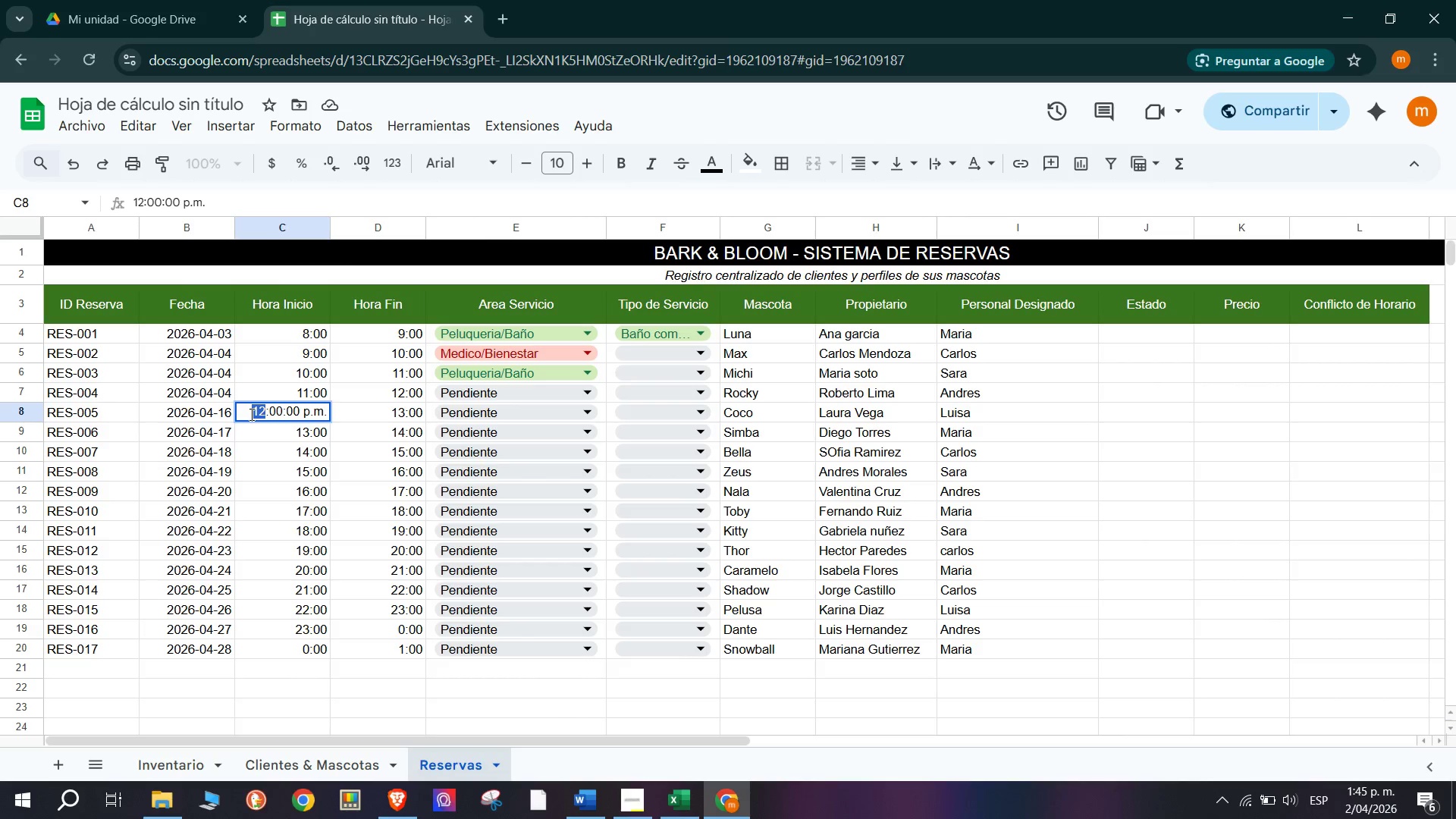 
wait(6.14)
 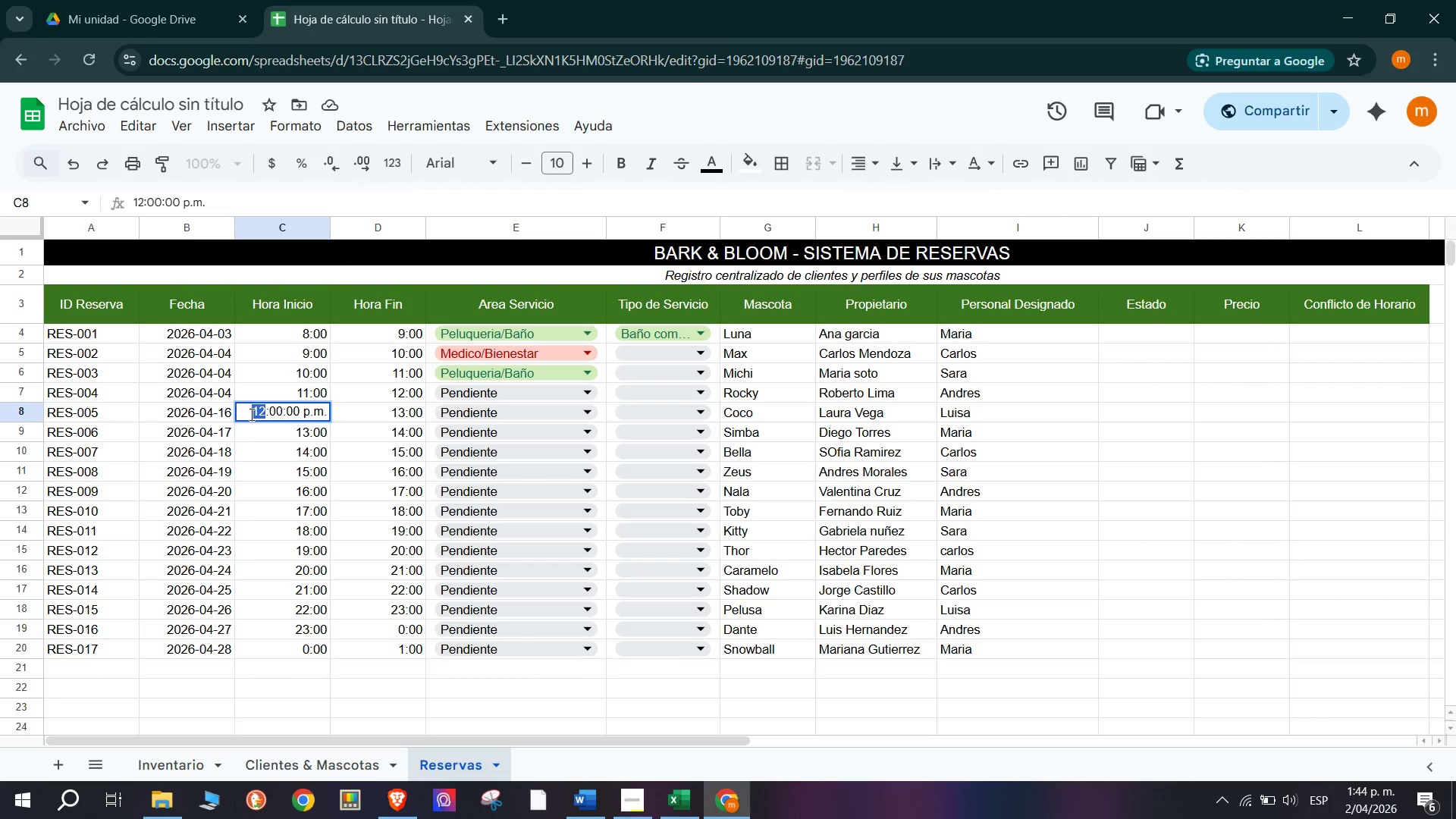 
type(14)
 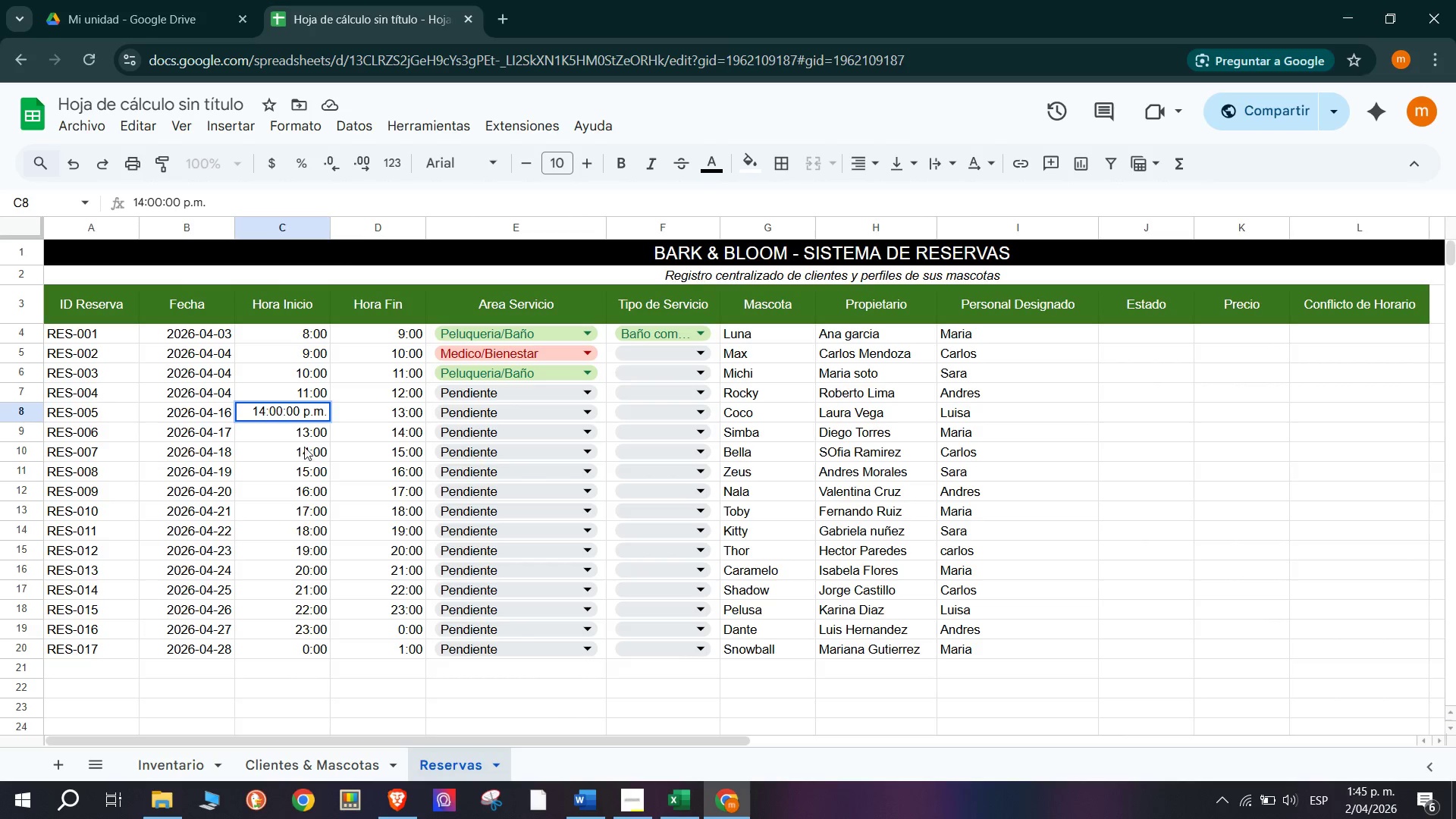 
left_click([296, 438])
 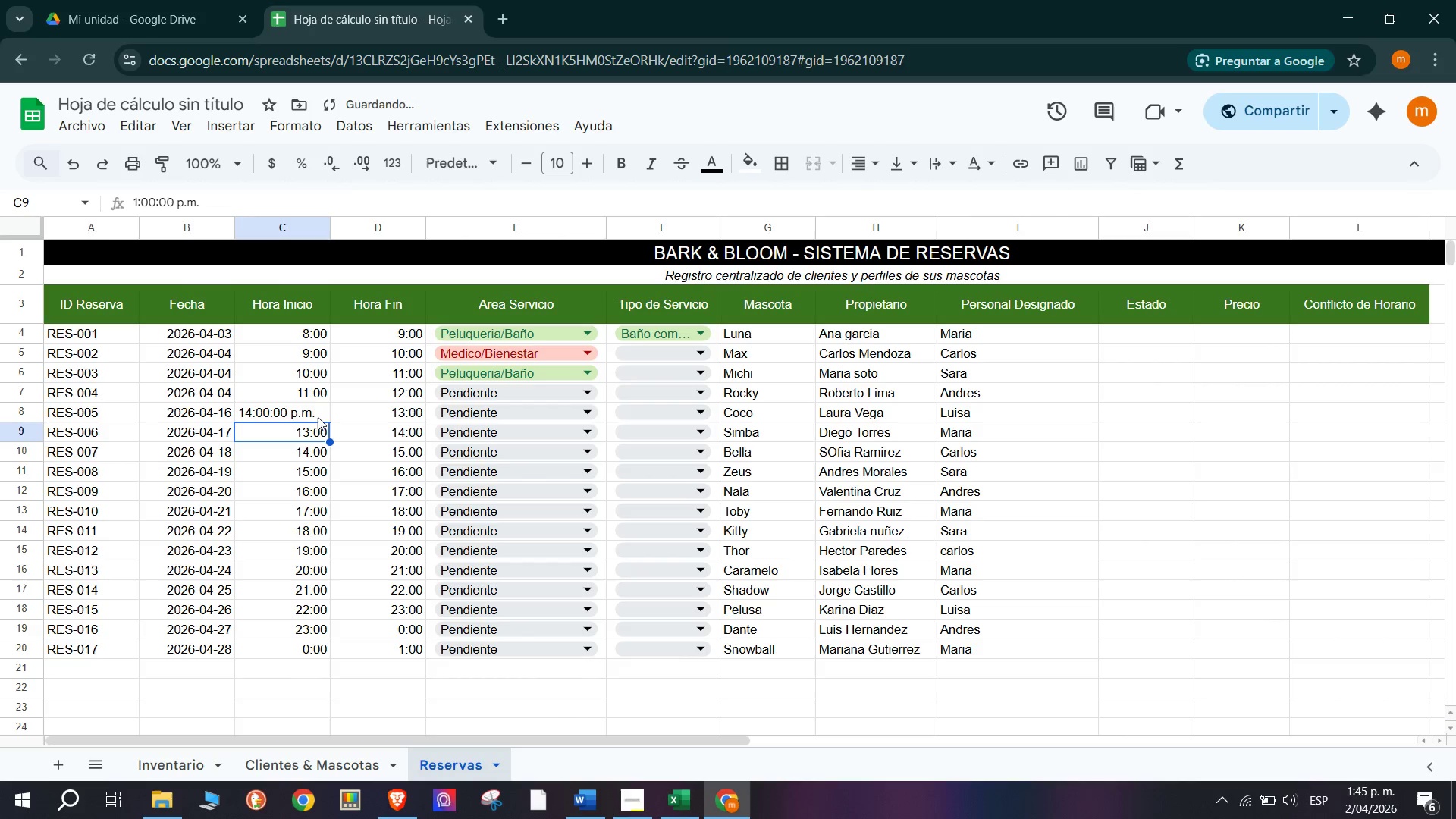 
left_click([411, 413])
 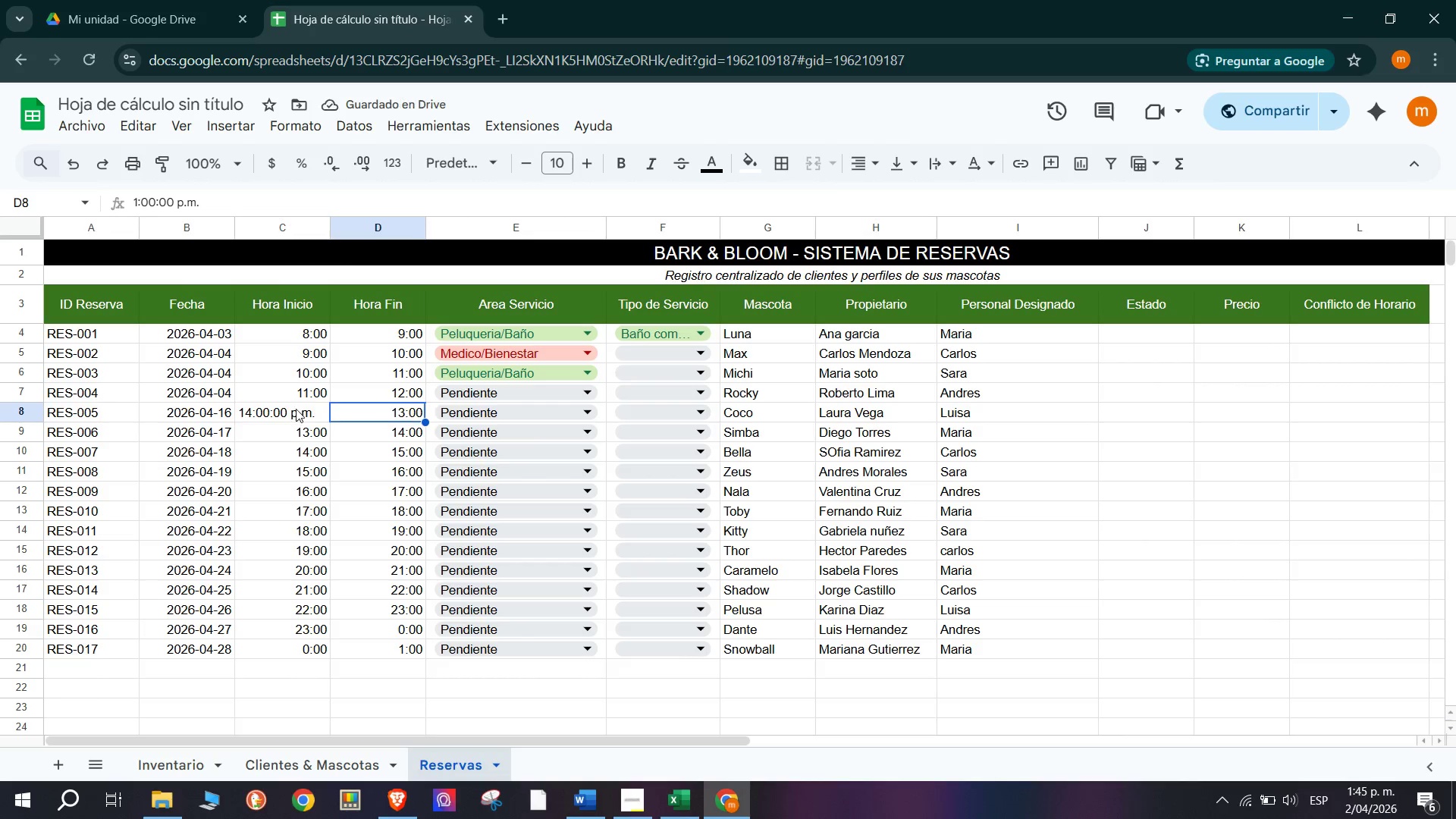 
double_click([296, 407])
 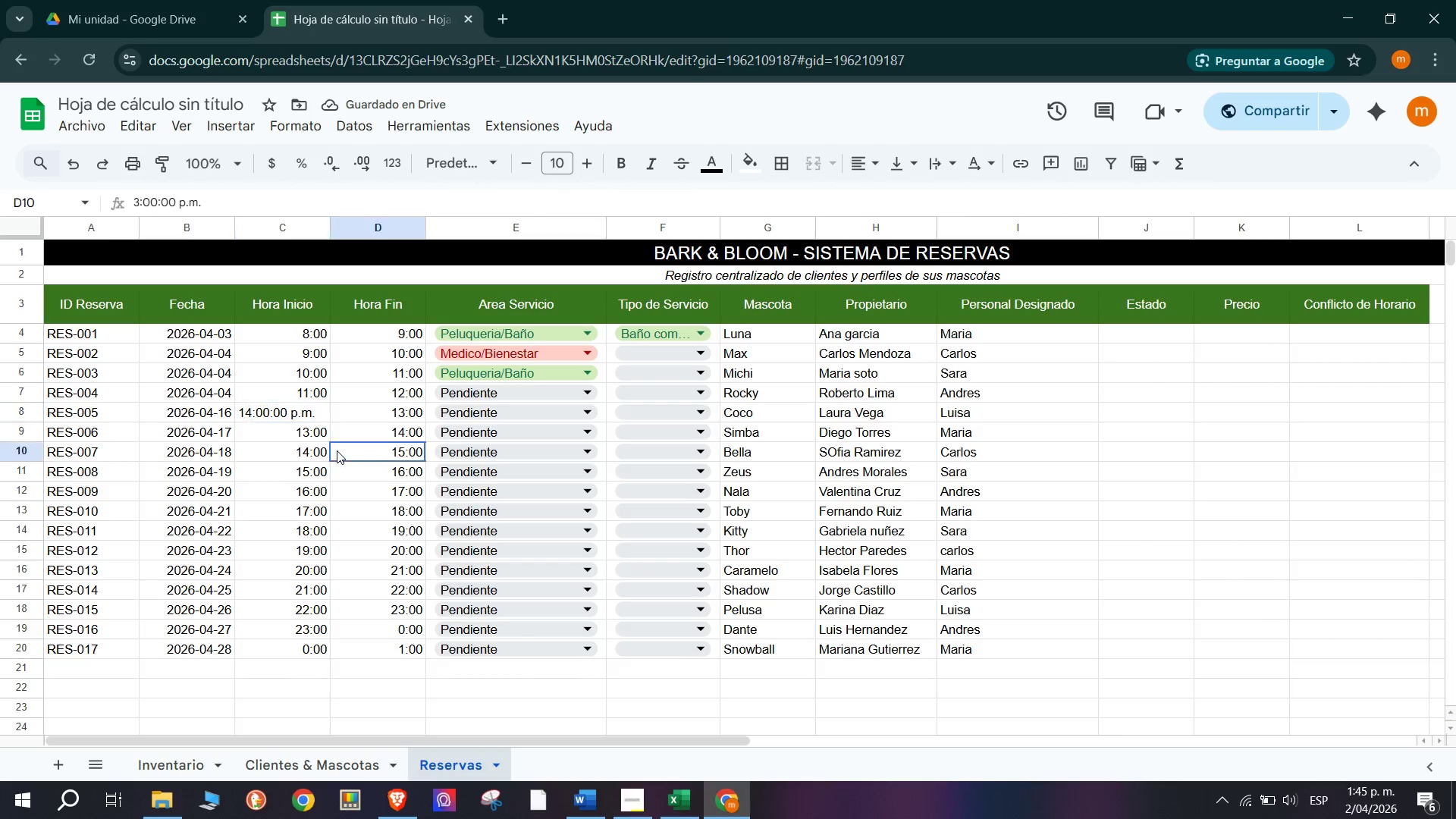 
double_click([310, 436])
 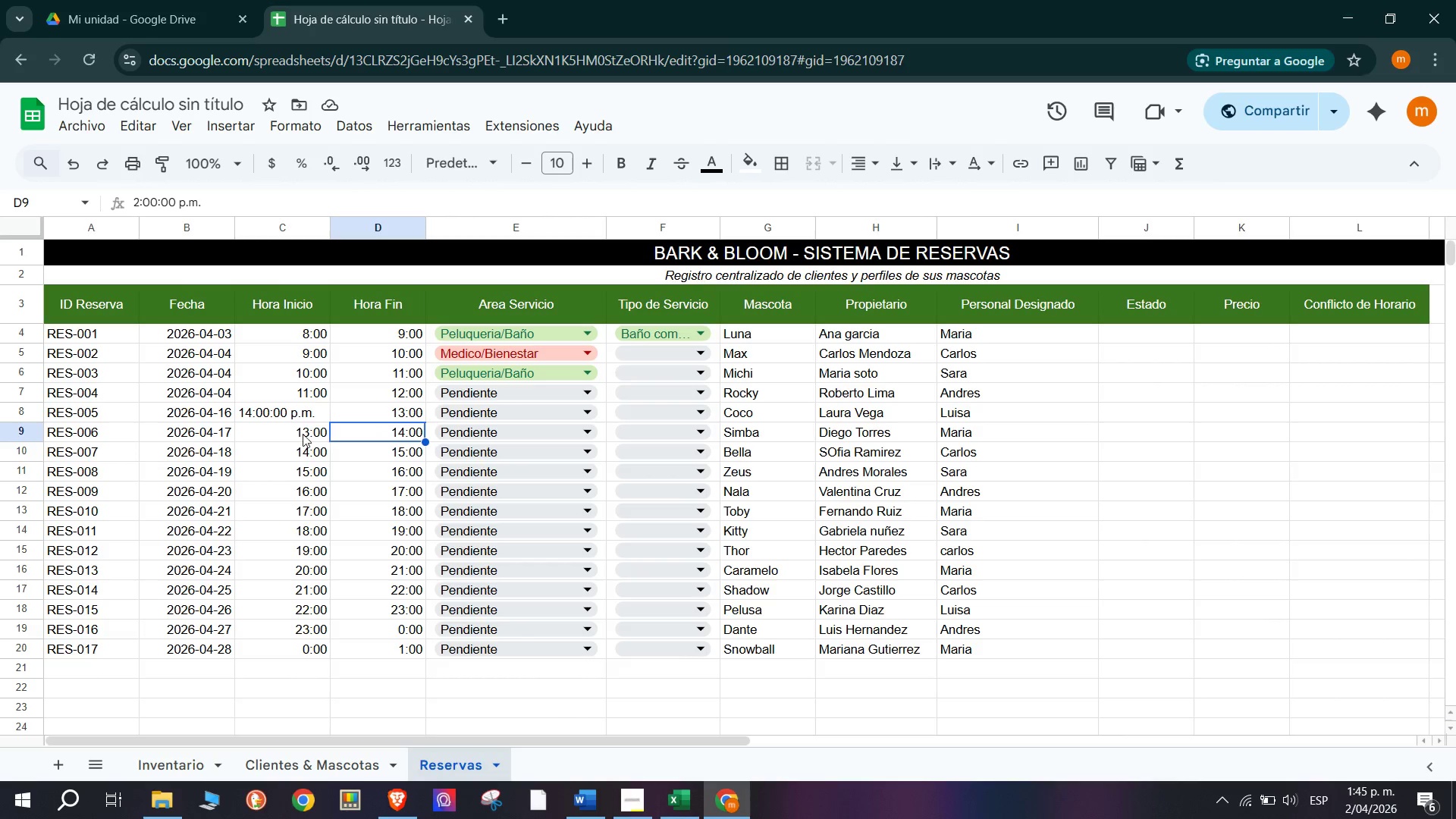 
double_click([303, 415])
 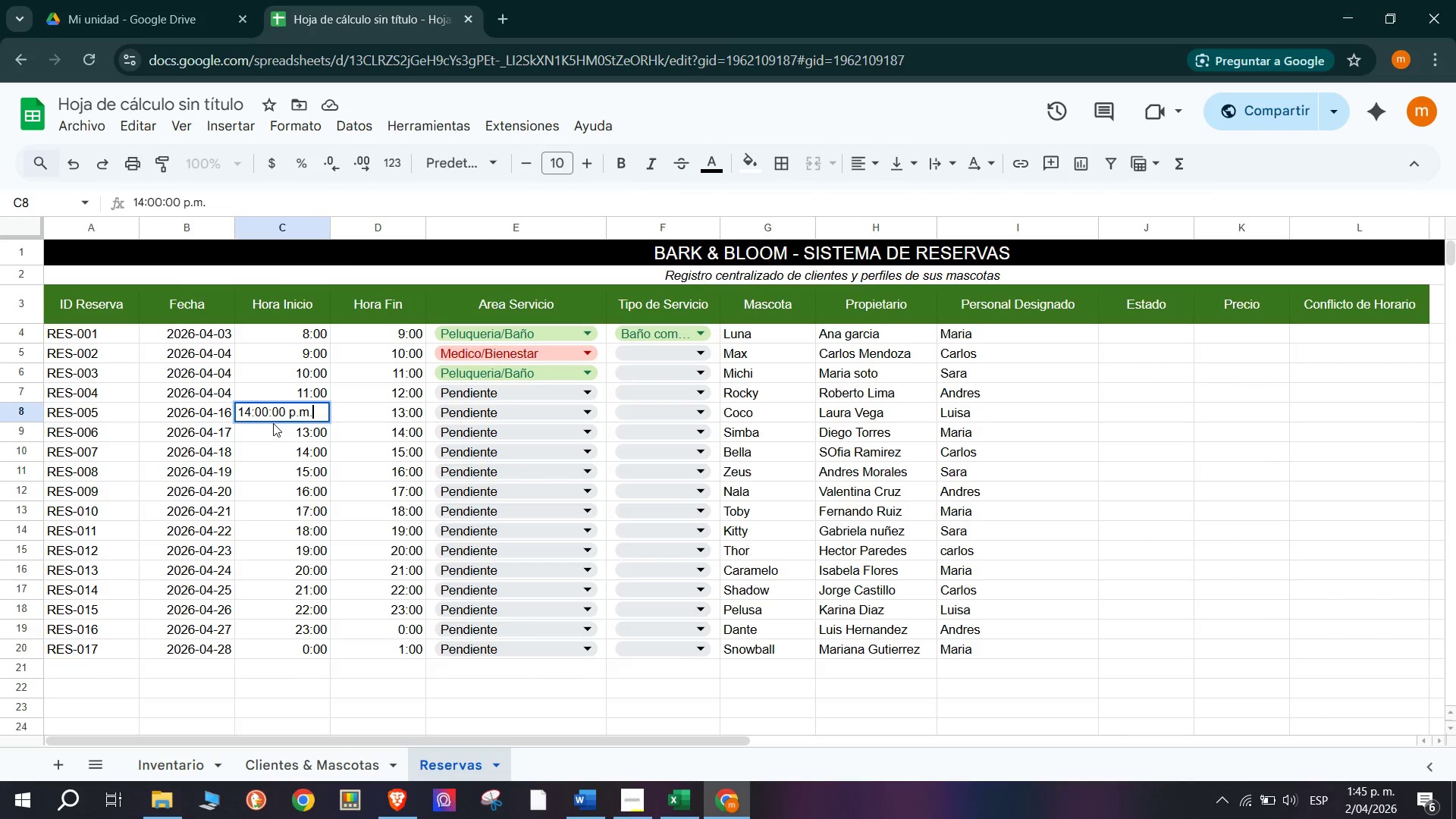 
key(Backspace)
 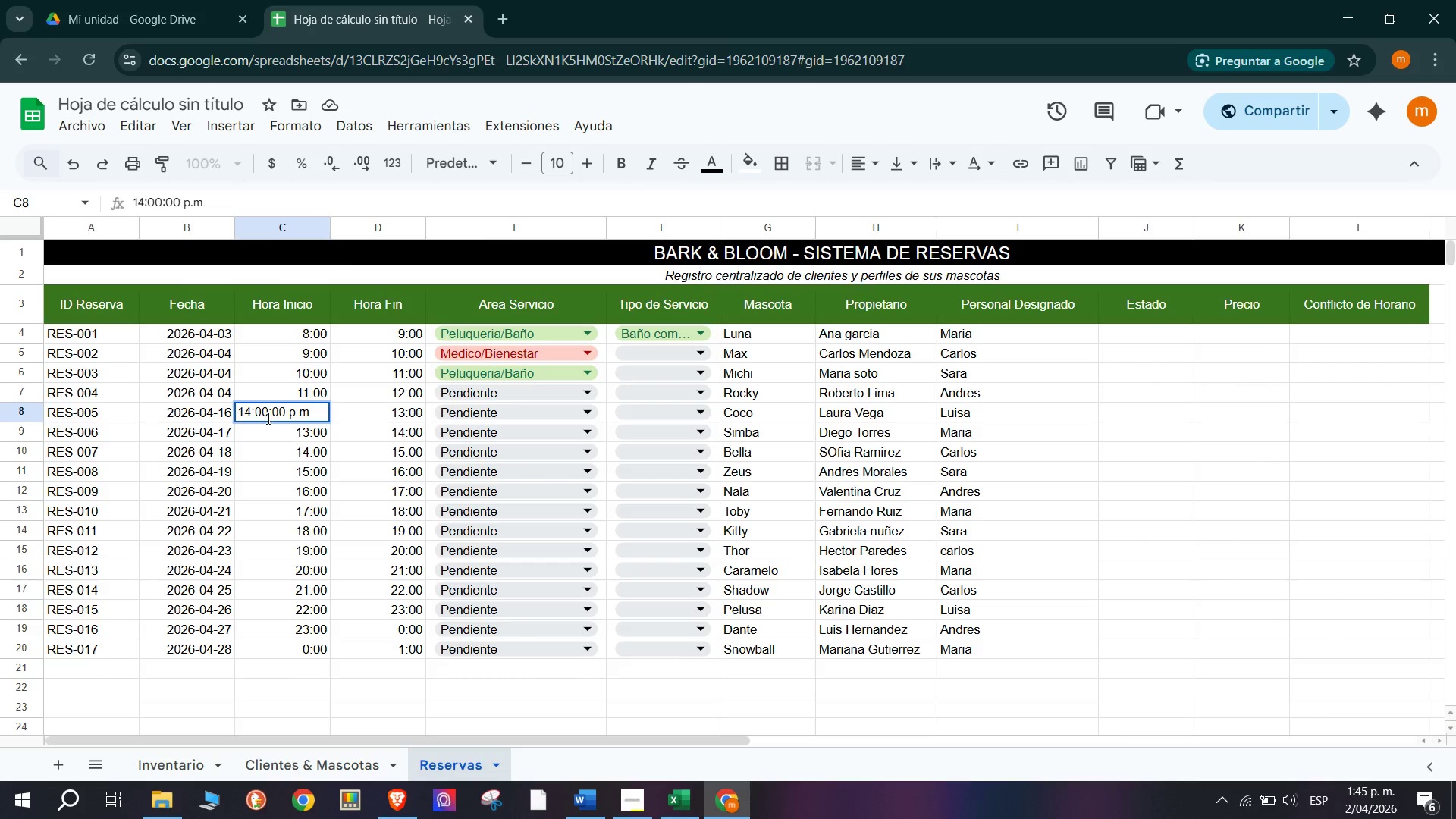 
key(Backspace)
 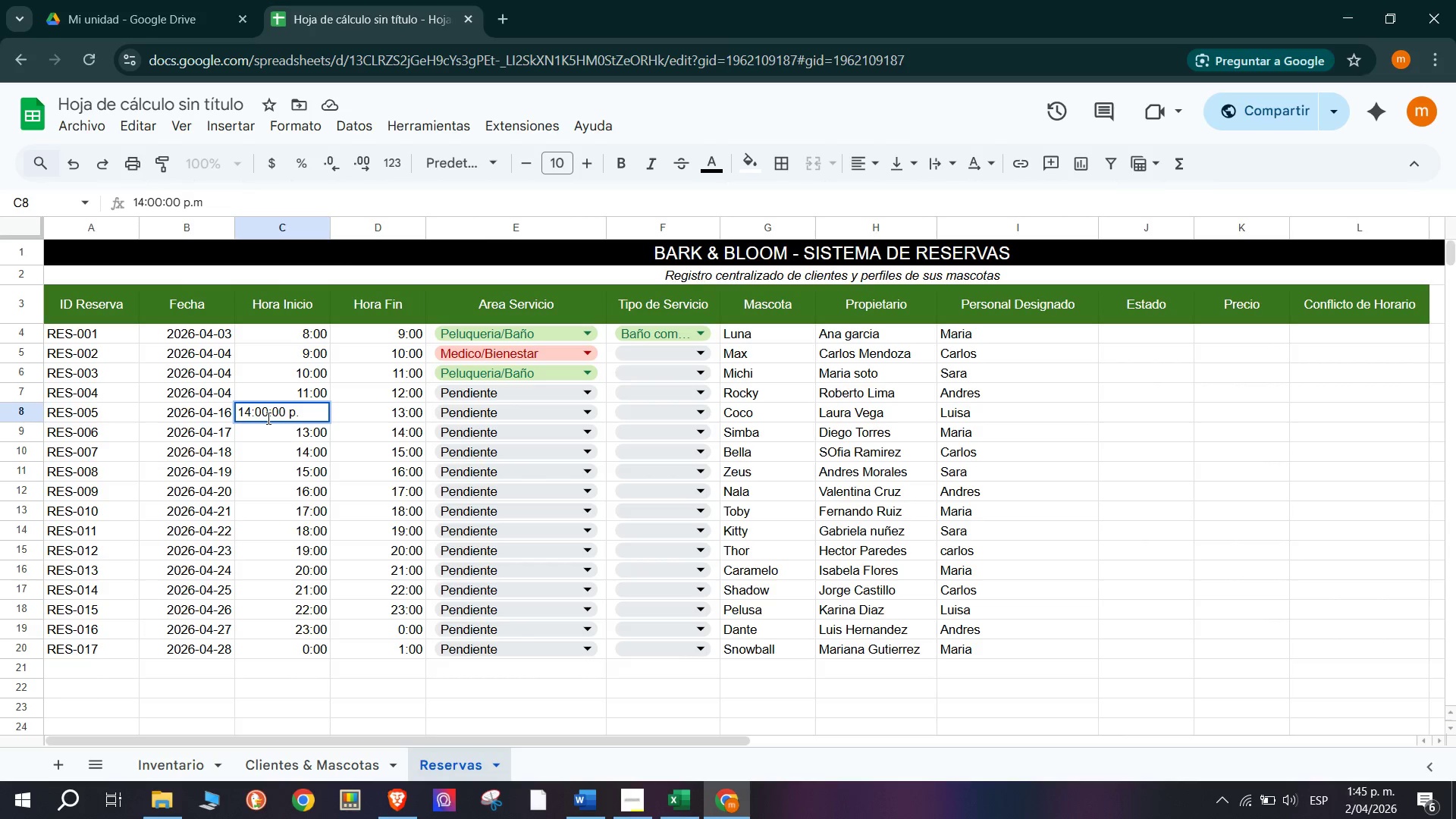 
key(Backspace)
 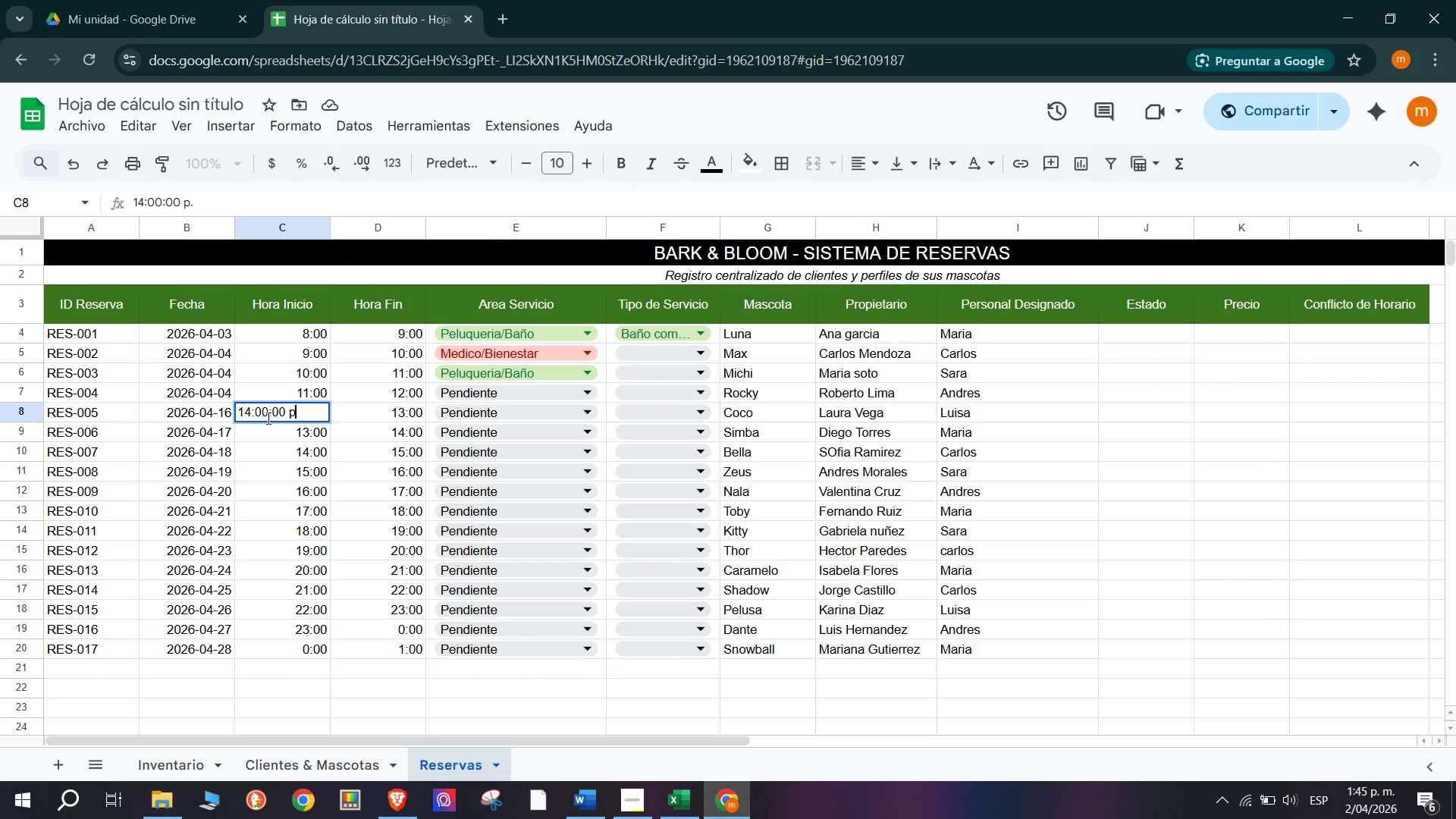 
key(Backspace)
 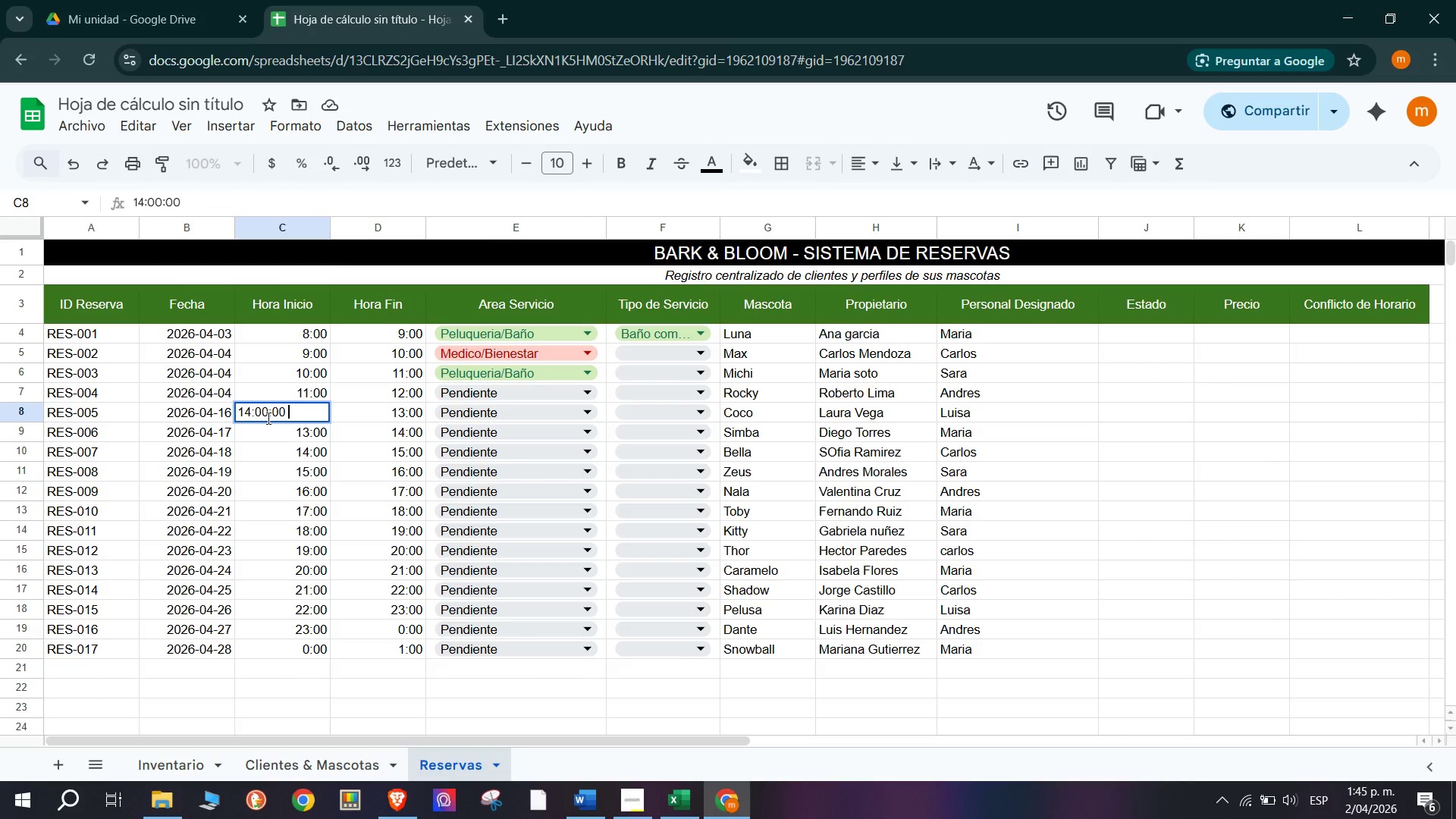 
key(Backspace)
 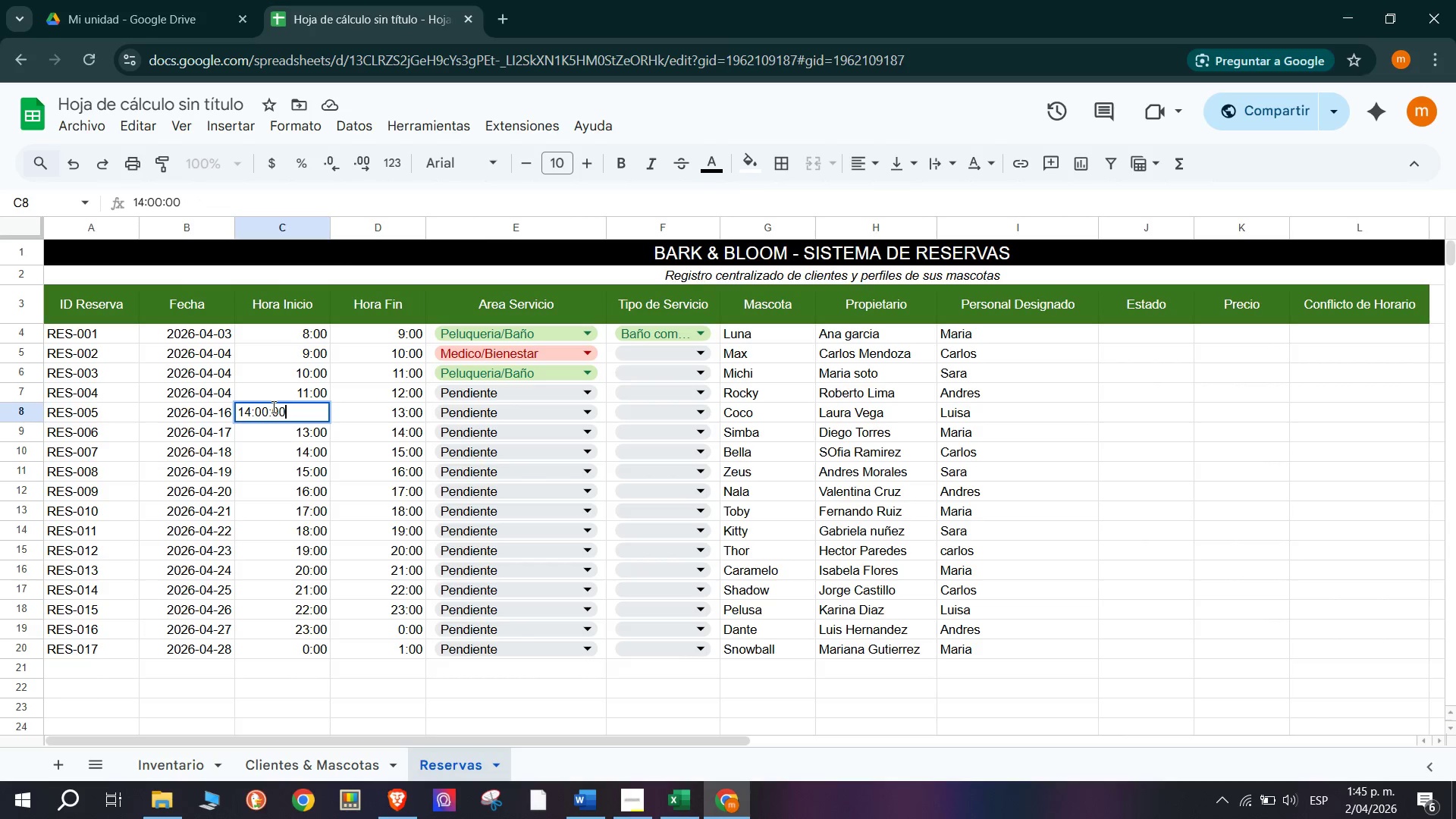 
key(Enter)
 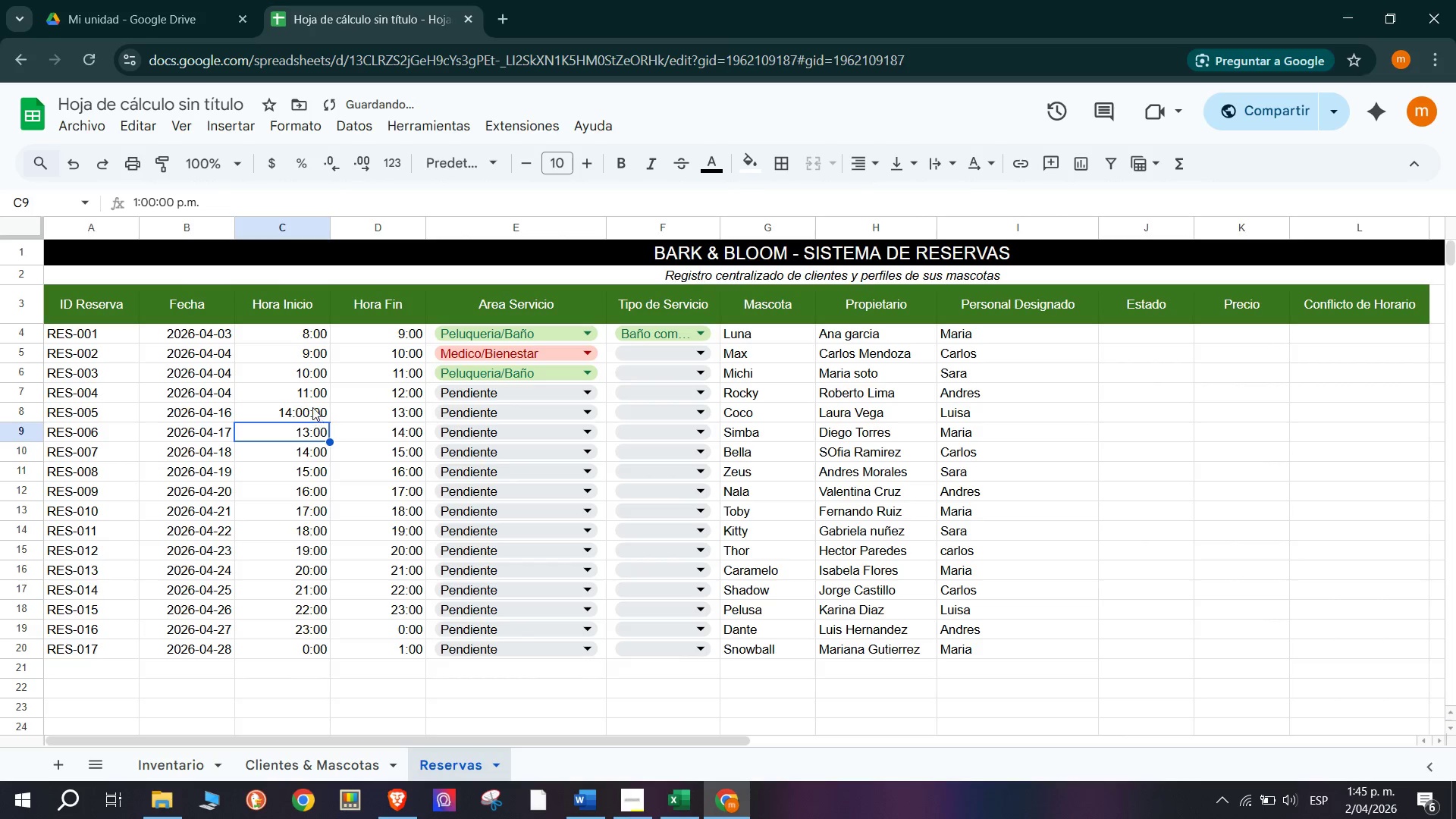 
double_click([312, 407])
 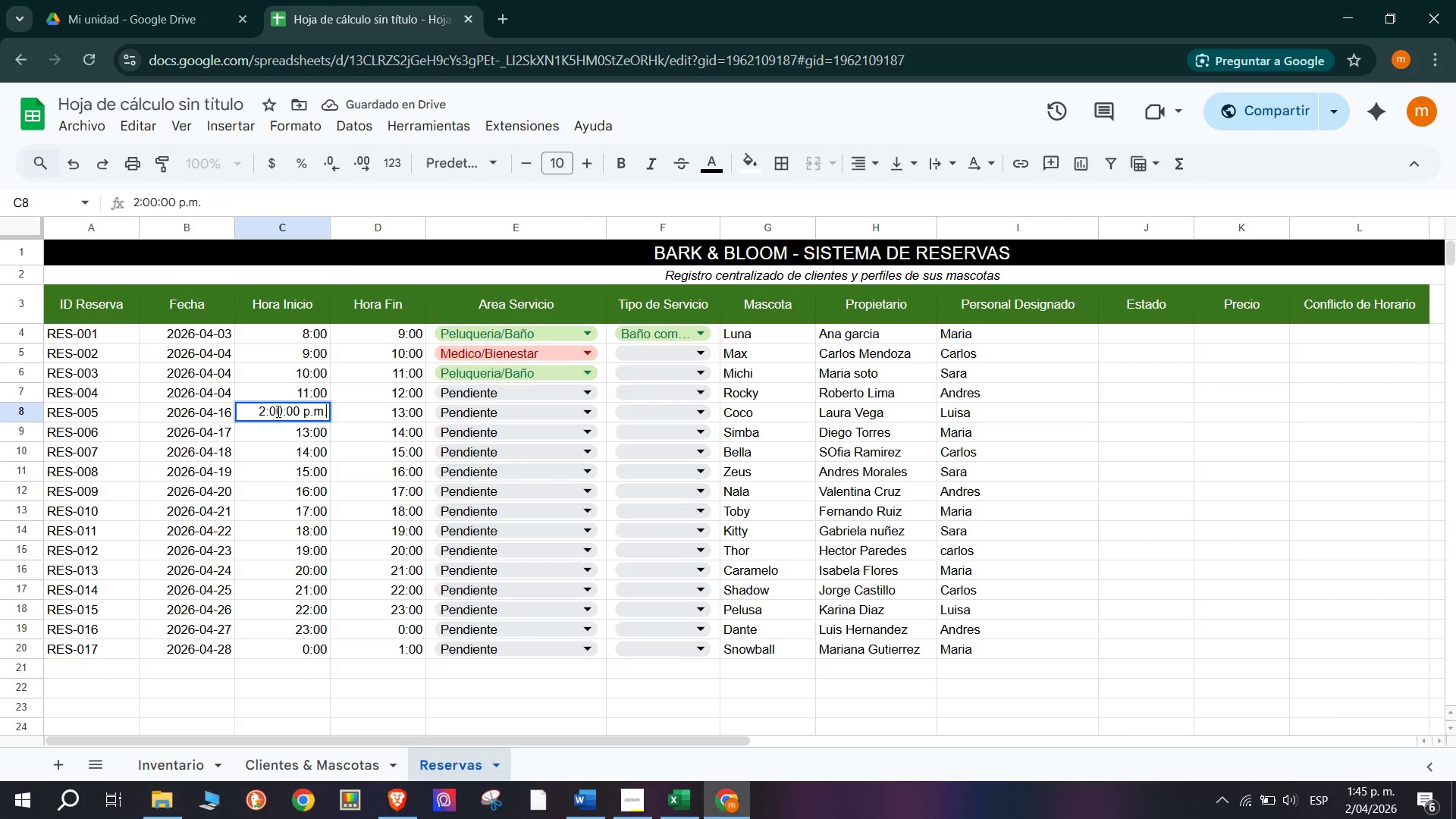 
left_click([278, 427])
 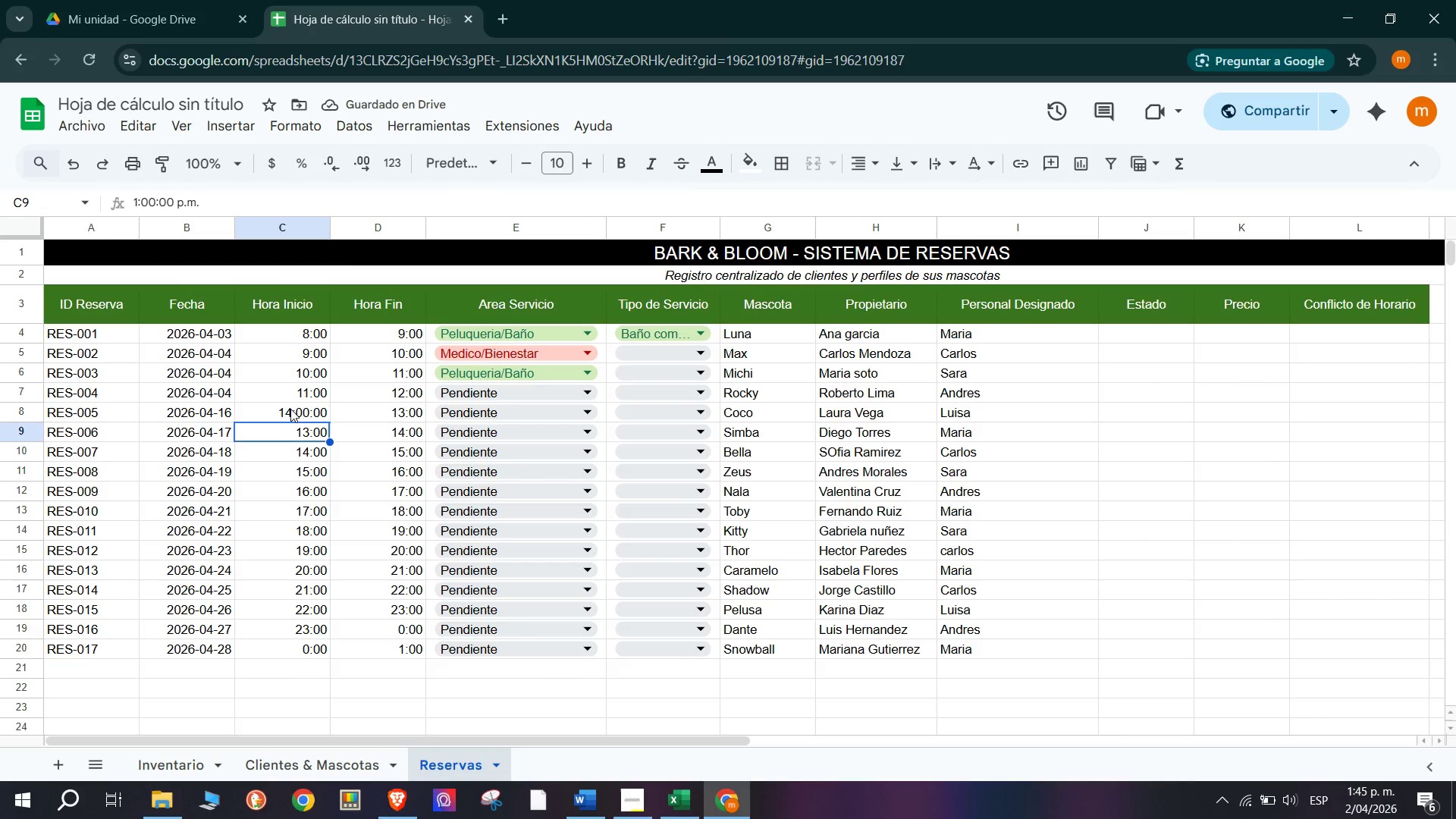 
double_click([290, 407])
 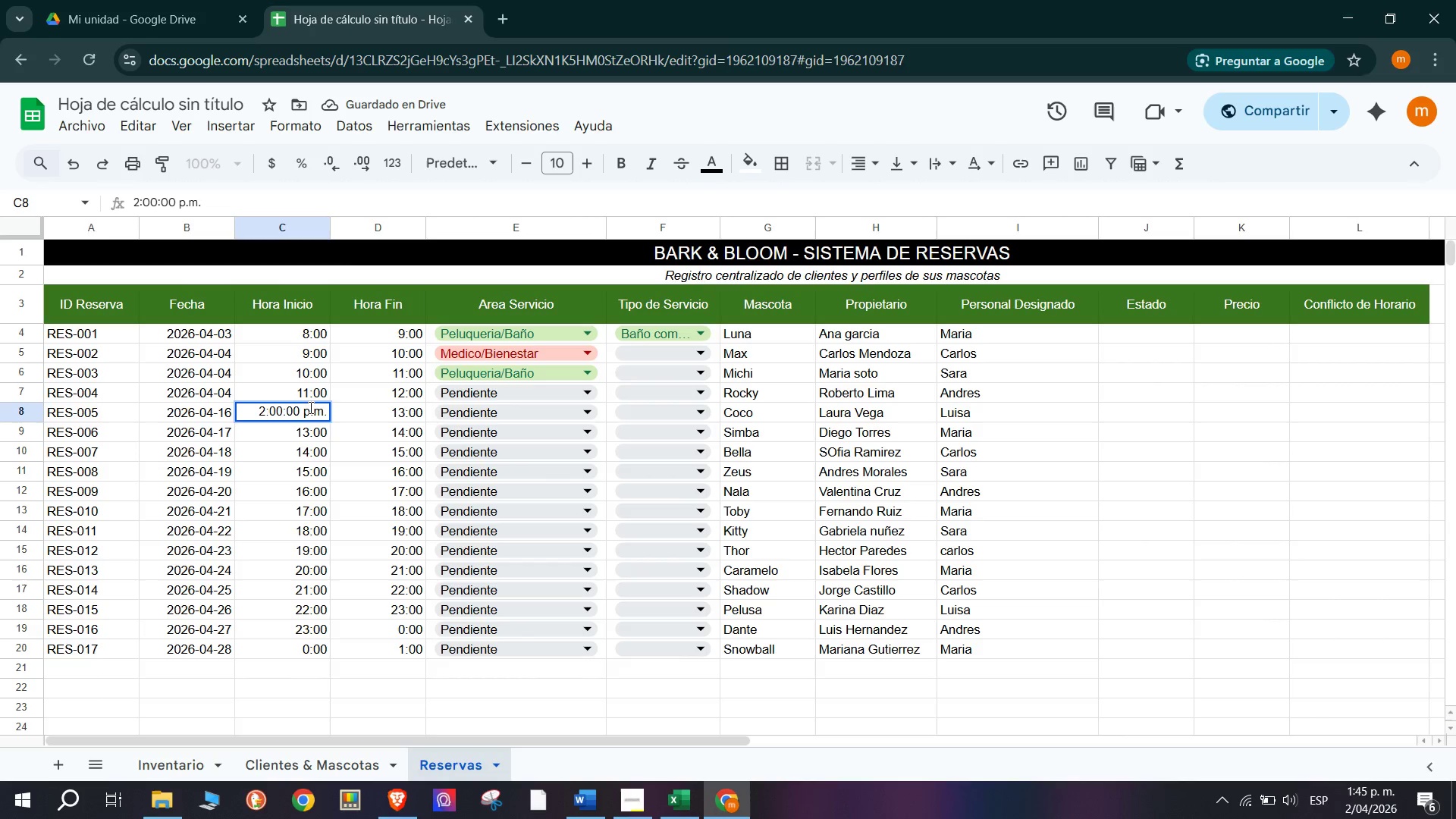 
hold_key(key=Backspace, duration=0.31)
 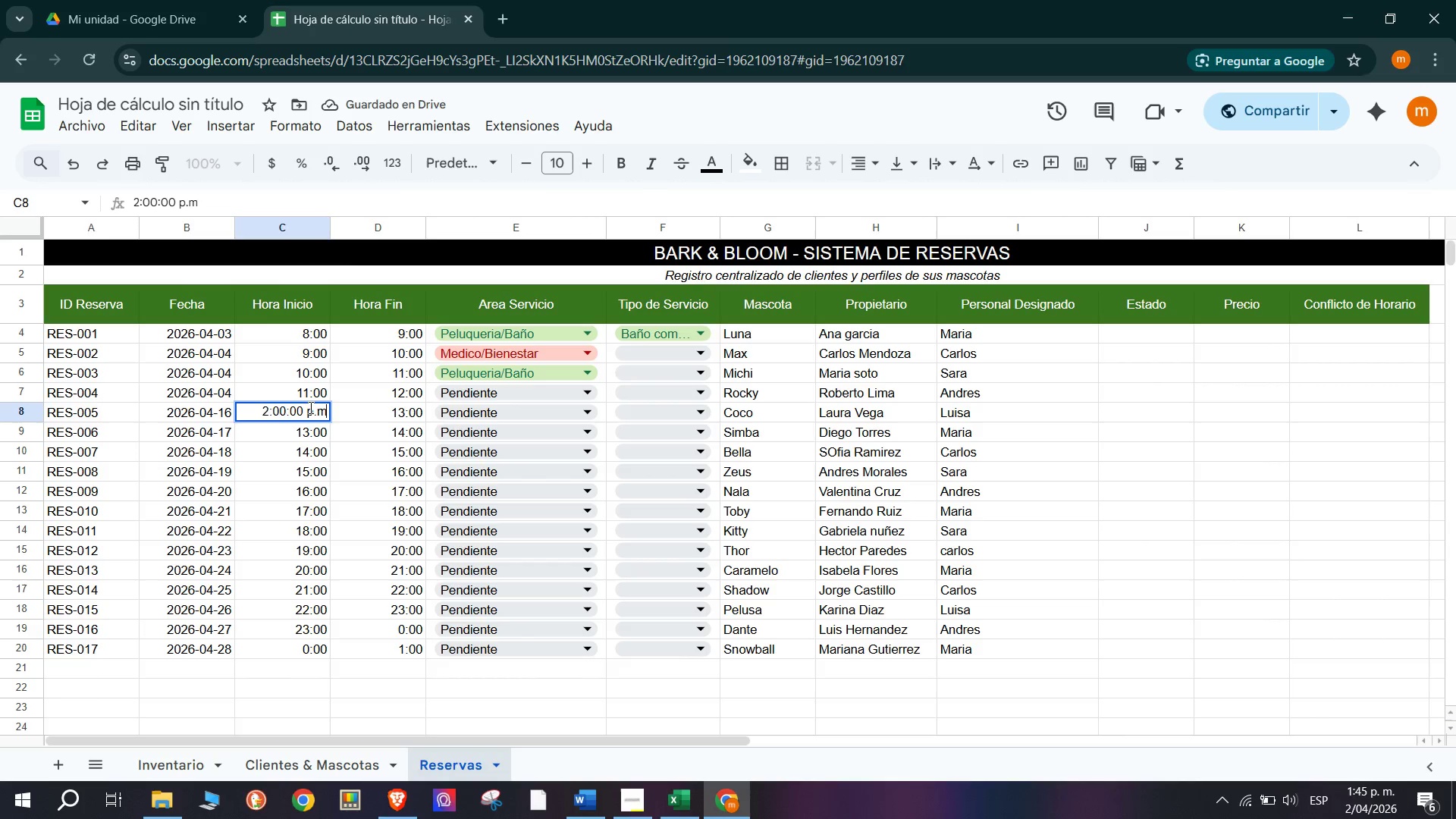 
key(Backspace)
 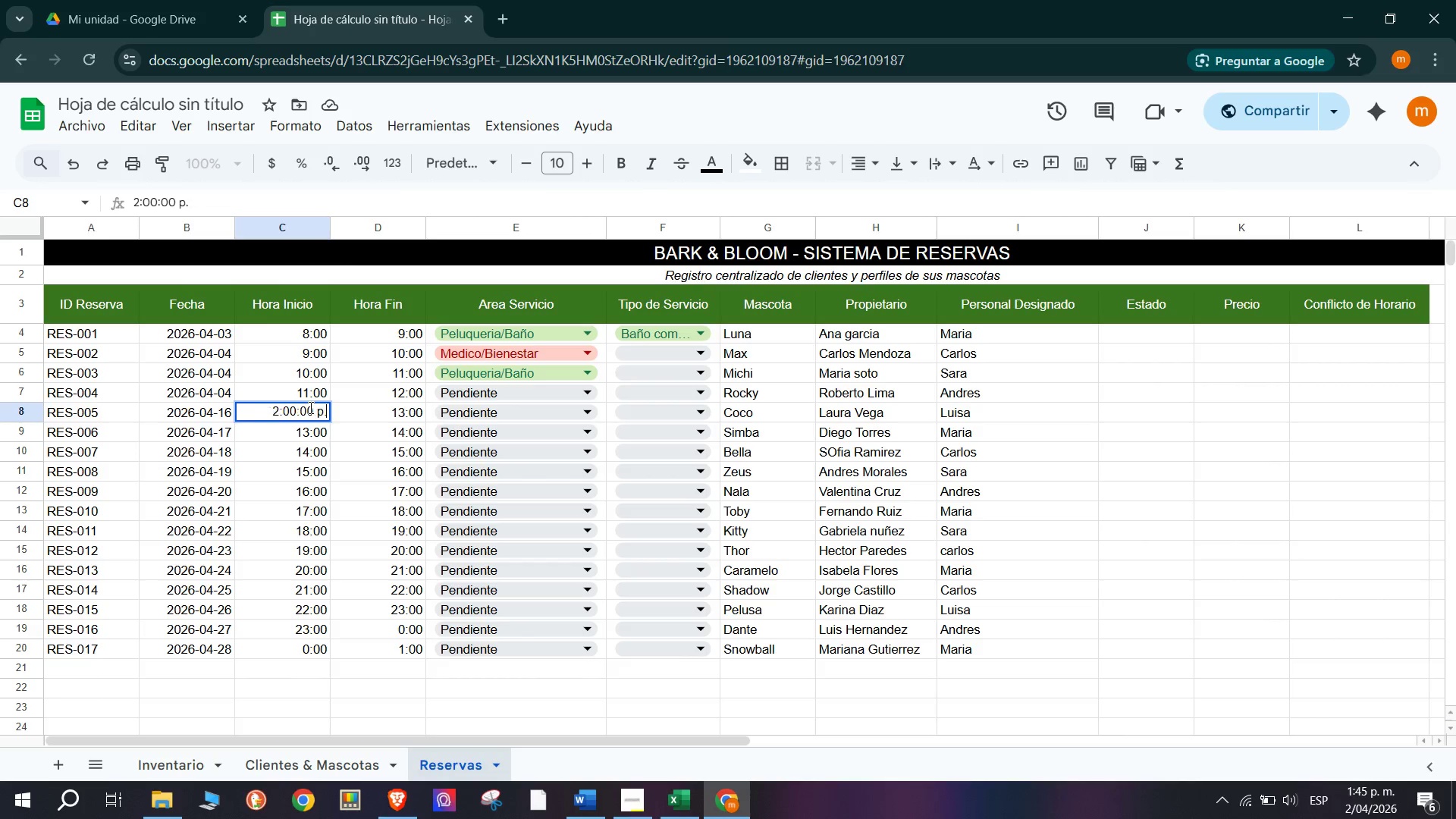 
key(Backspace)
 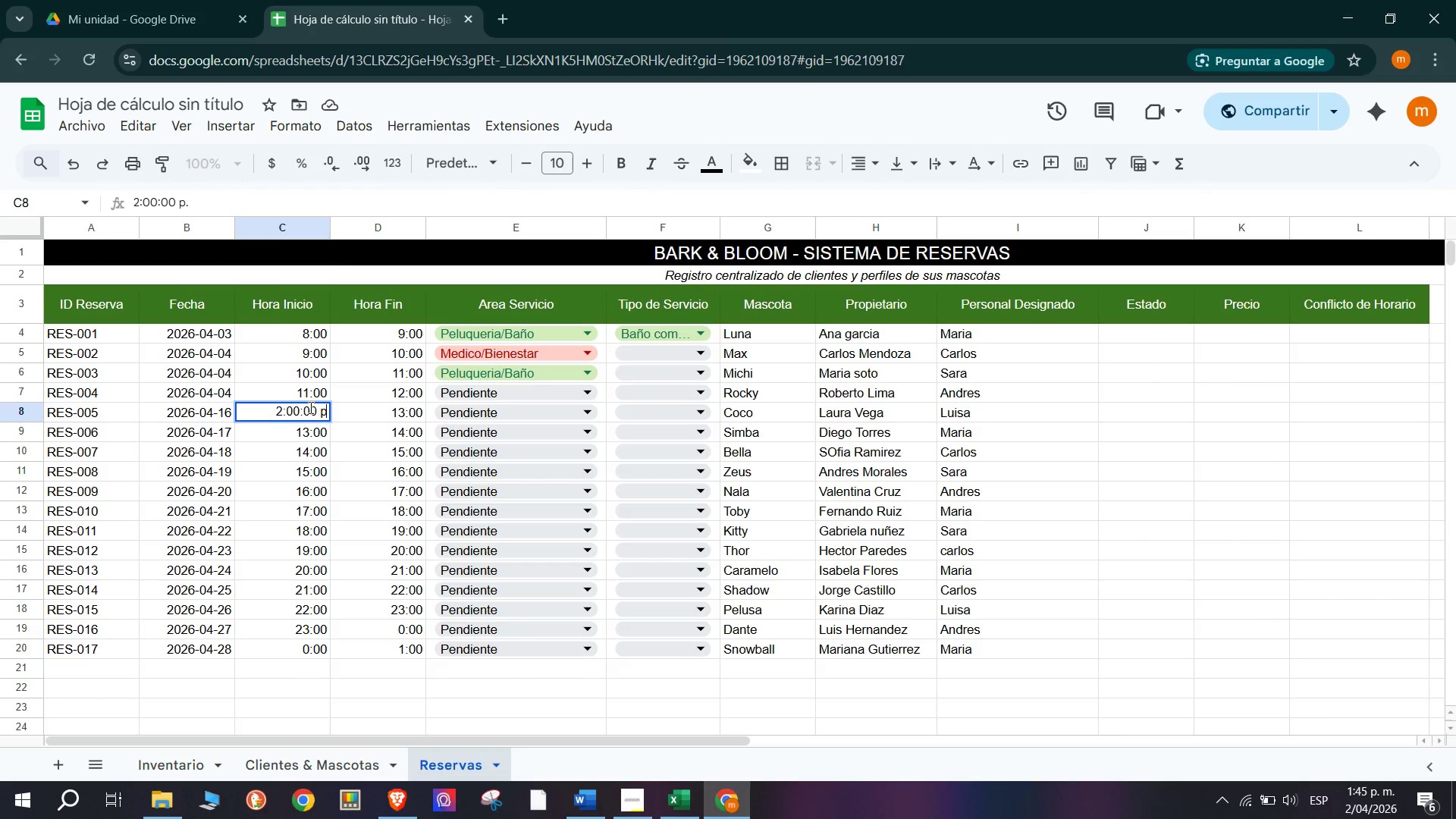 
key(Backspace)
 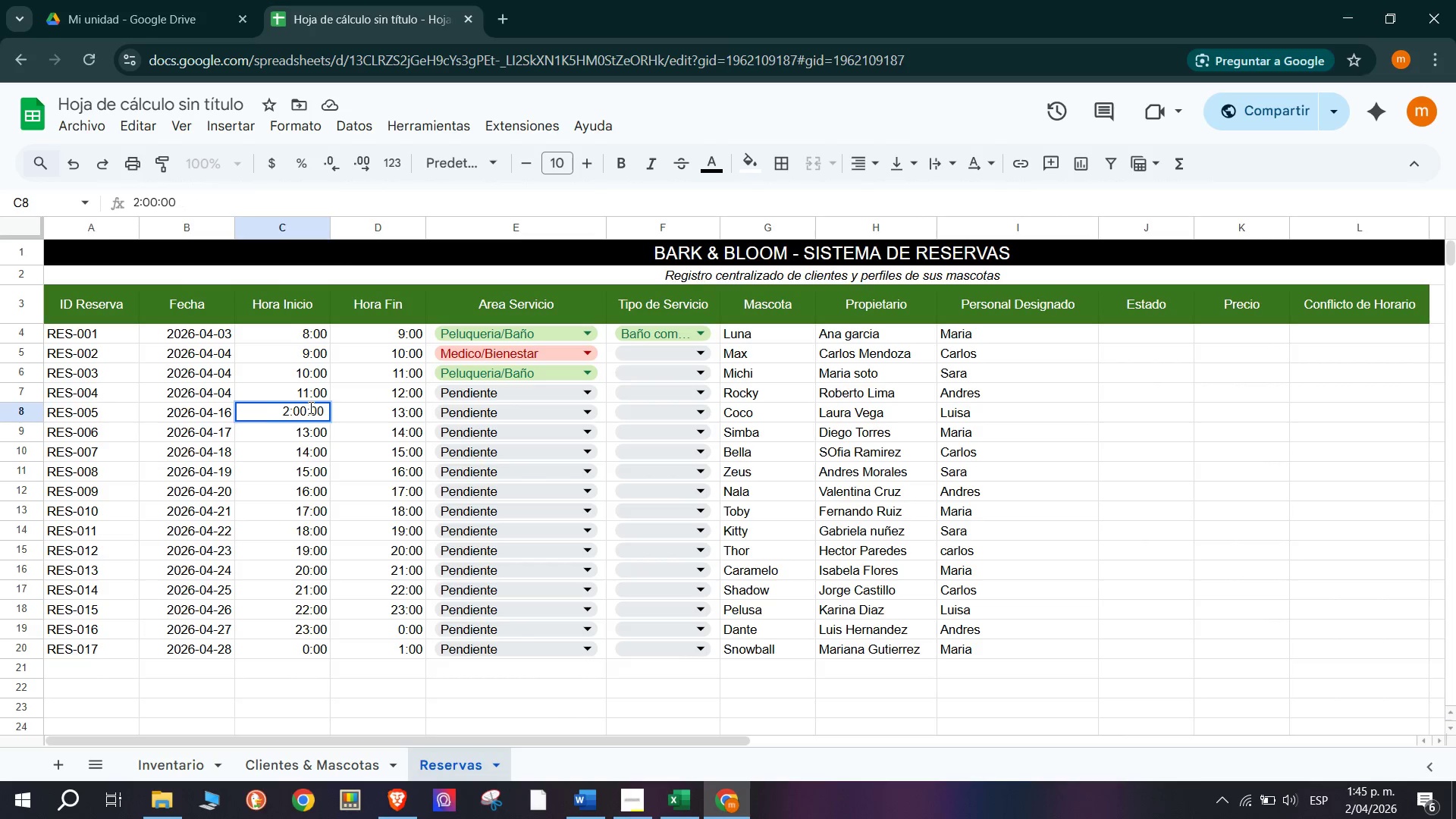 
key(Backspace)
 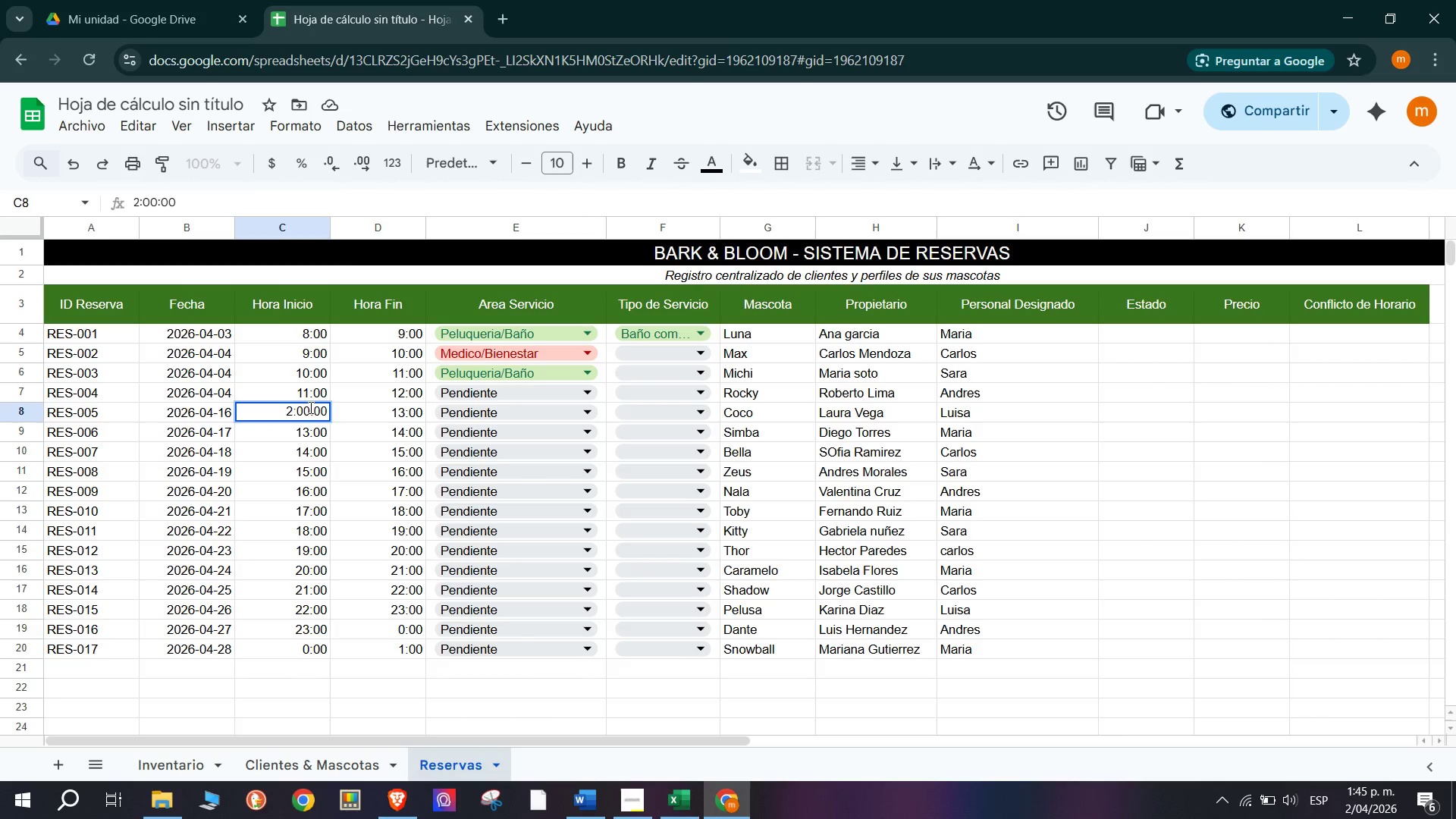 
key(Backspace)
 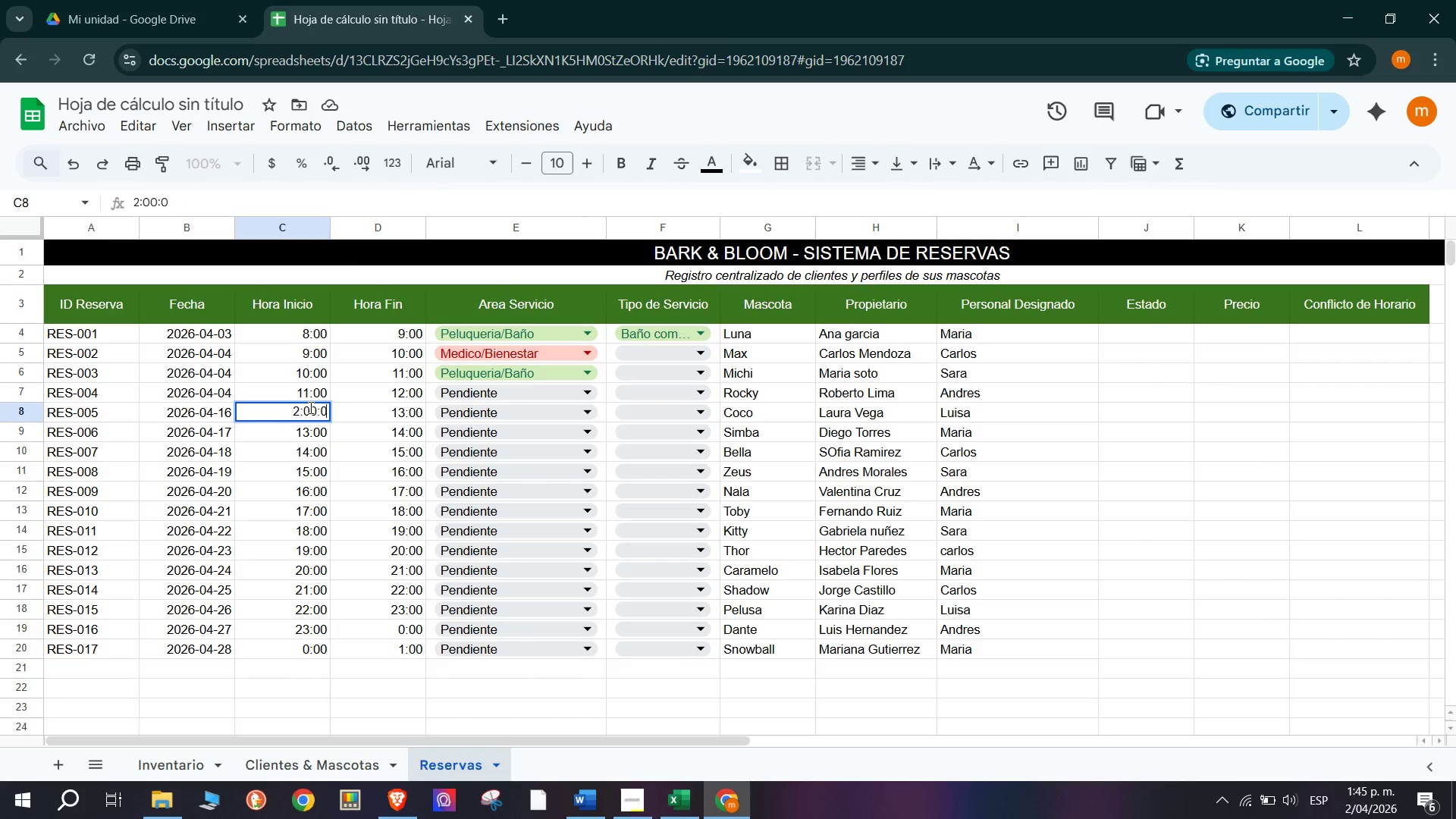 
key(Backspace)
 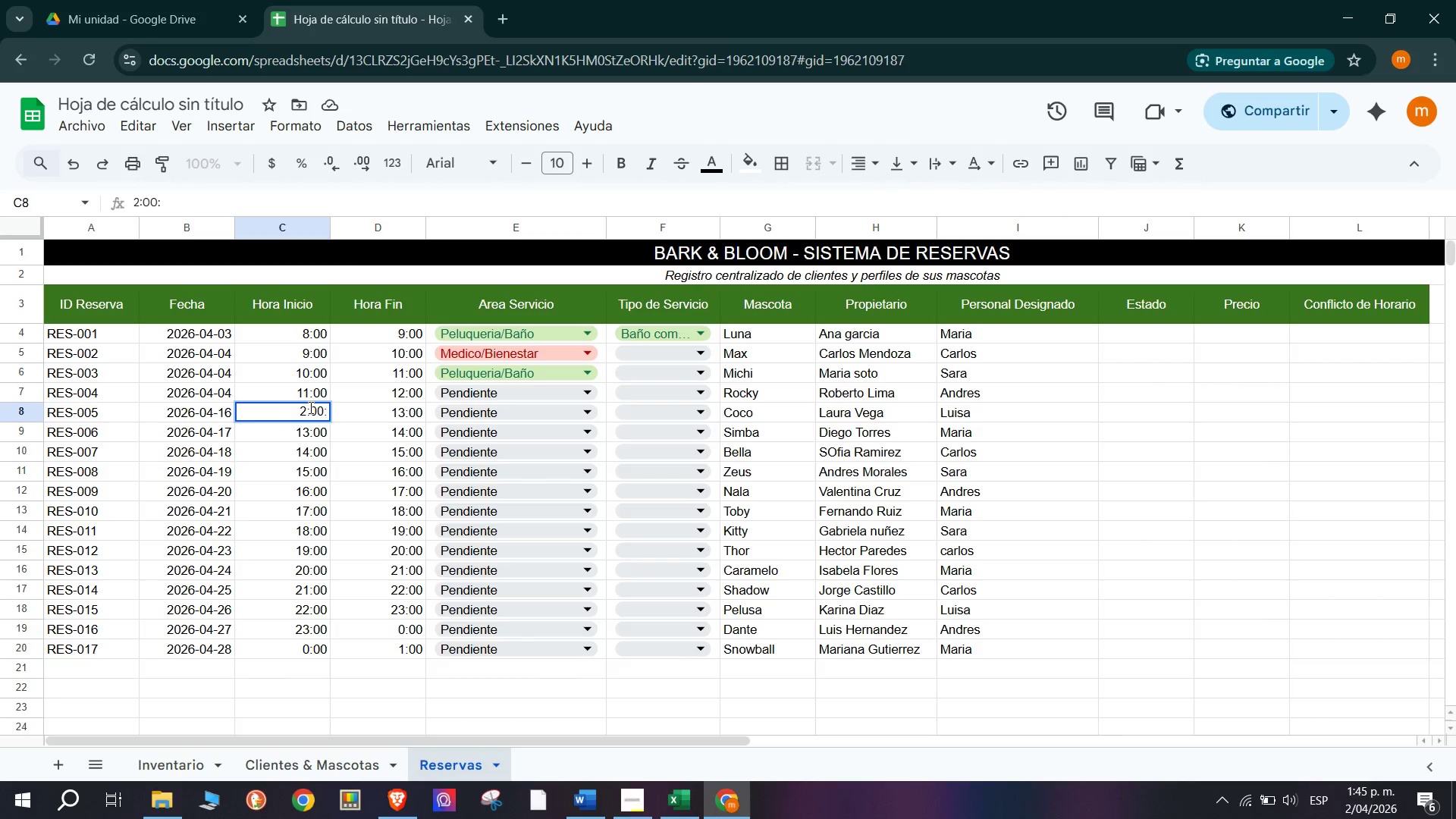 
key(Backspace)
 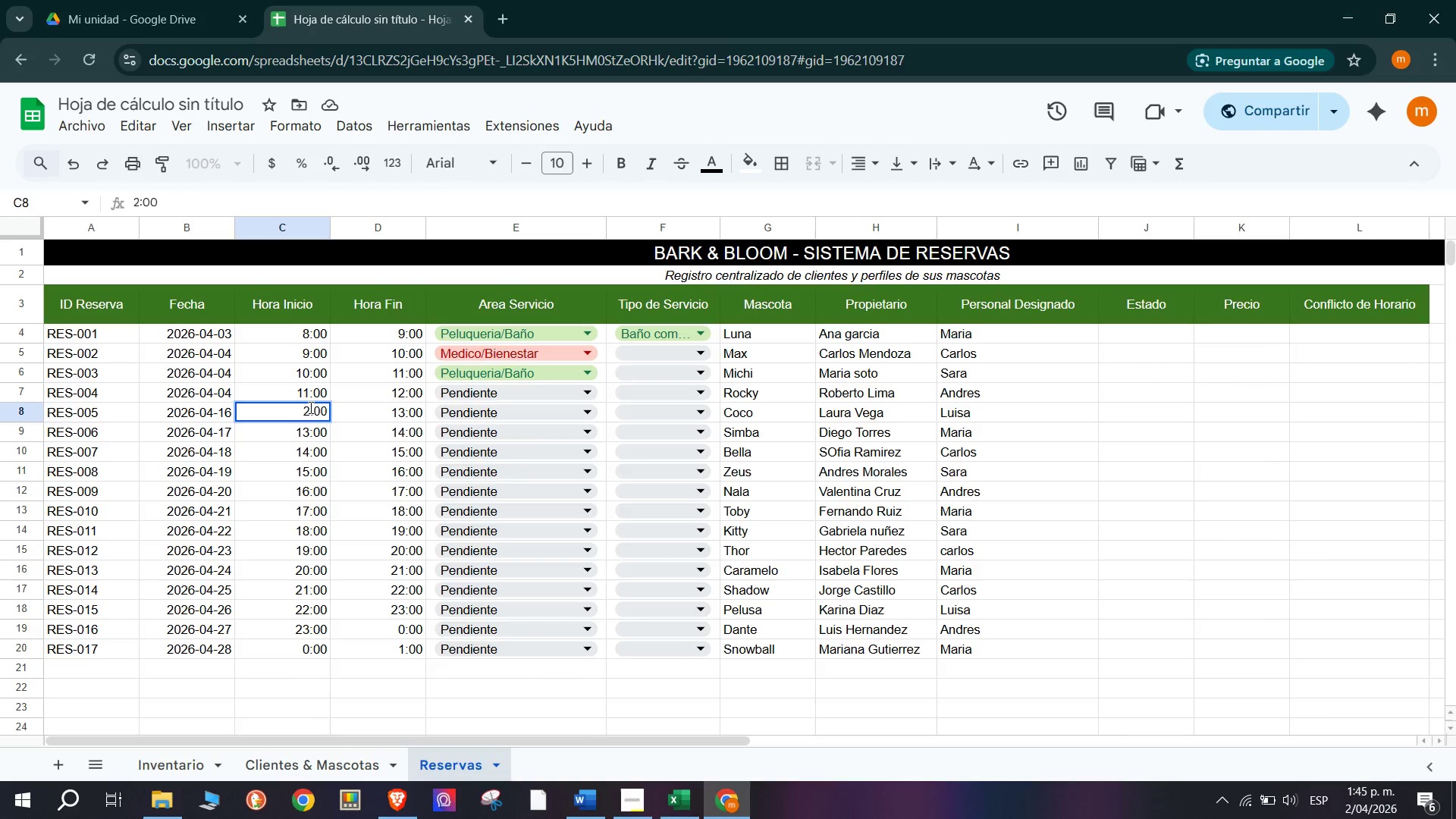 
key(Enter)
 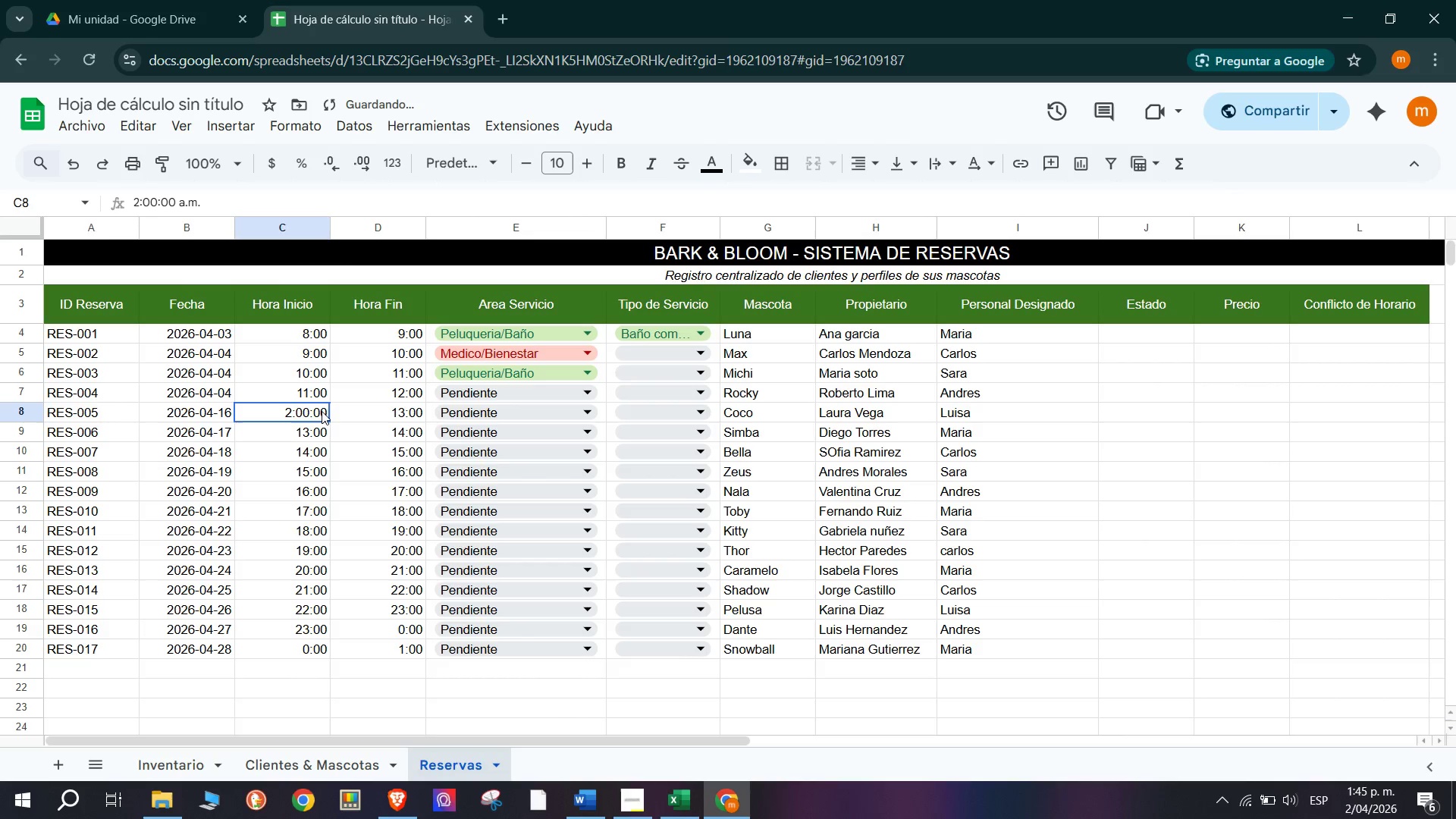 
left_click([353, 415])
 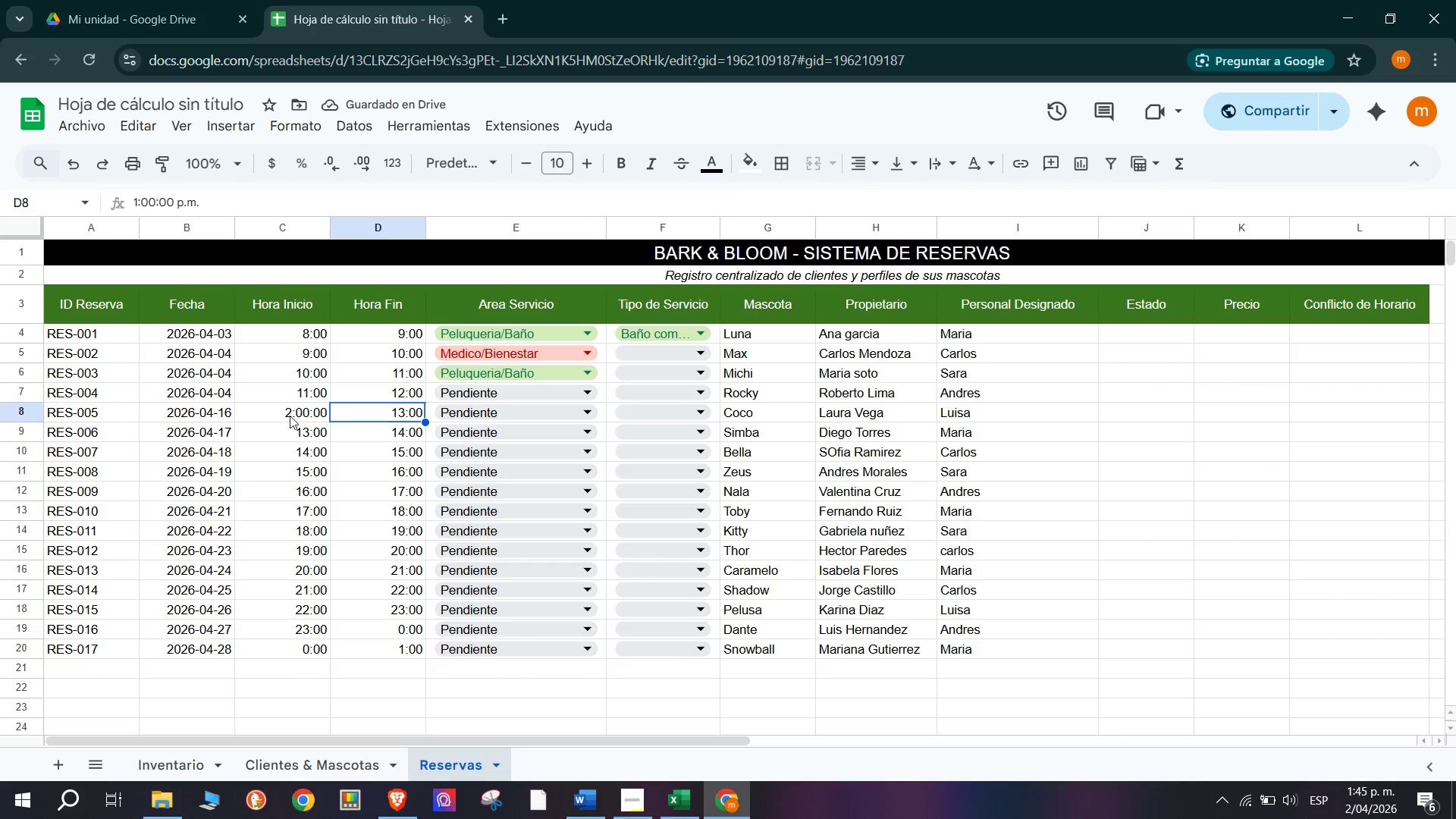 
left_click([290, 413])
 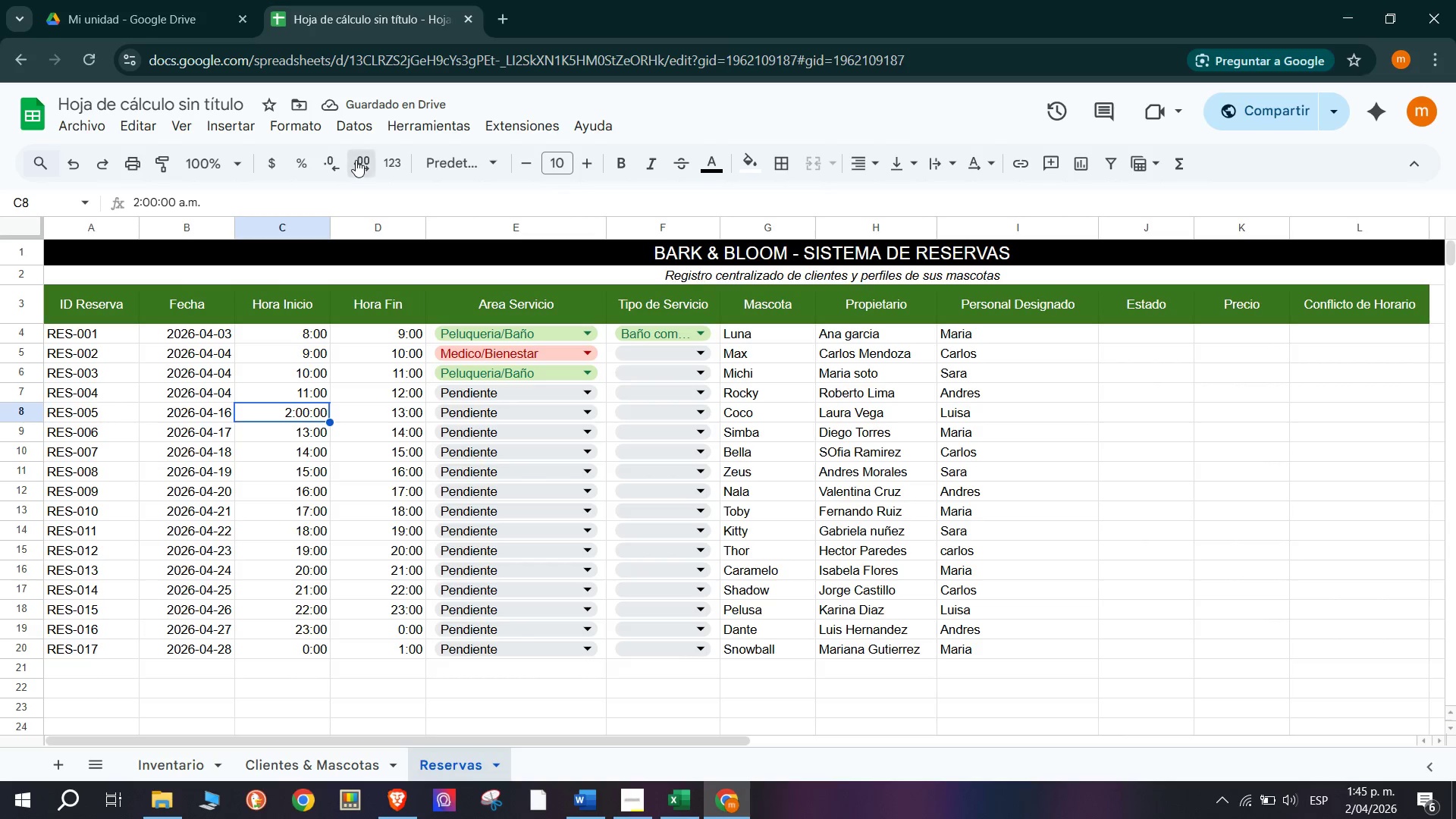 
double_click([356, 160])
 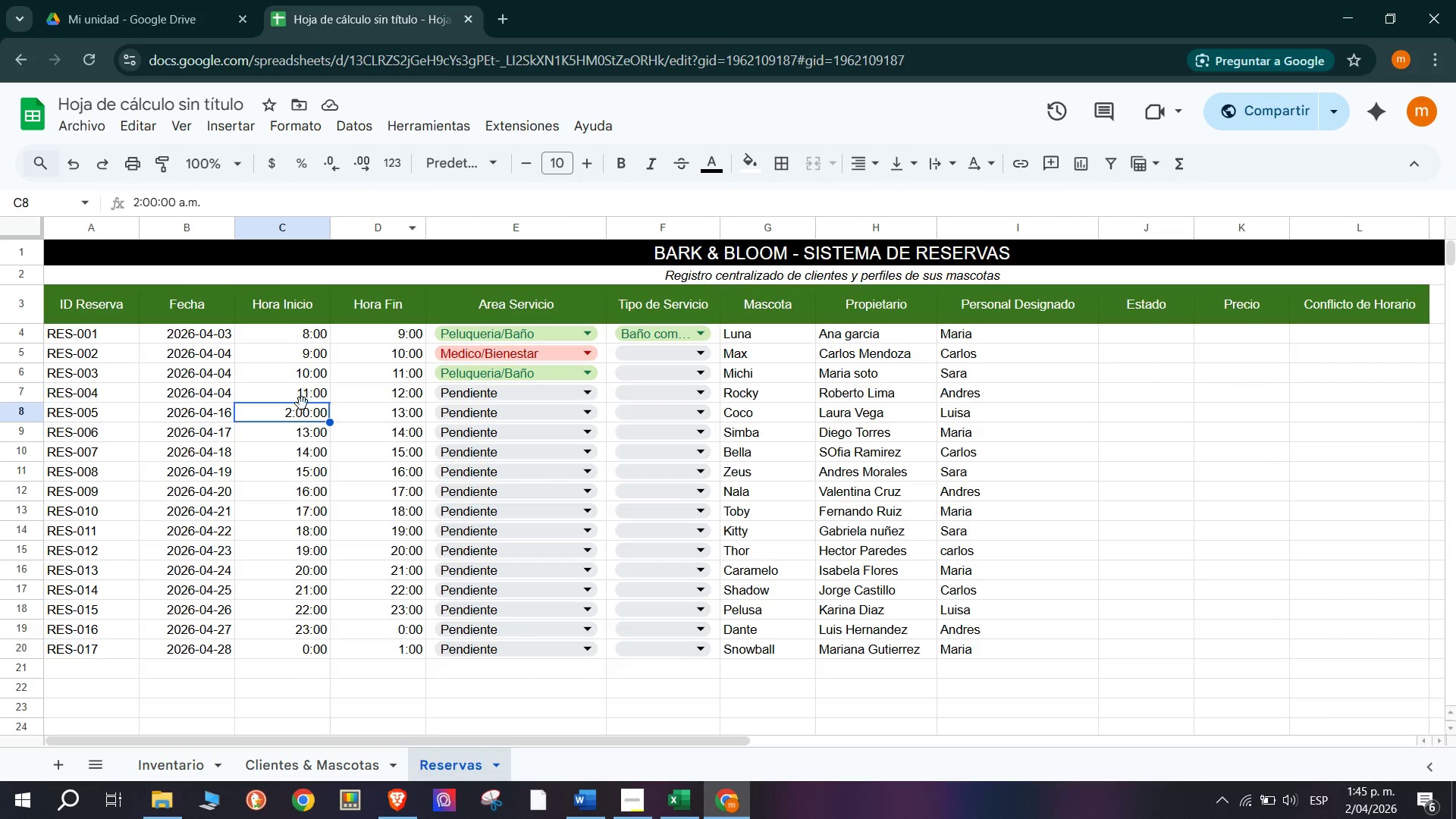 
left_click([302, 419])
 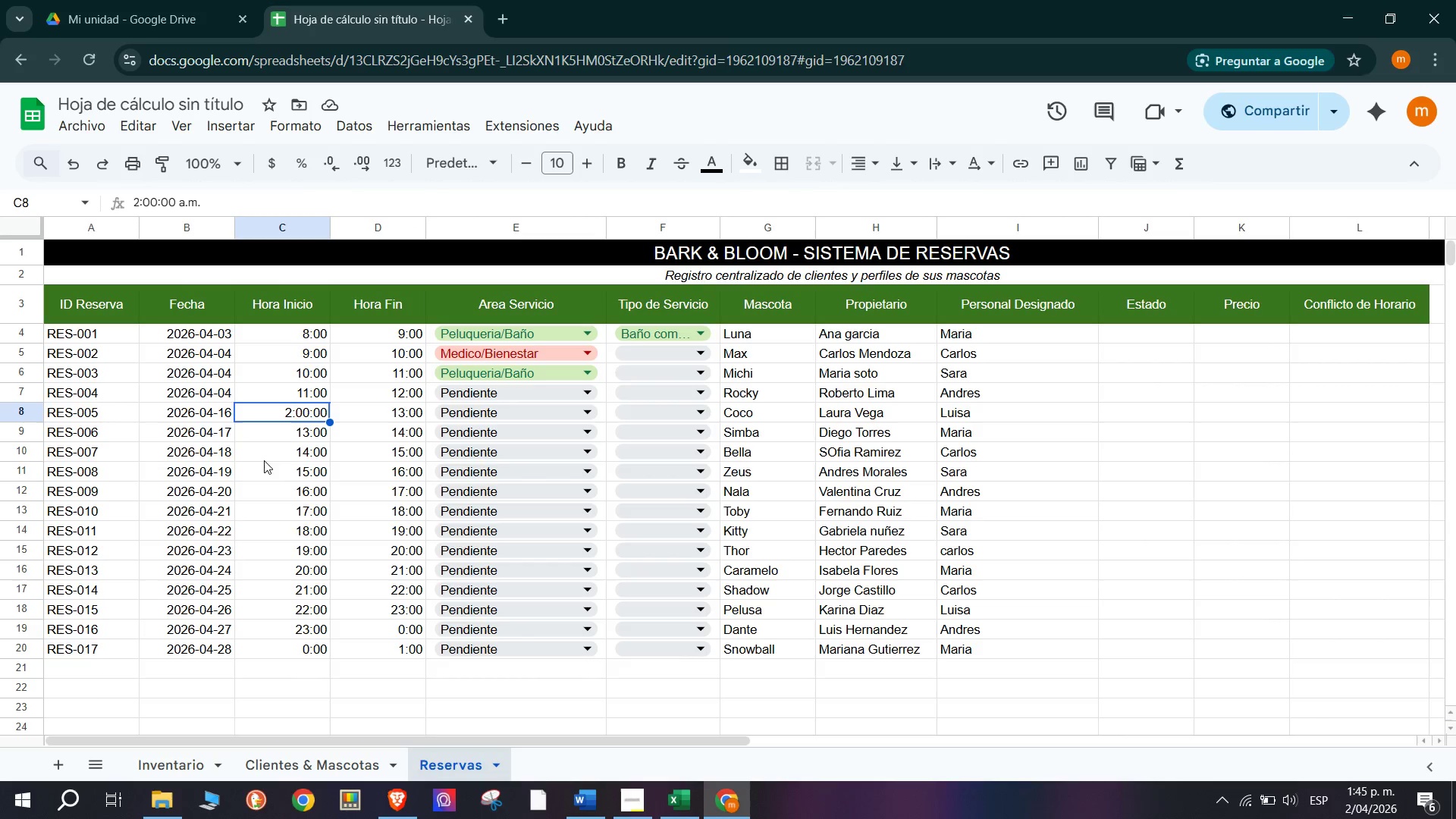 
left_click([266, 429])
 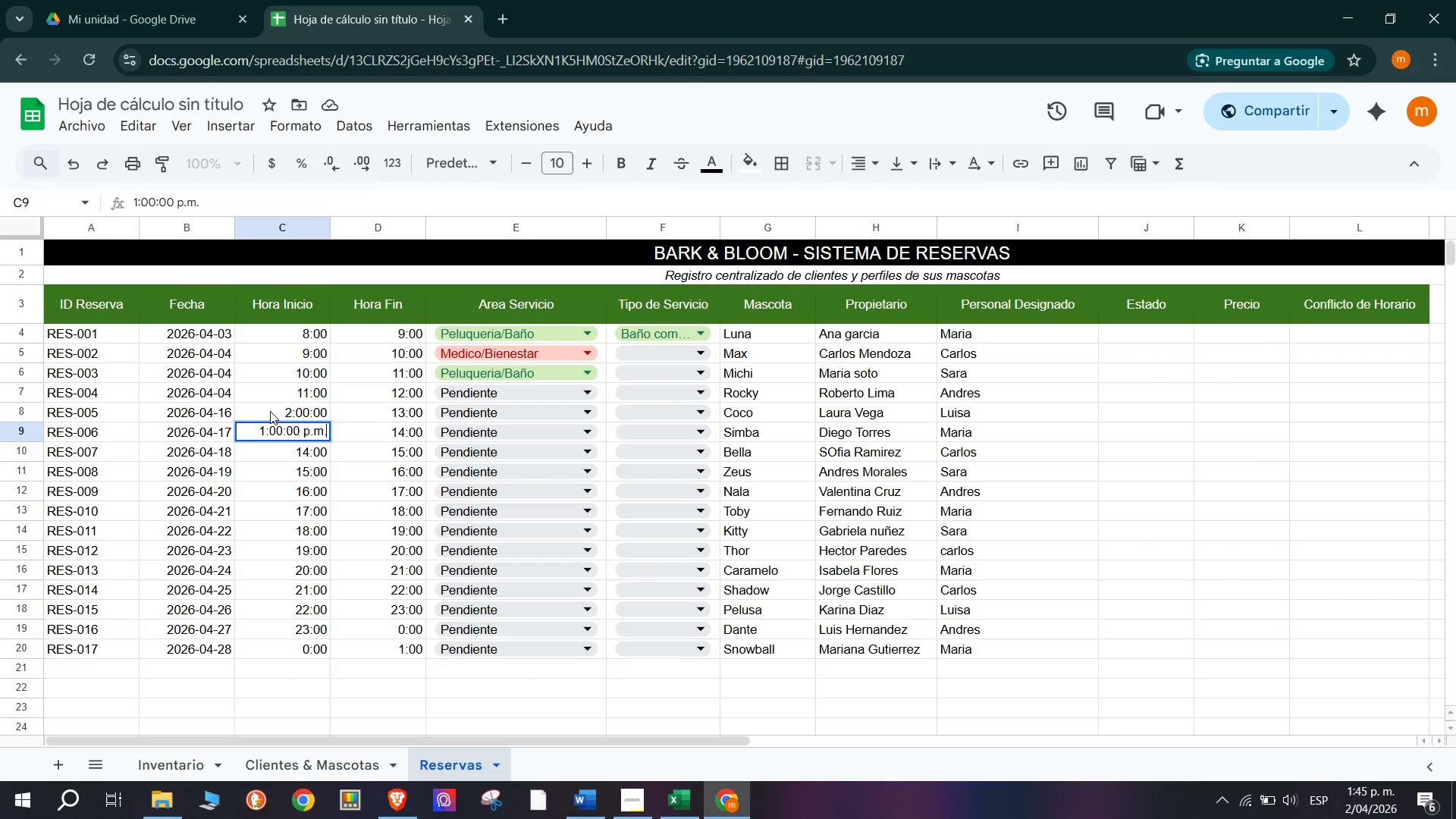 
double_click([270, 409])
 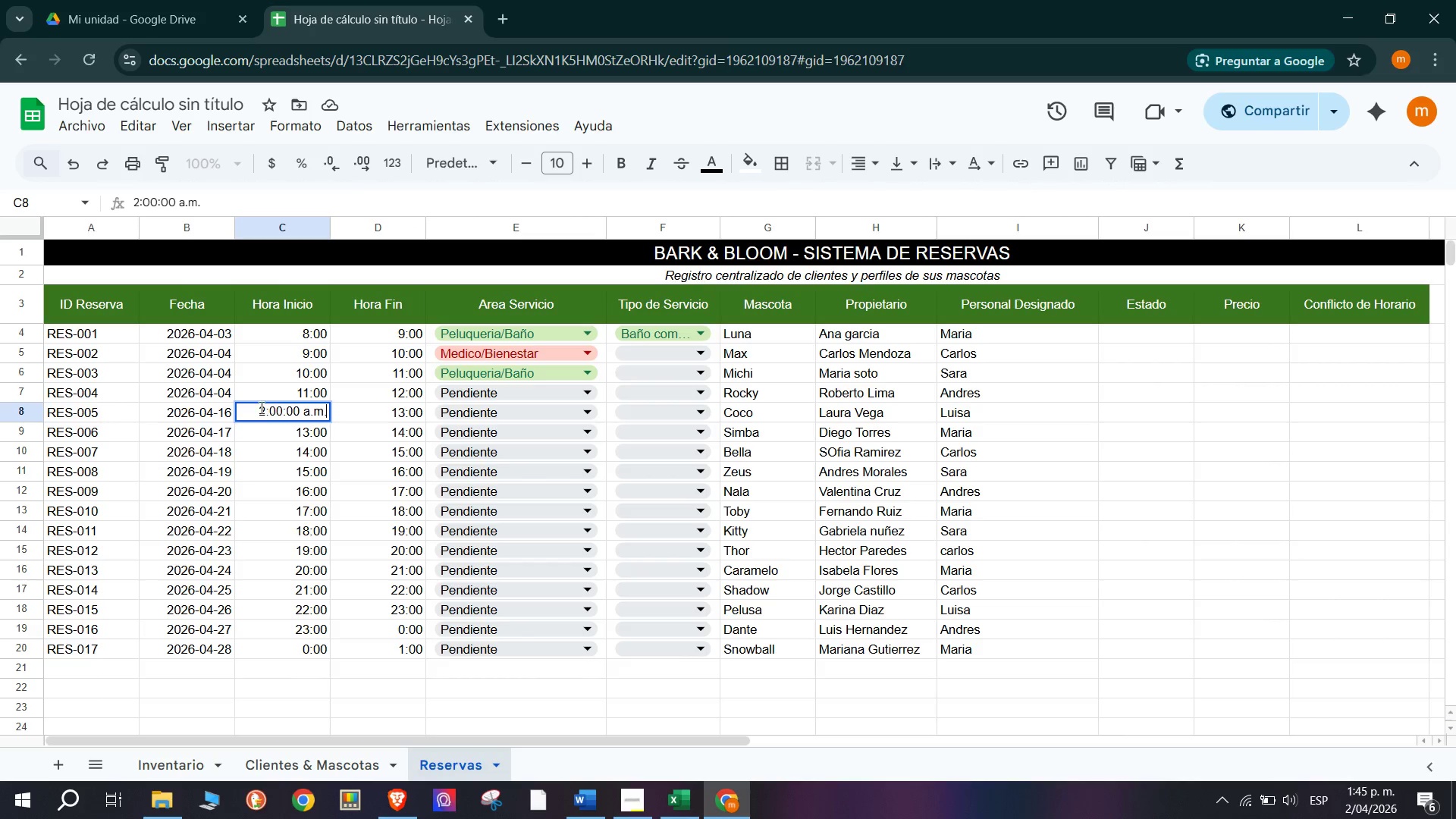 
left_click_drag(start_coordinate=[246, 406], to_coordinate=[406, 392])
 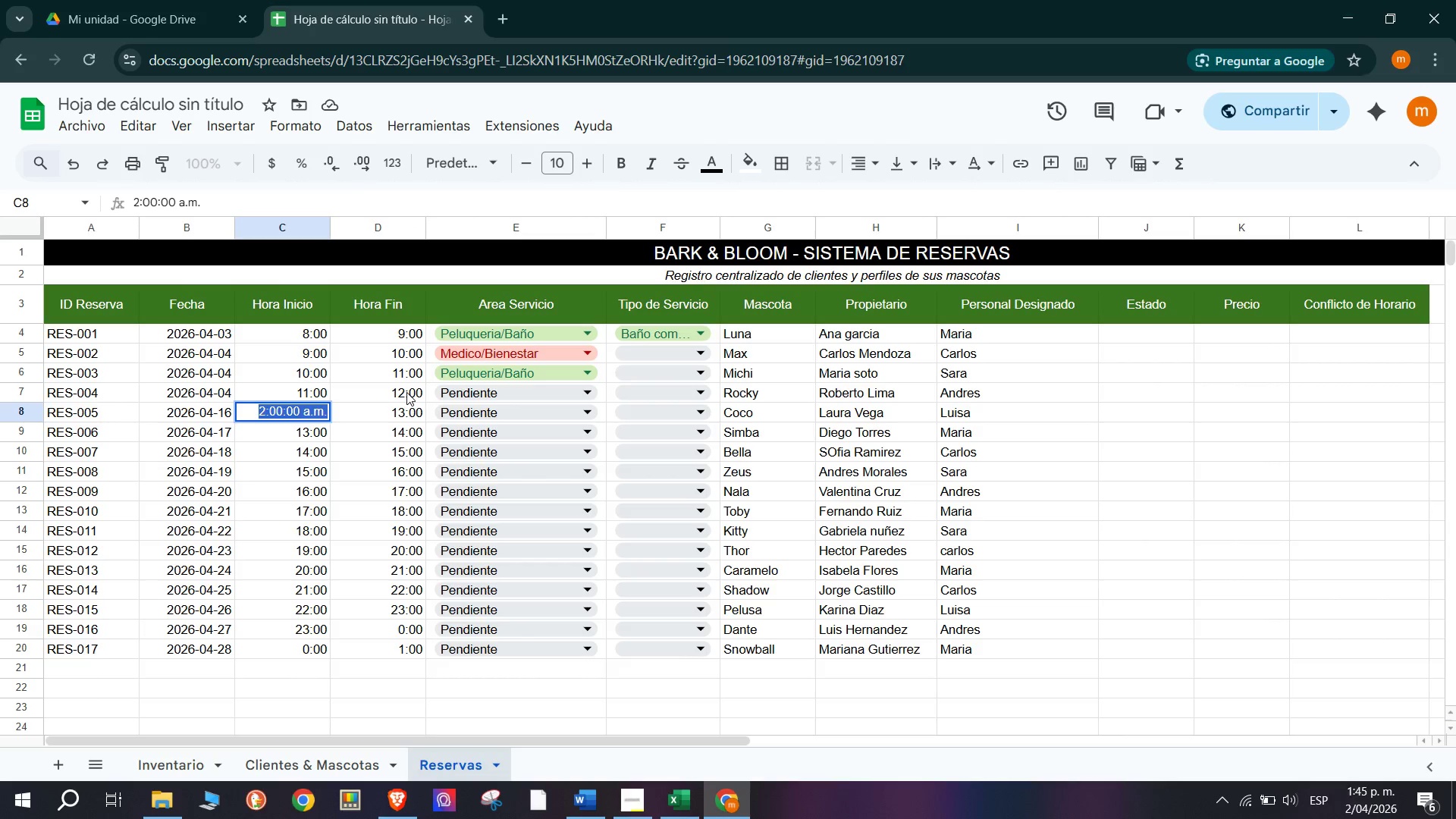 
key(Backspace)
type(14>00)
 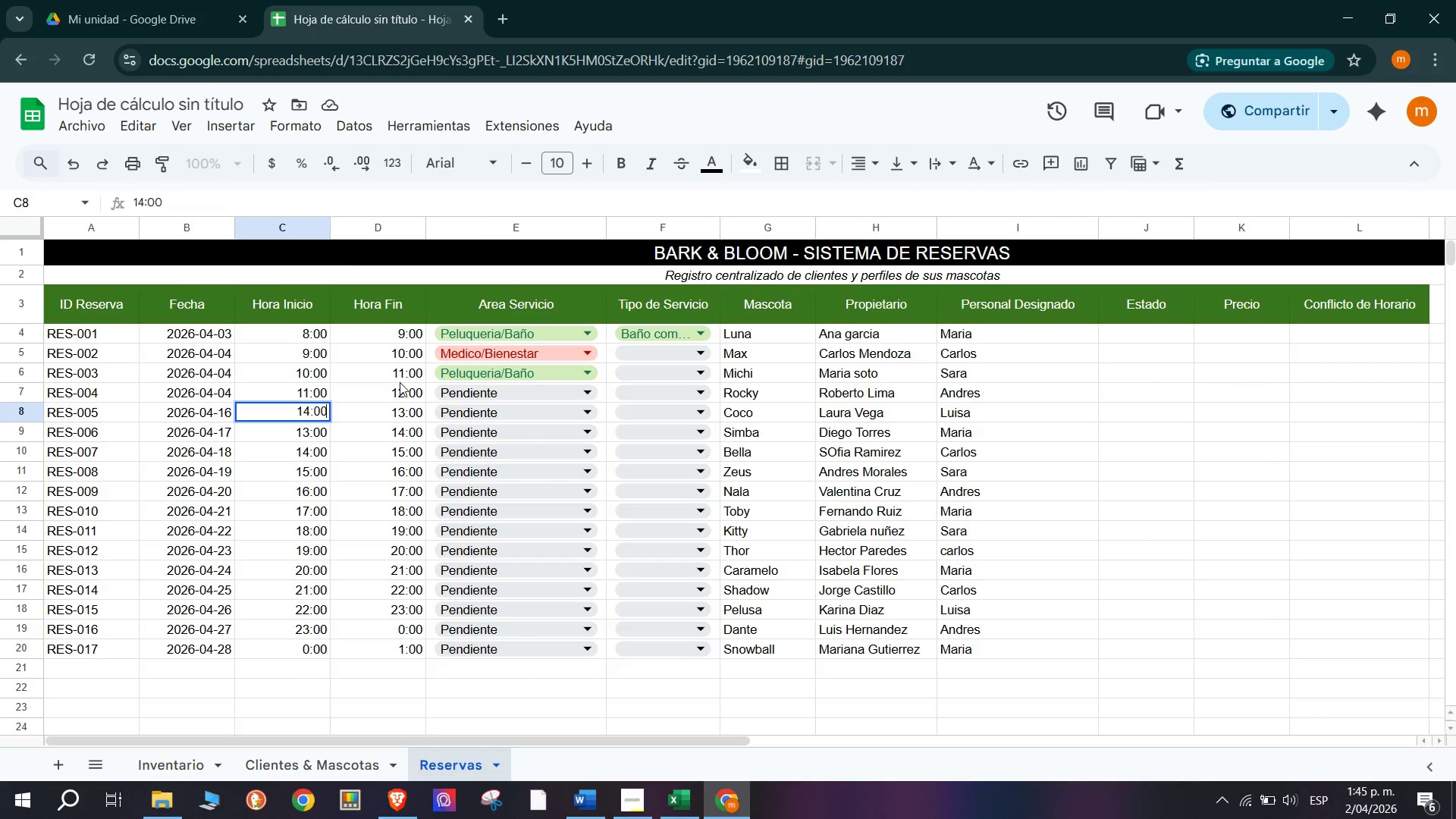 
left_click([303, 438])
 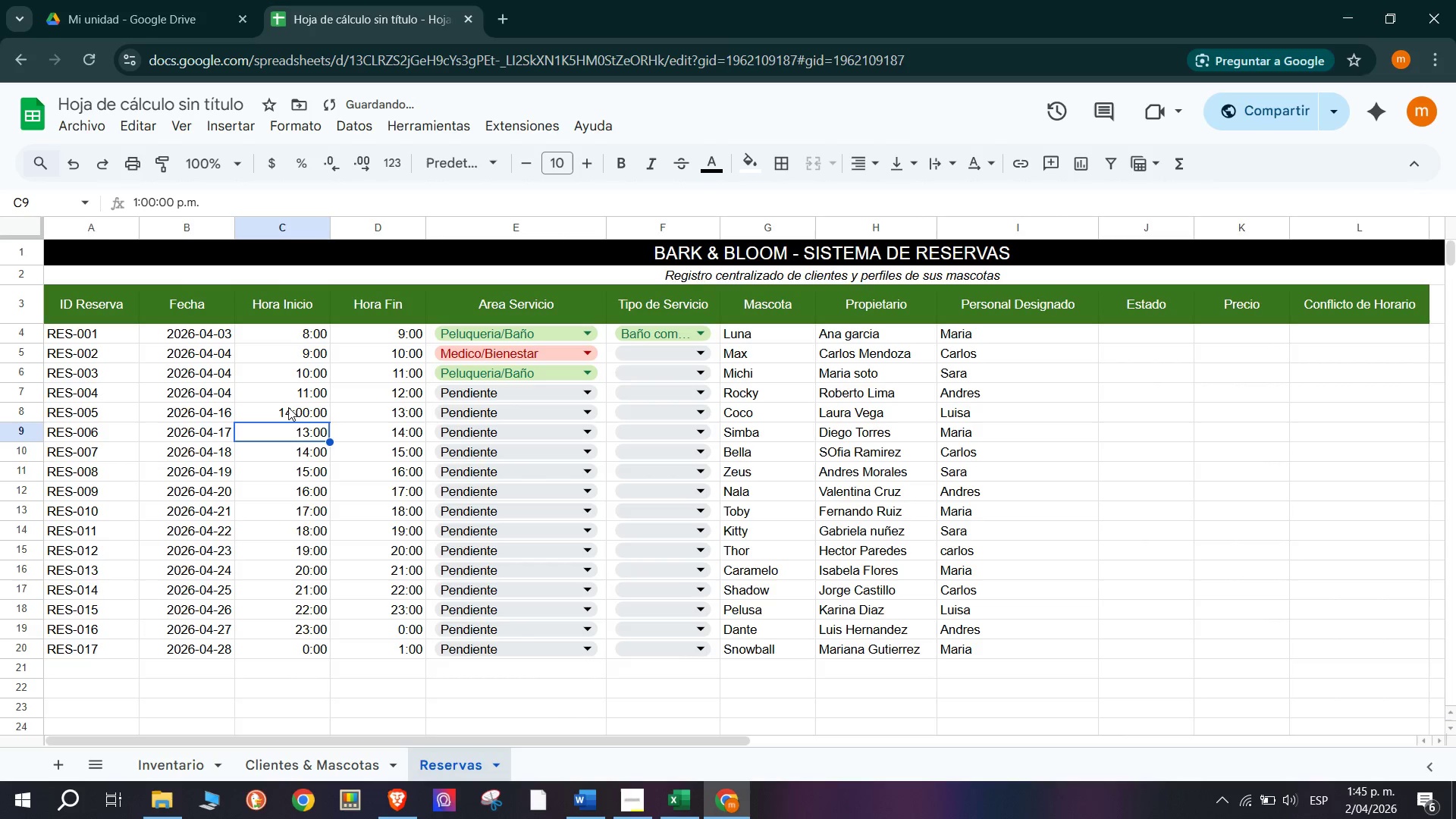 
left_click([290, 407])
 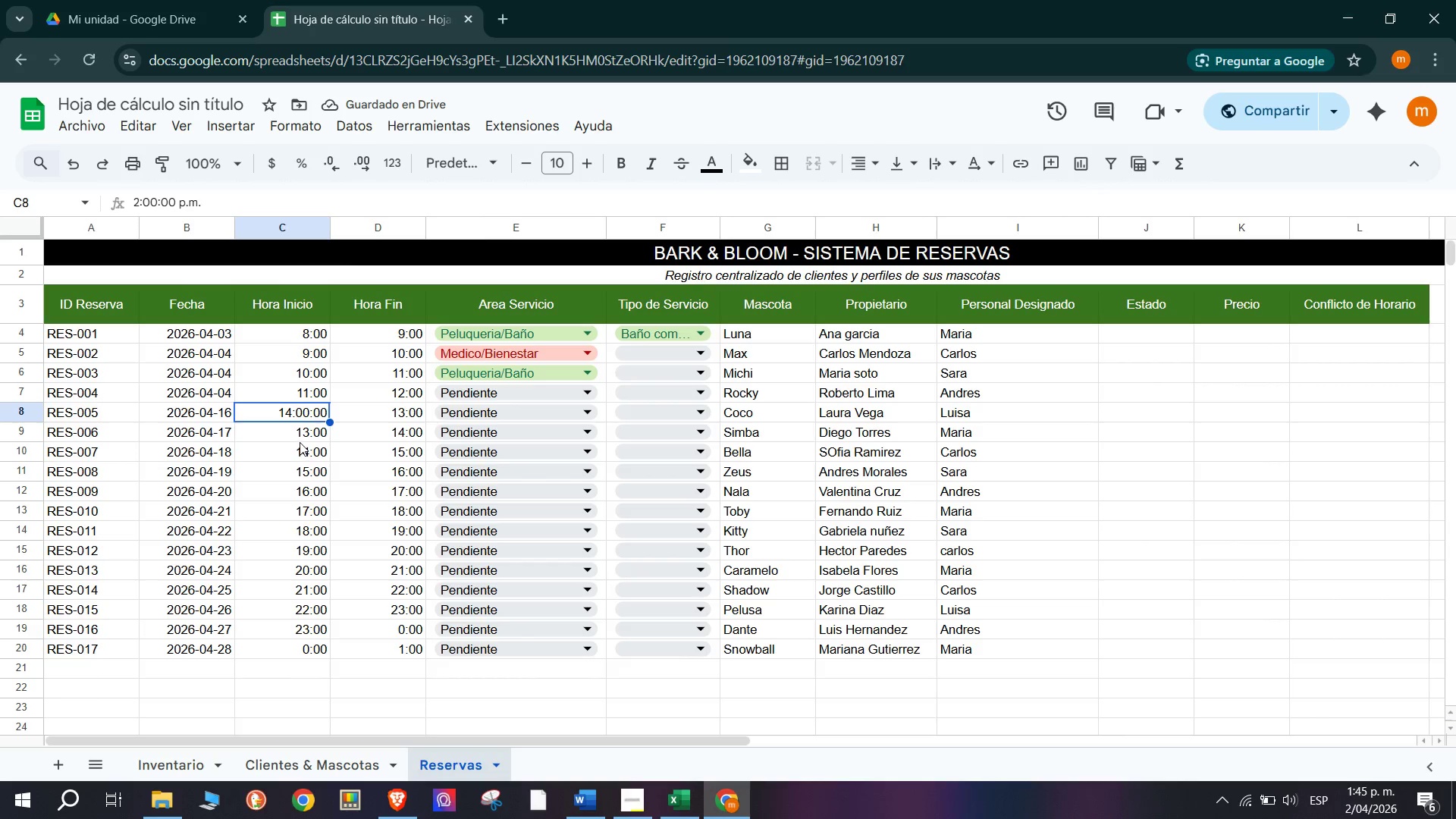 
double_click([300, 442])
 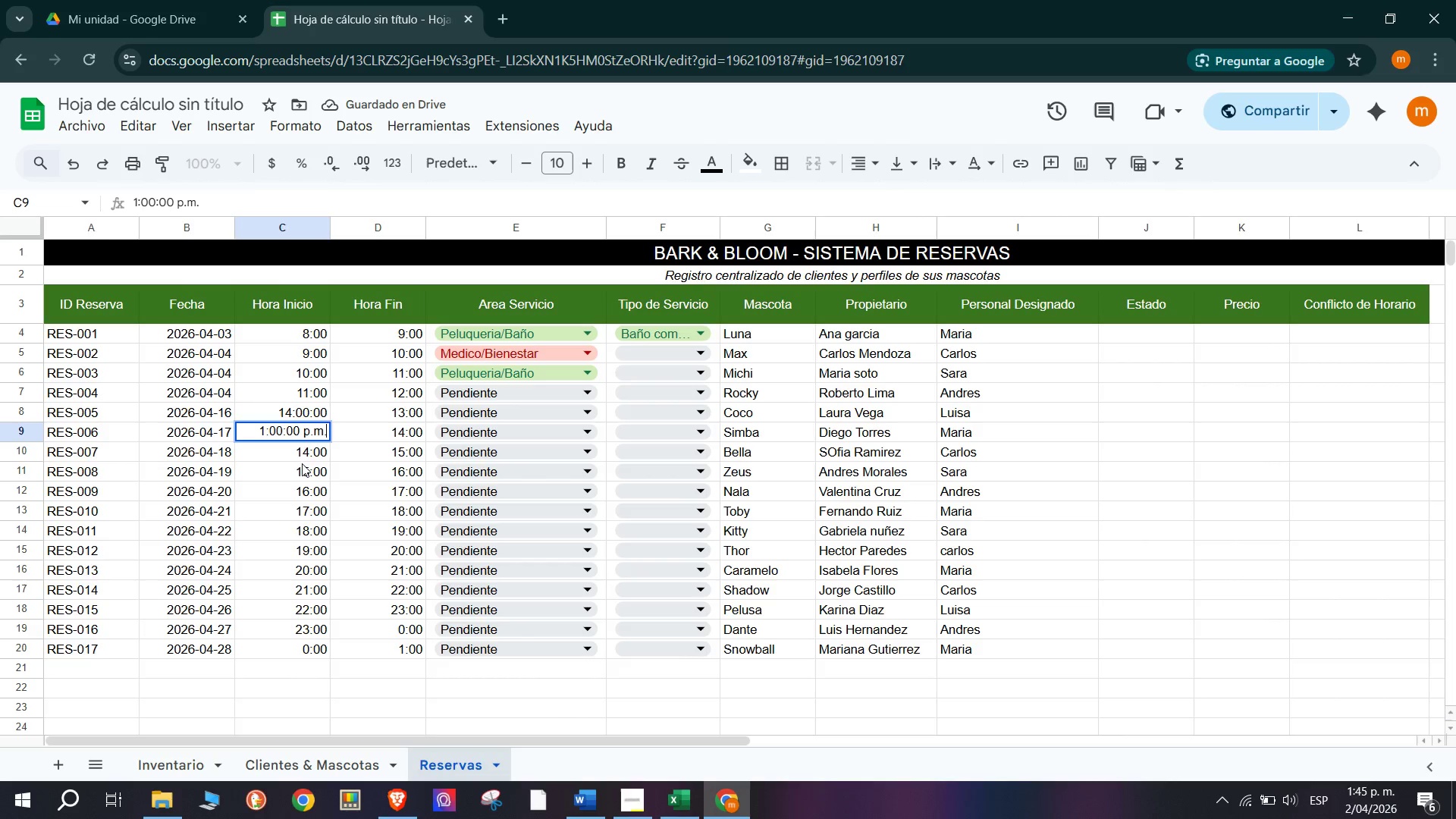 
left_click([287, 472])
 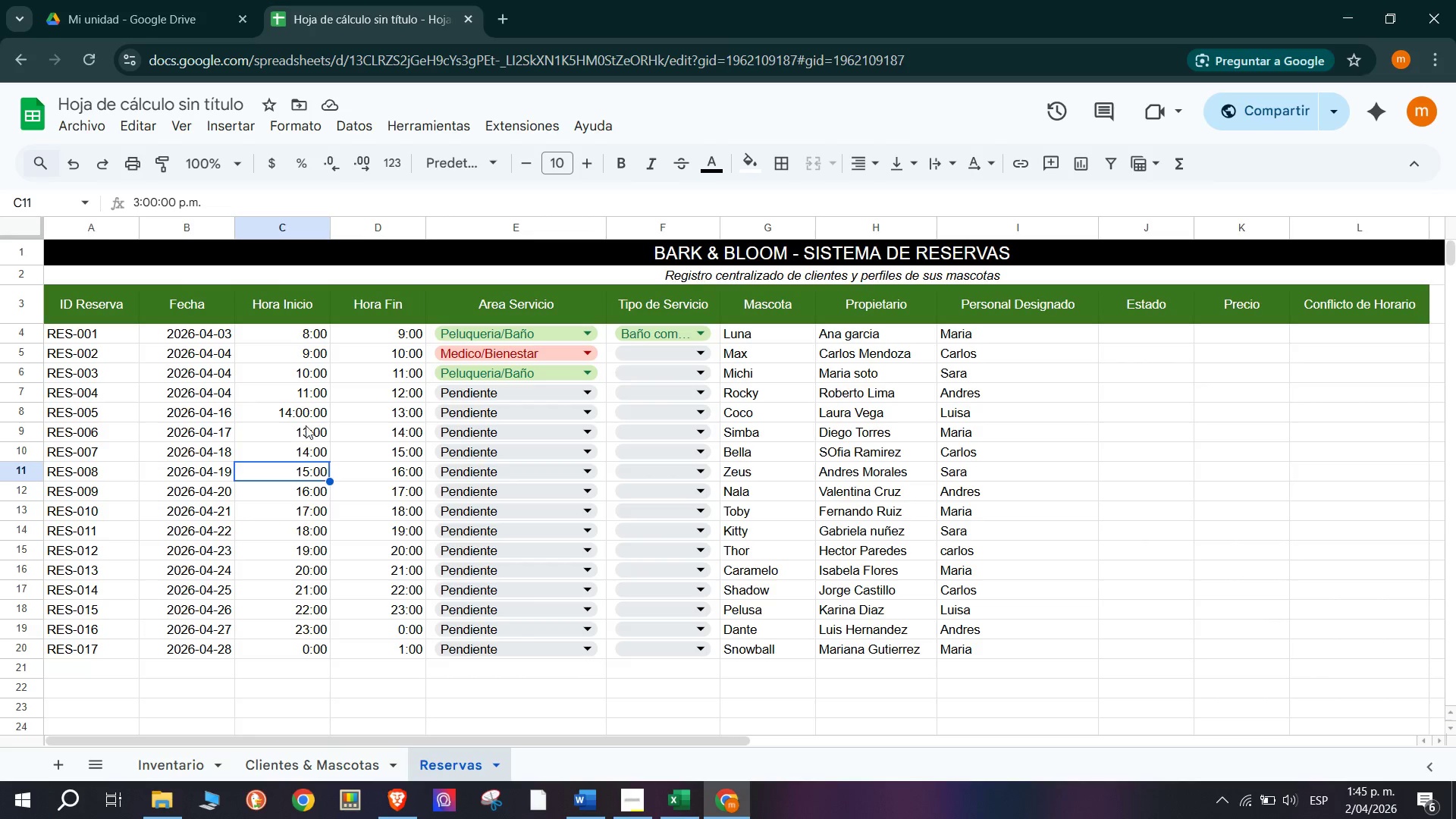 
left_click([306, 413])
 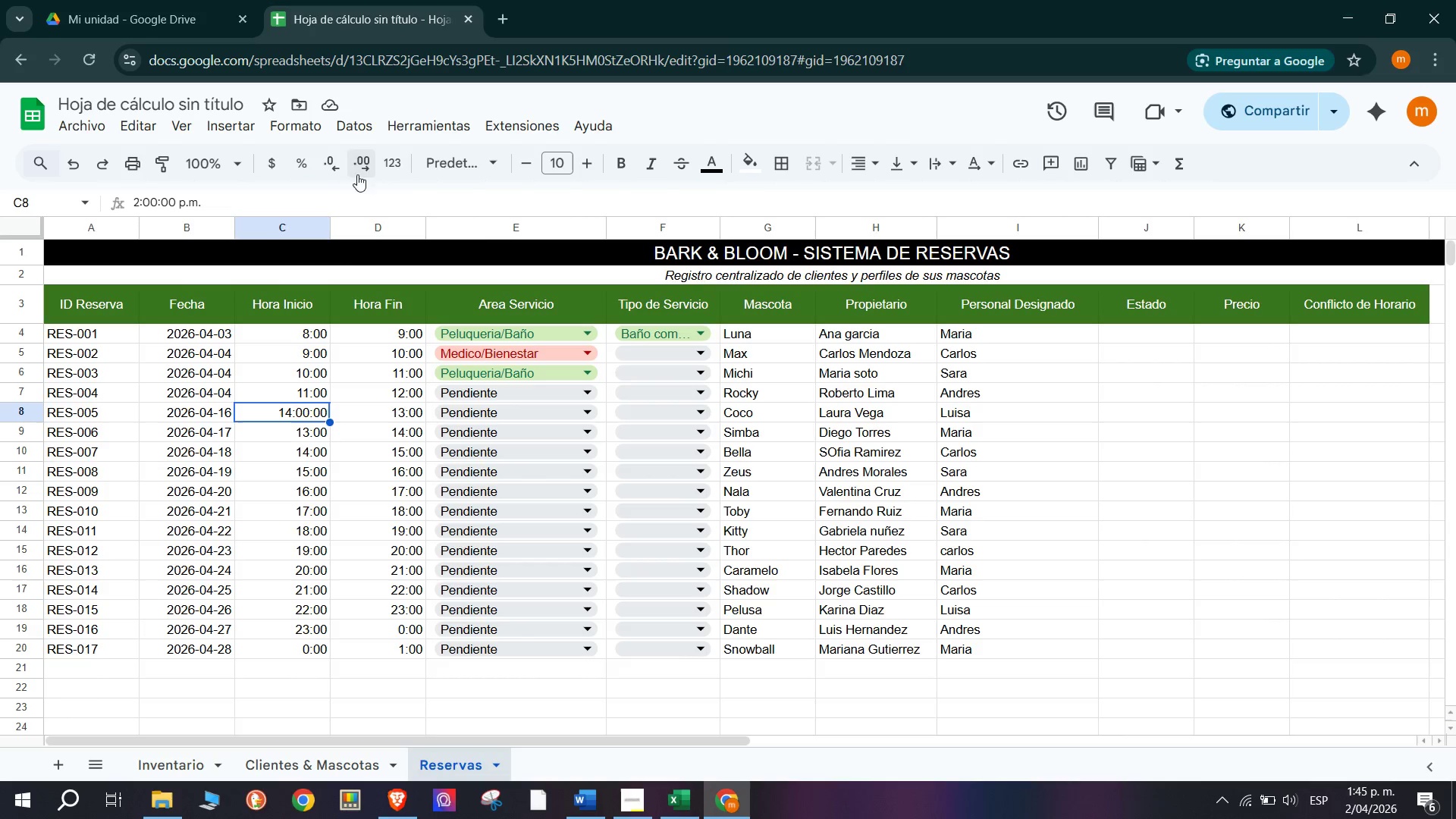 
left_click([464, 162])
 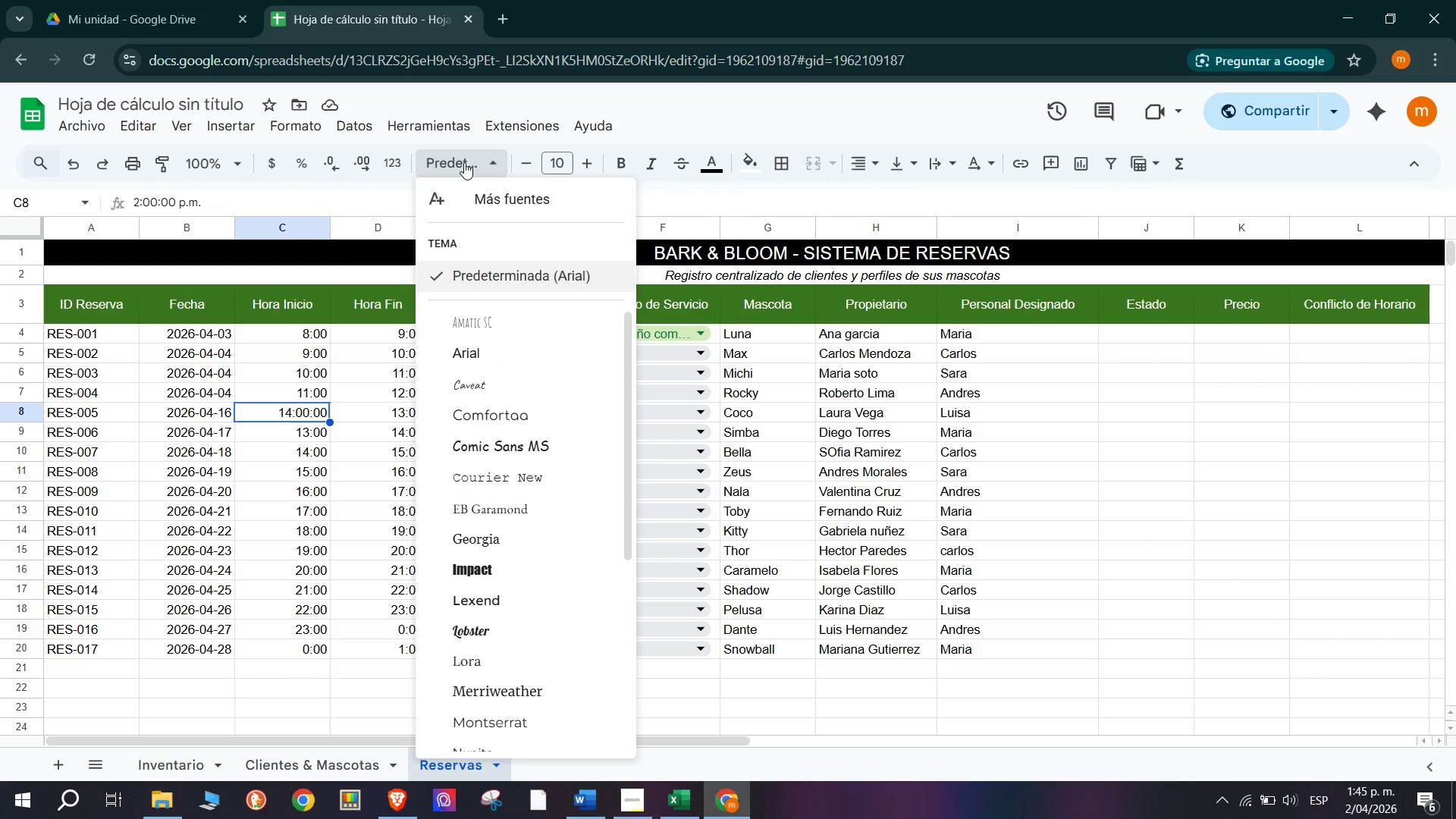 
left_click([464, 162])
 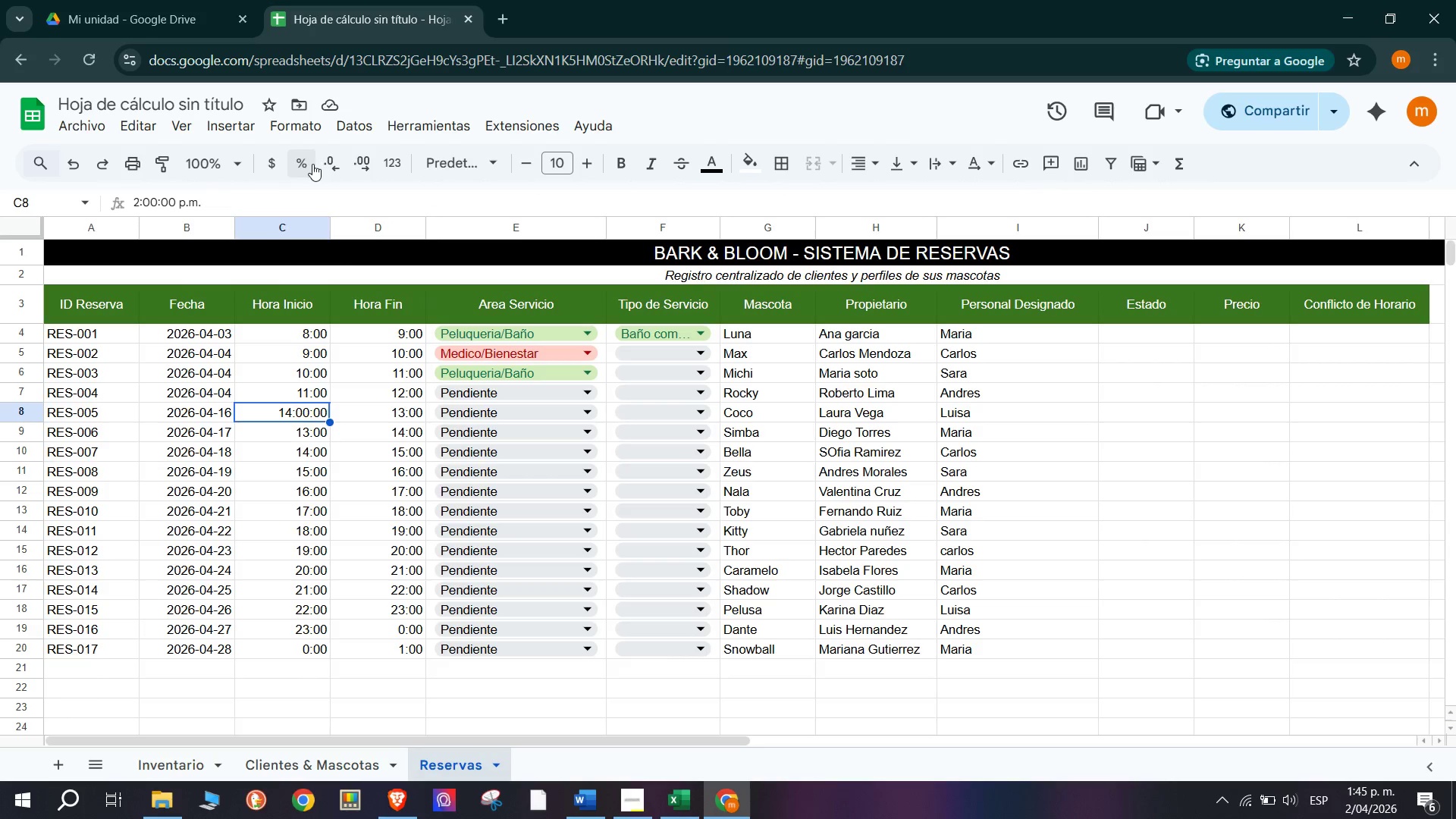 
double_click([340, 167])
 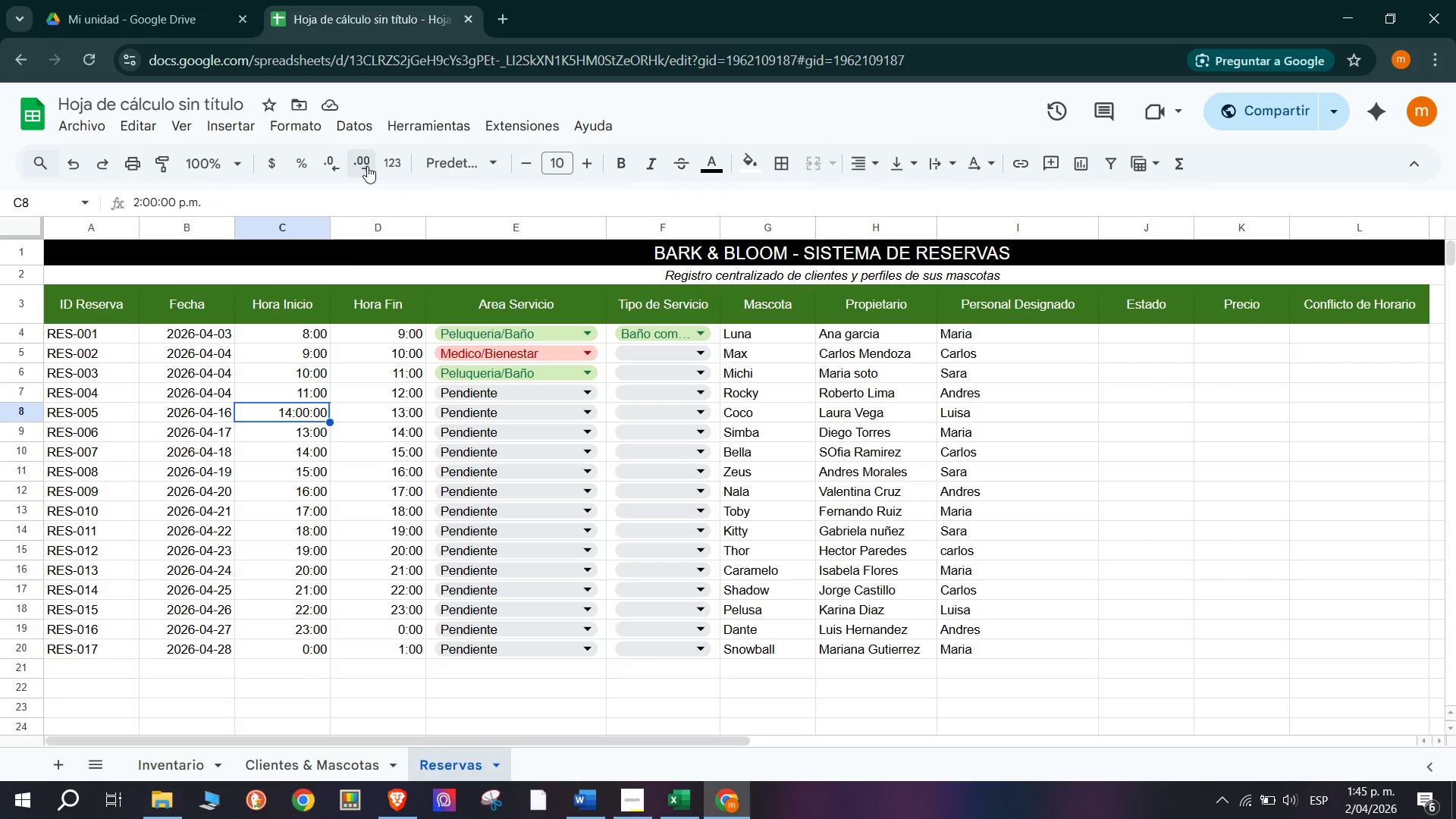 
triple_click([367, 165])
 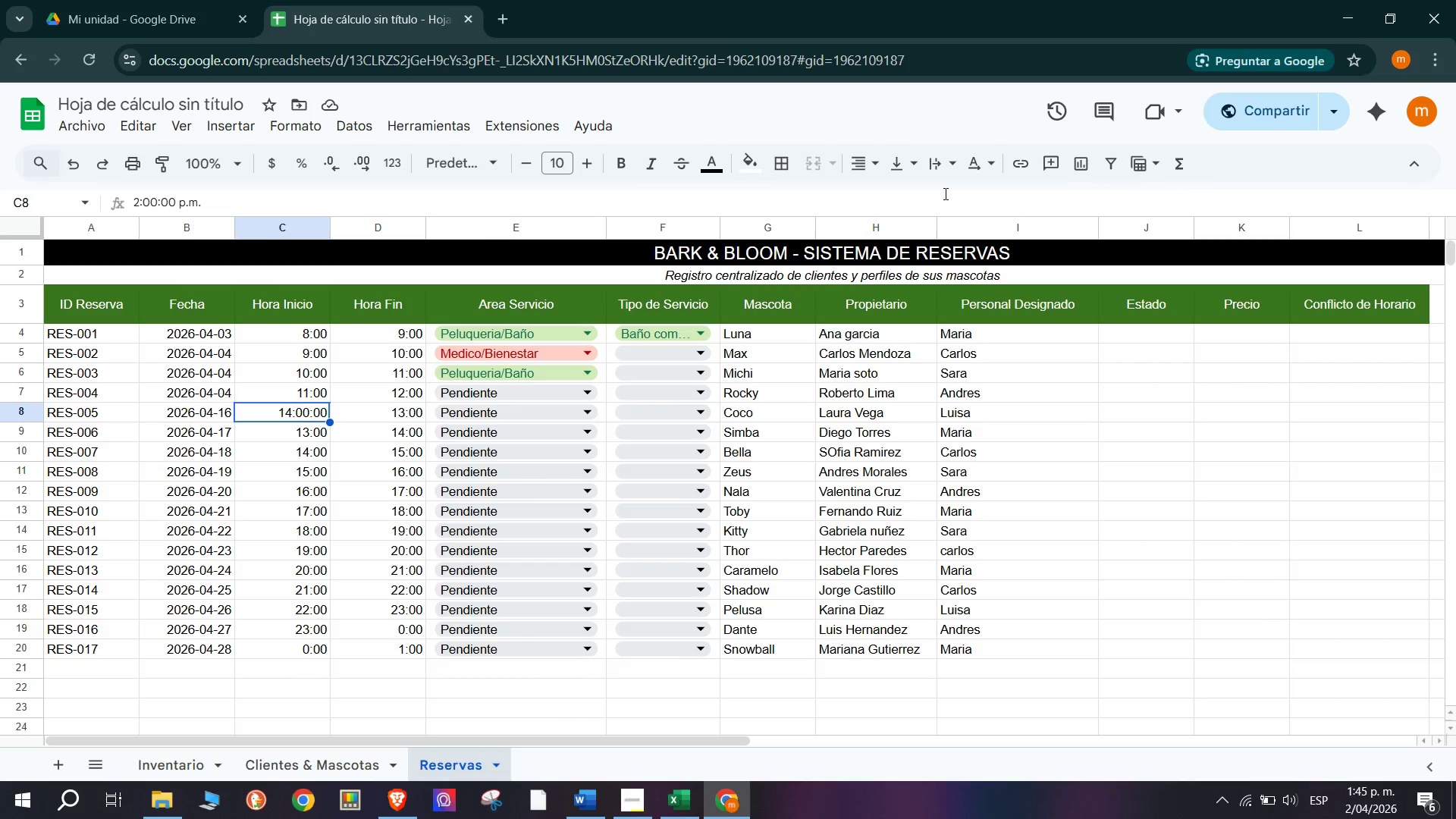 
left_click([1413, 156])
 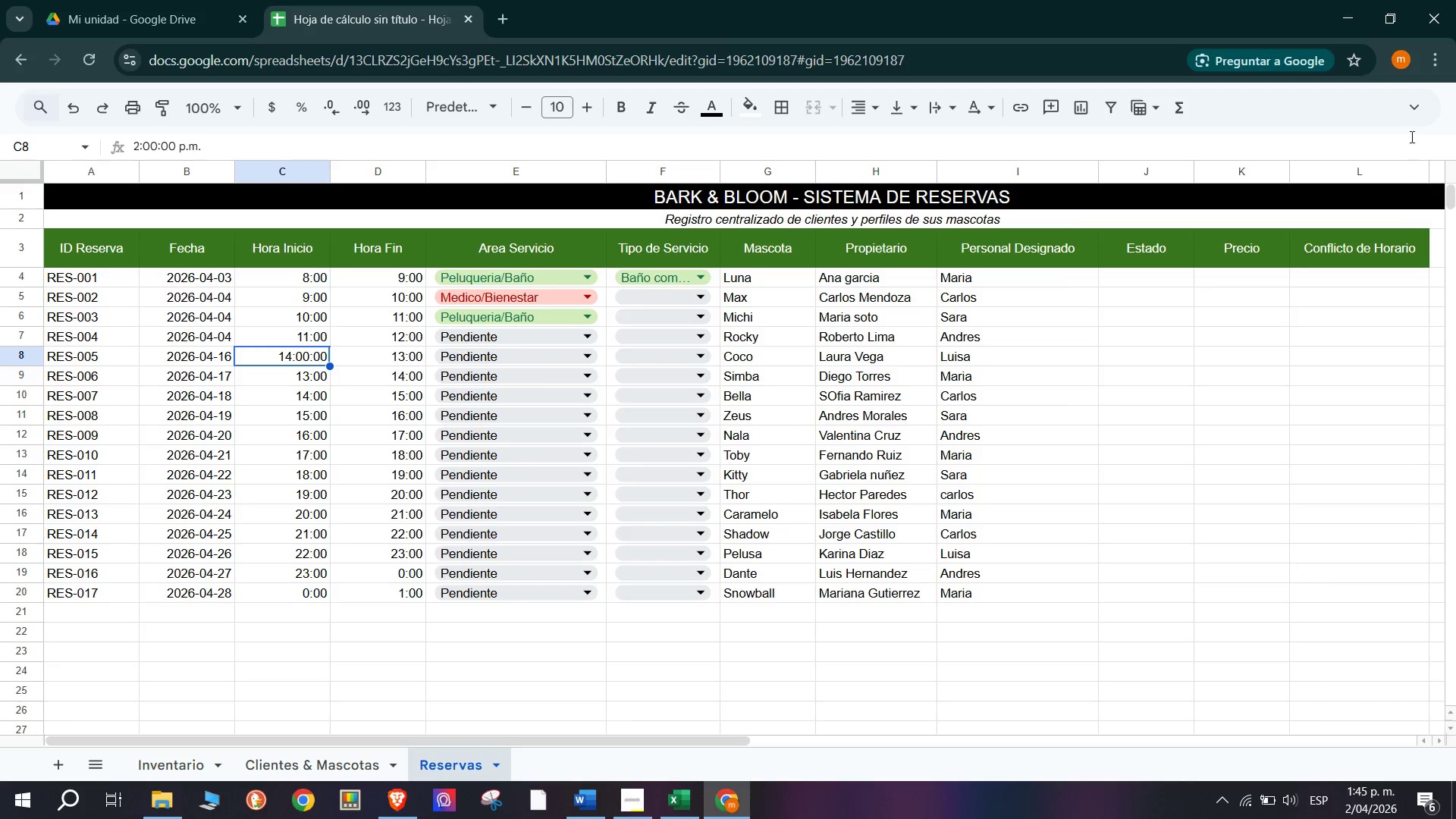 
left_click([1410, 111])
 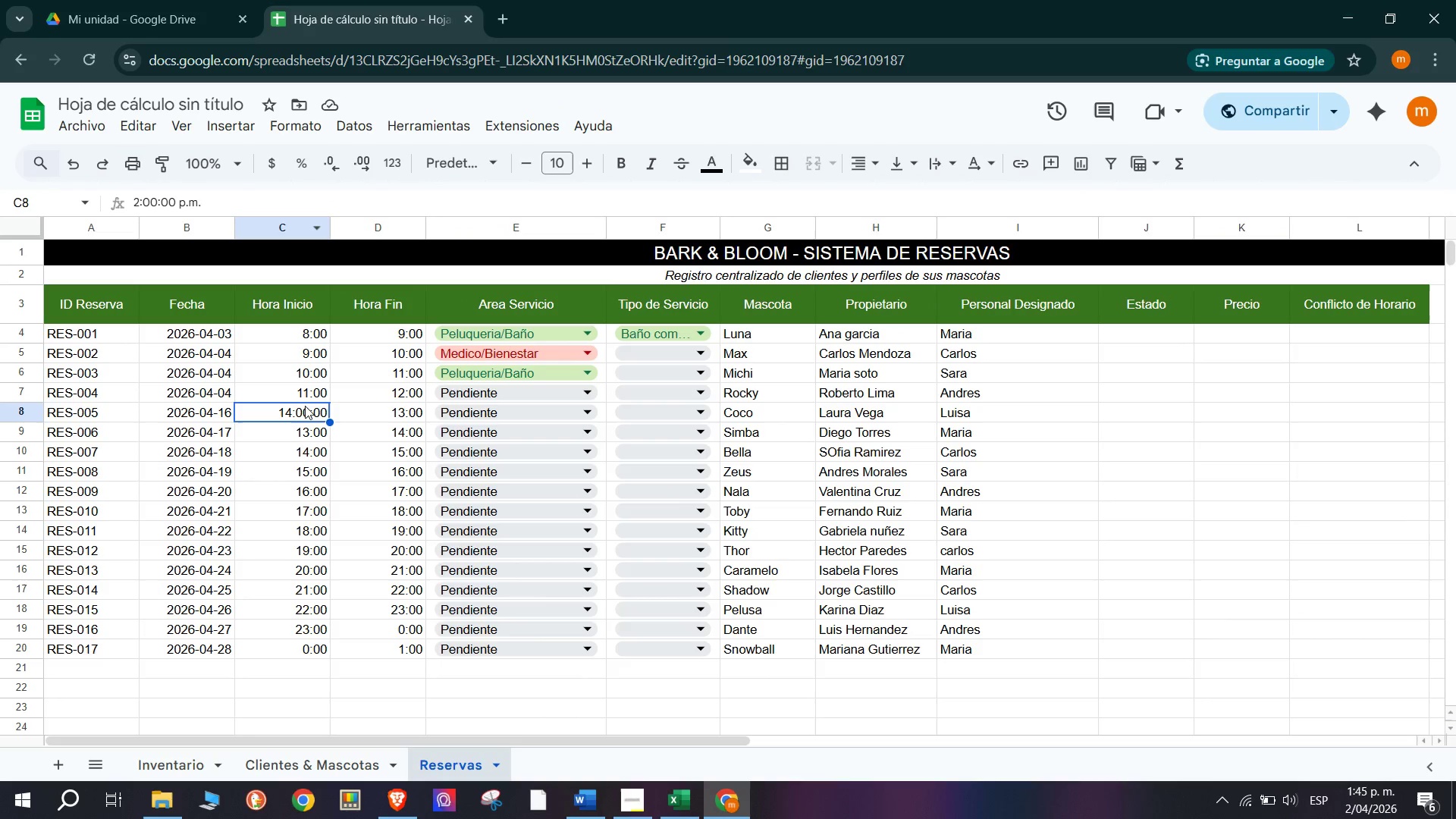 
double_click([305, 406])
 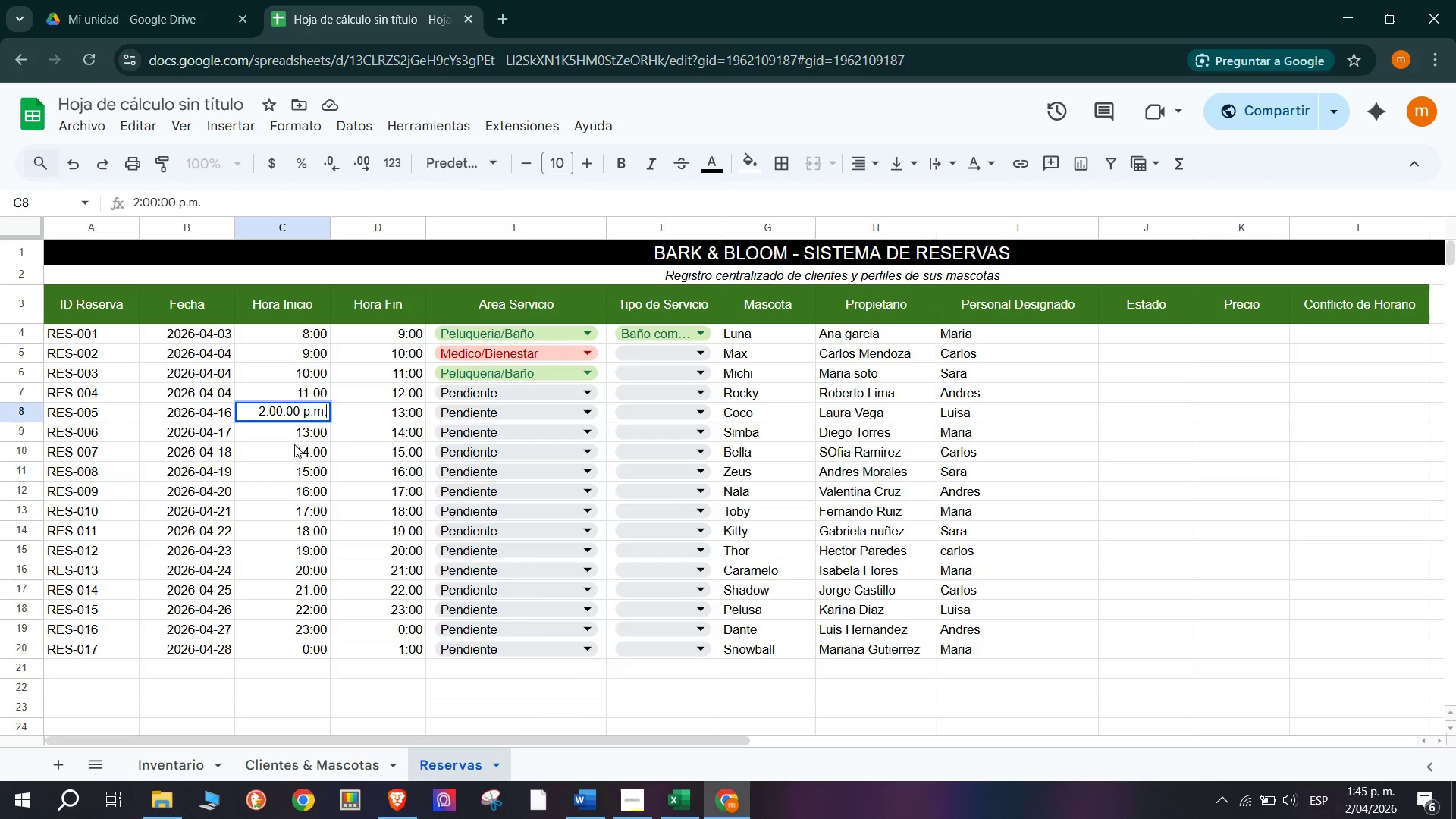 
triple_click([294, 443])
 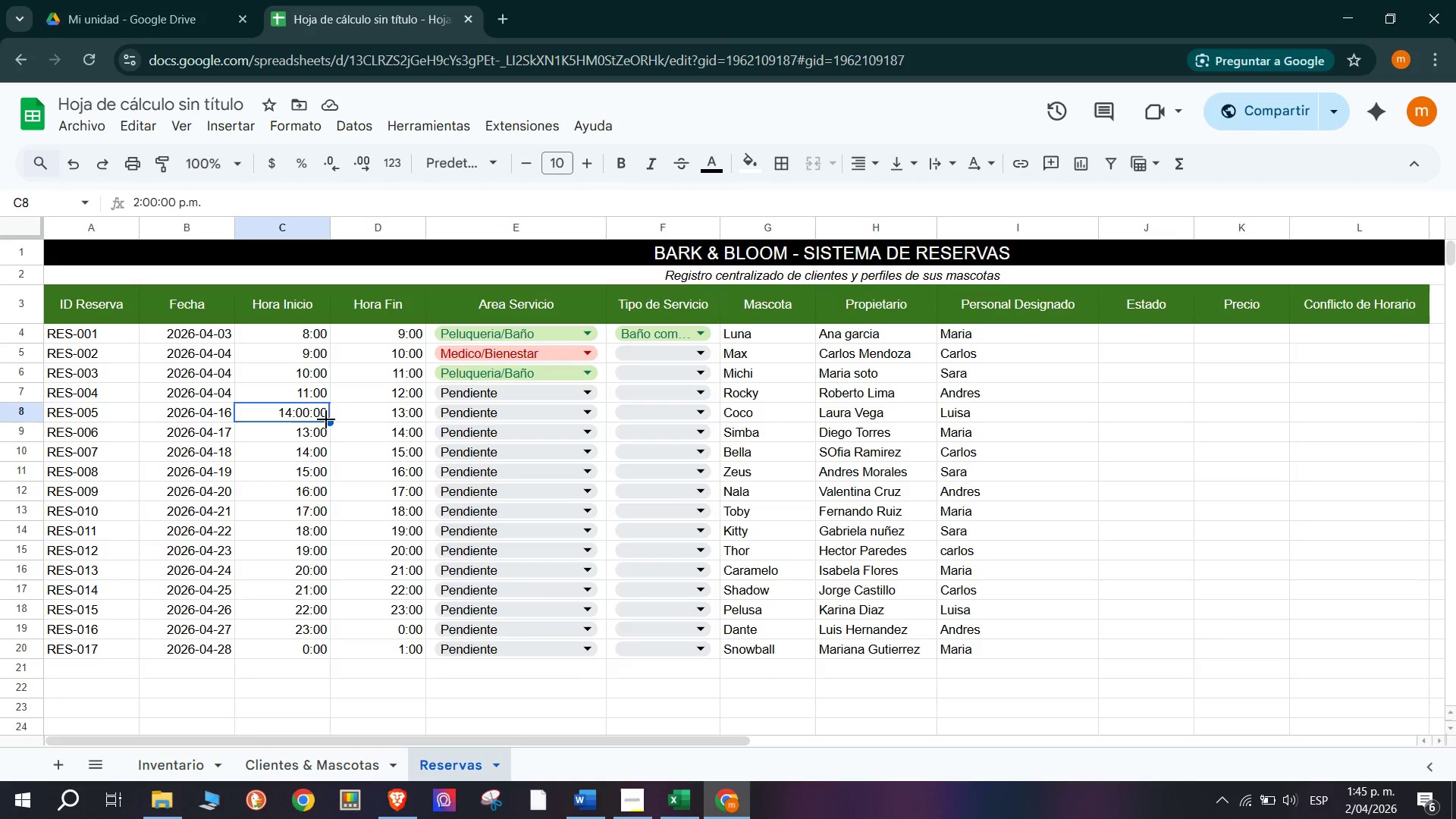 
left_click_drag(start_coordinate=[327, 419], to_coordinate=[331, 642])
 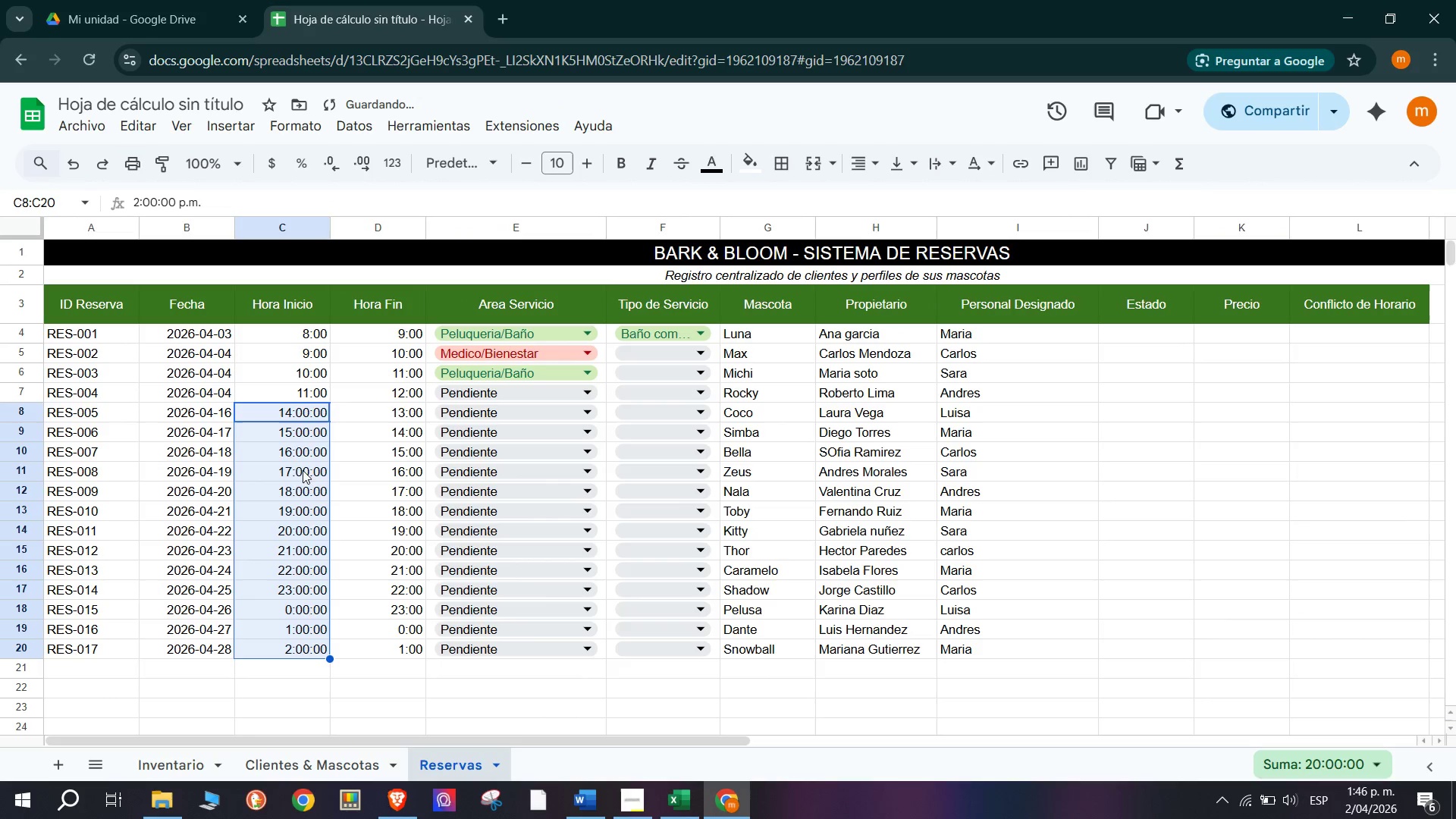 
left_click([296, 443])
 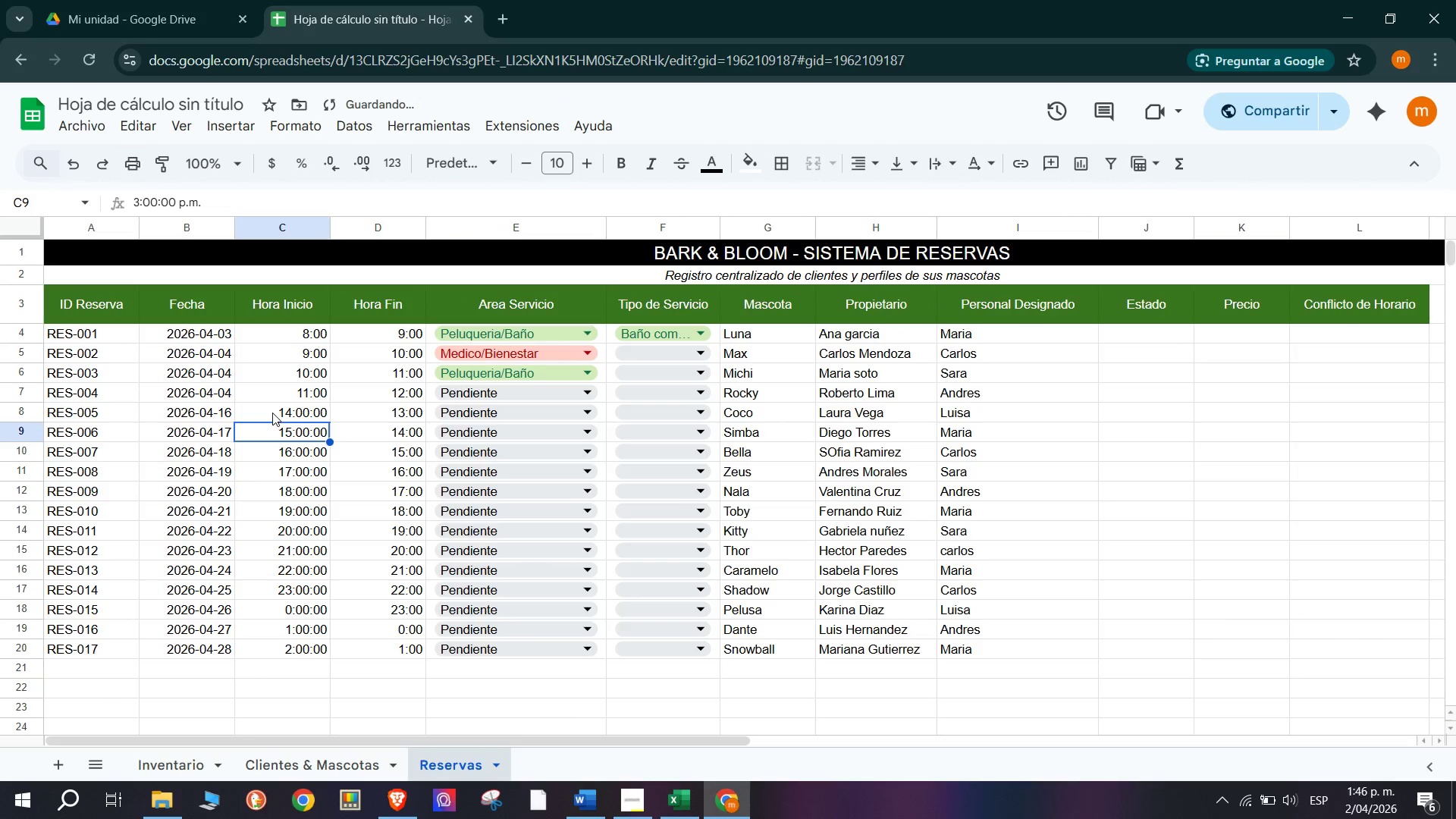 
double_click([272, 413])
 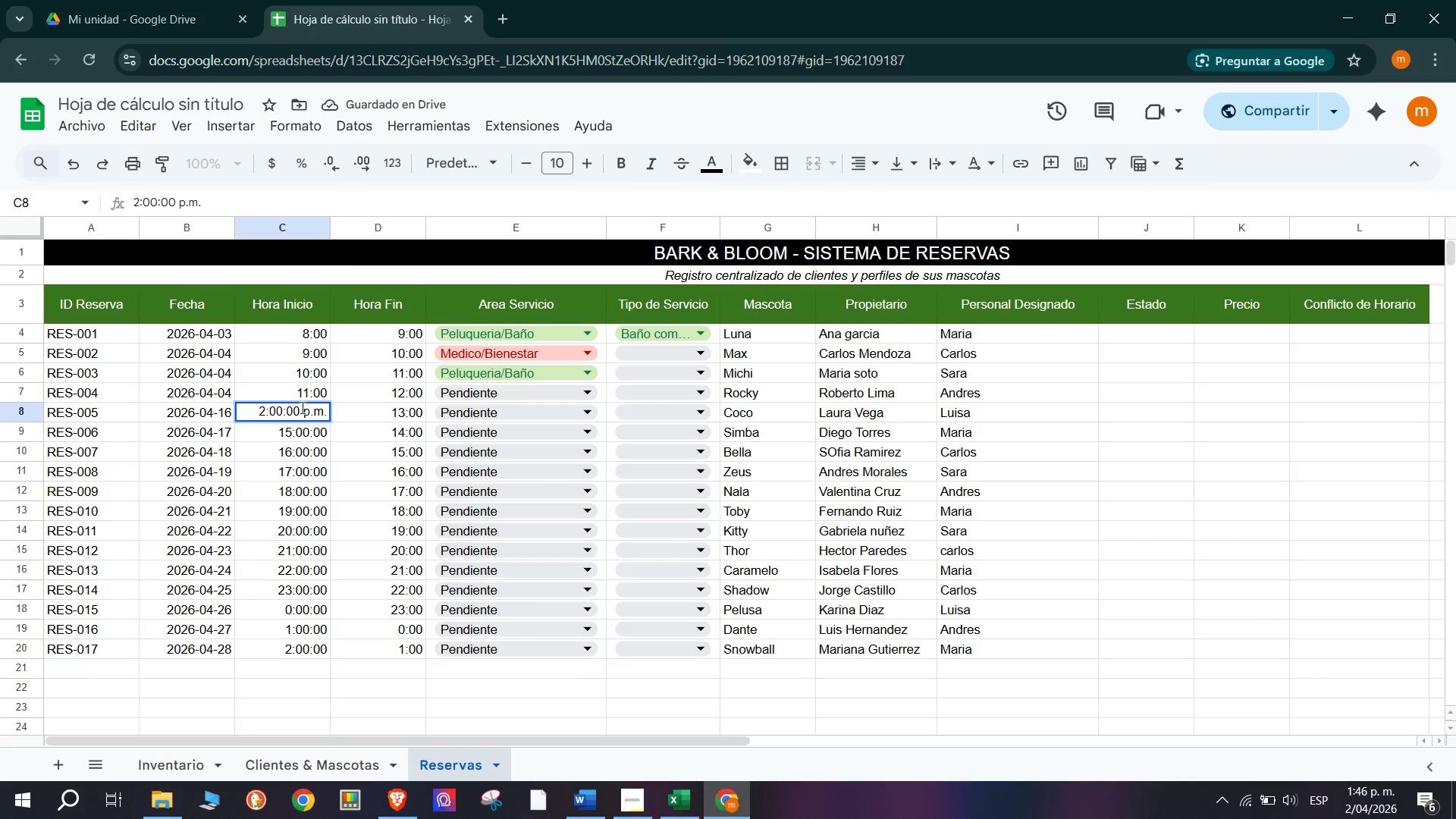 
left_click_drag(start_coordinate=[301, 407], to_coordinate=[286, 408])
 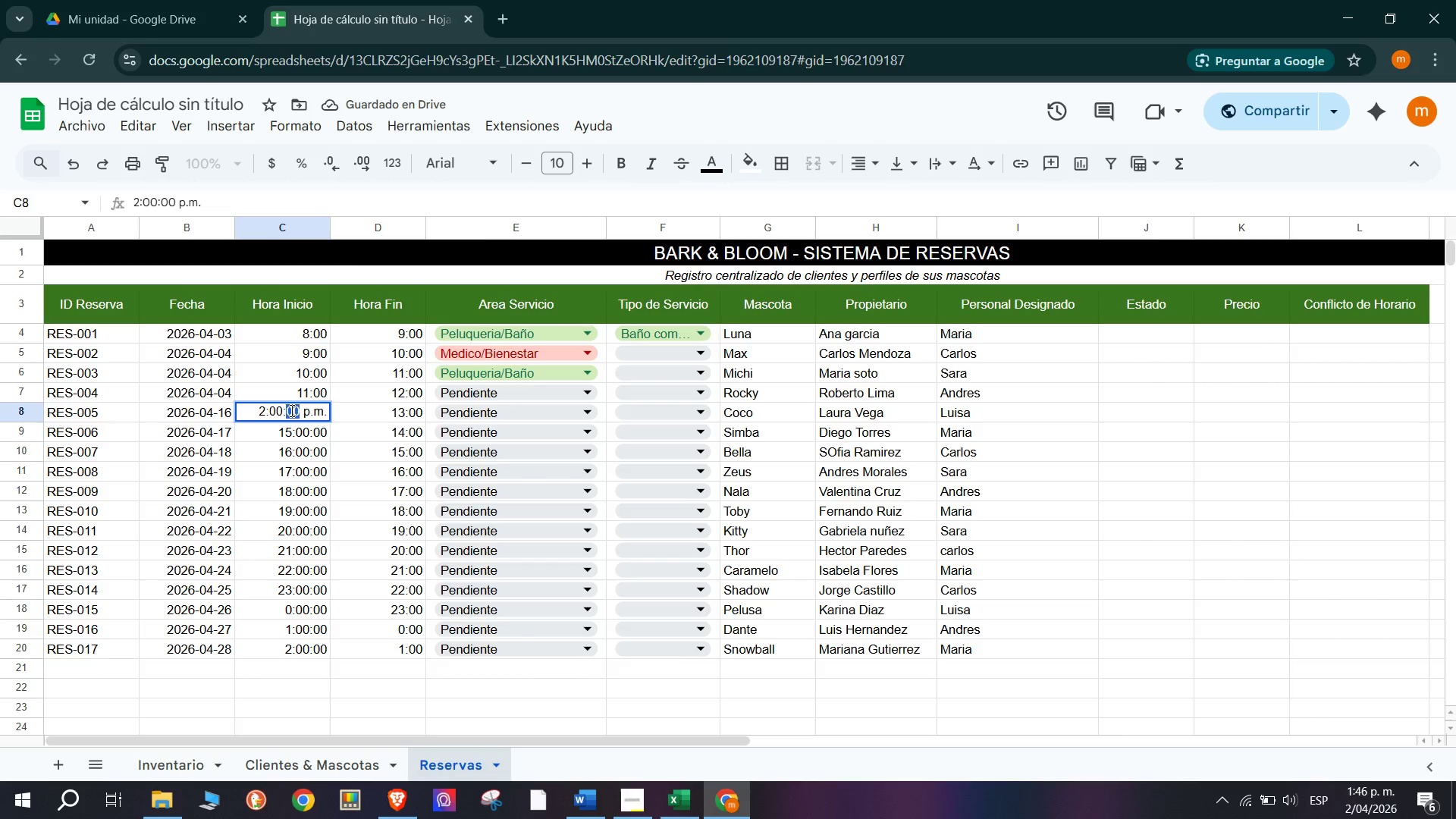 
key(Backspace)
 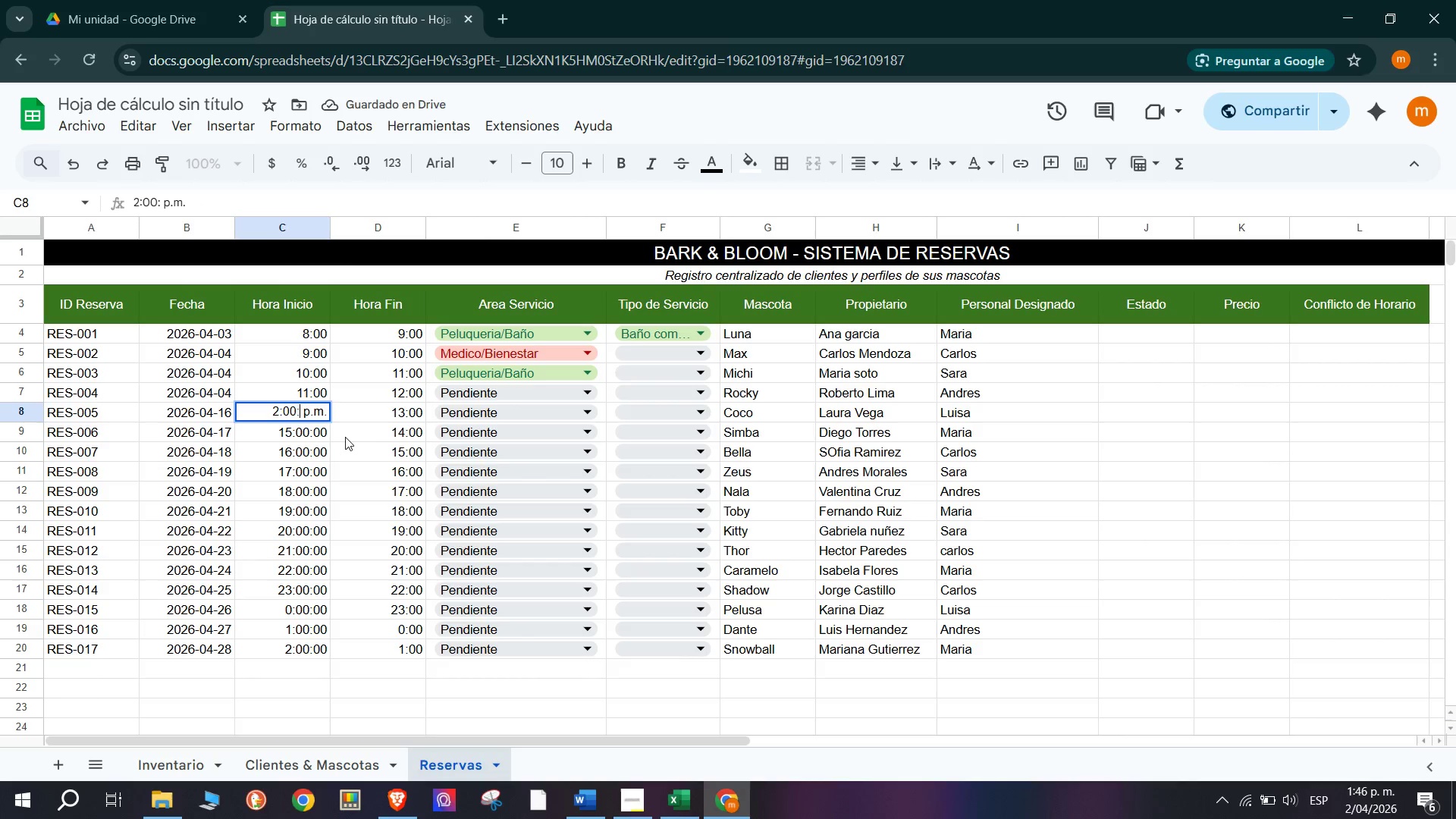 
left_click([369, 434])
 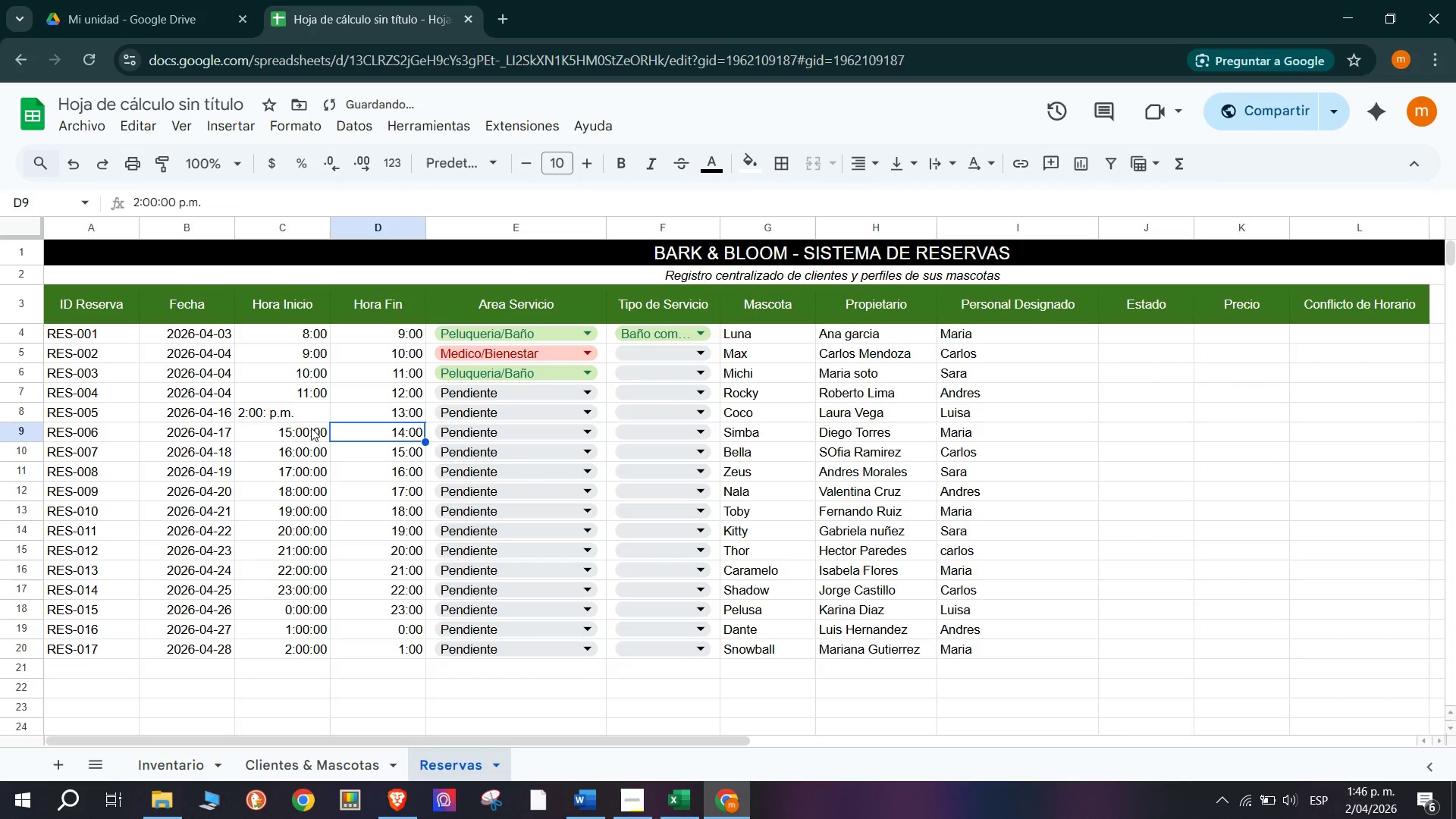 
left_click([303, 411])
 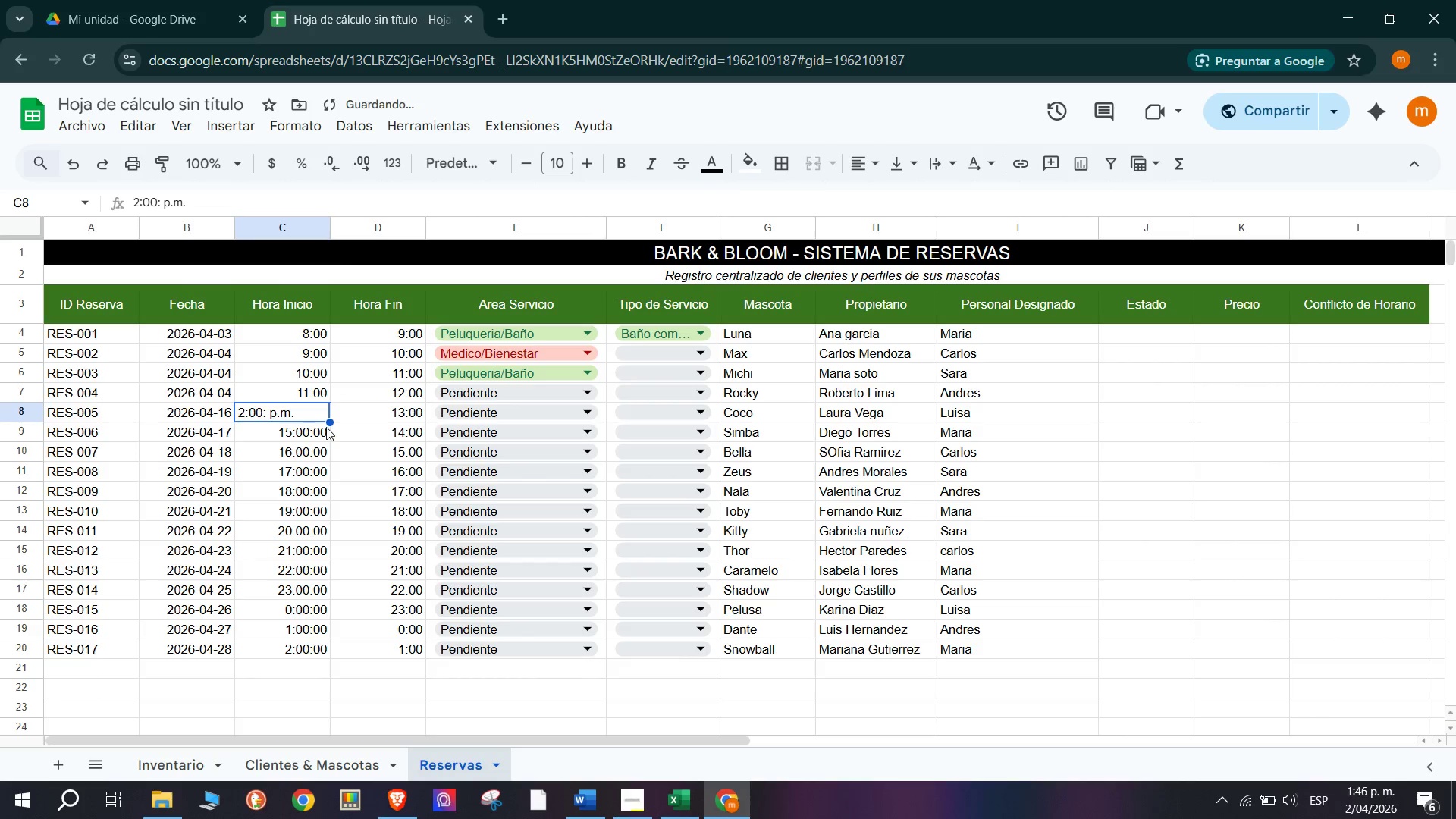 
left_click_drag(start_coordinate=[327, 424], to_coordinate=[310, 648])
 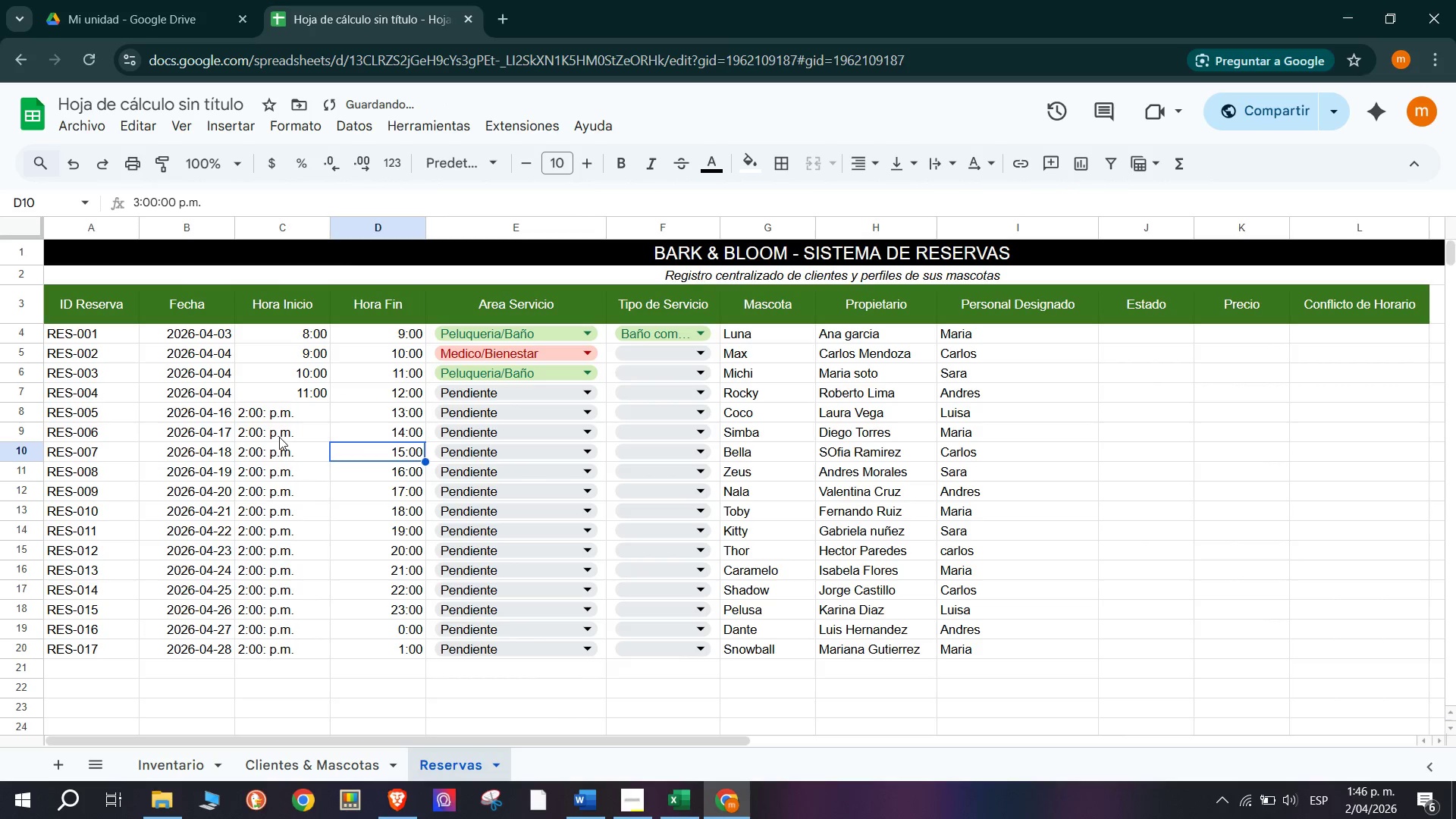 
key(Control+Z)
 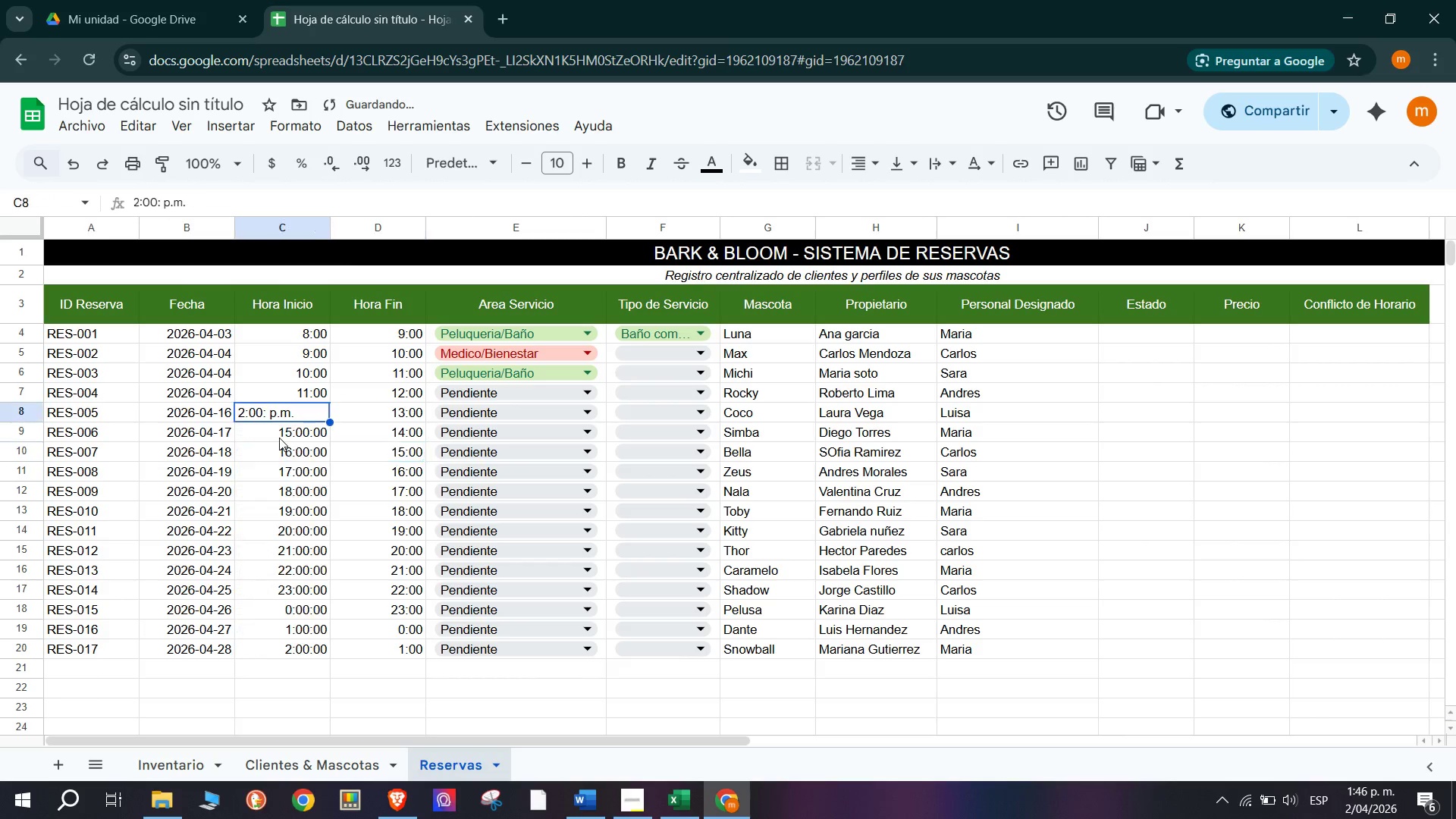 
key(Control+Z)
 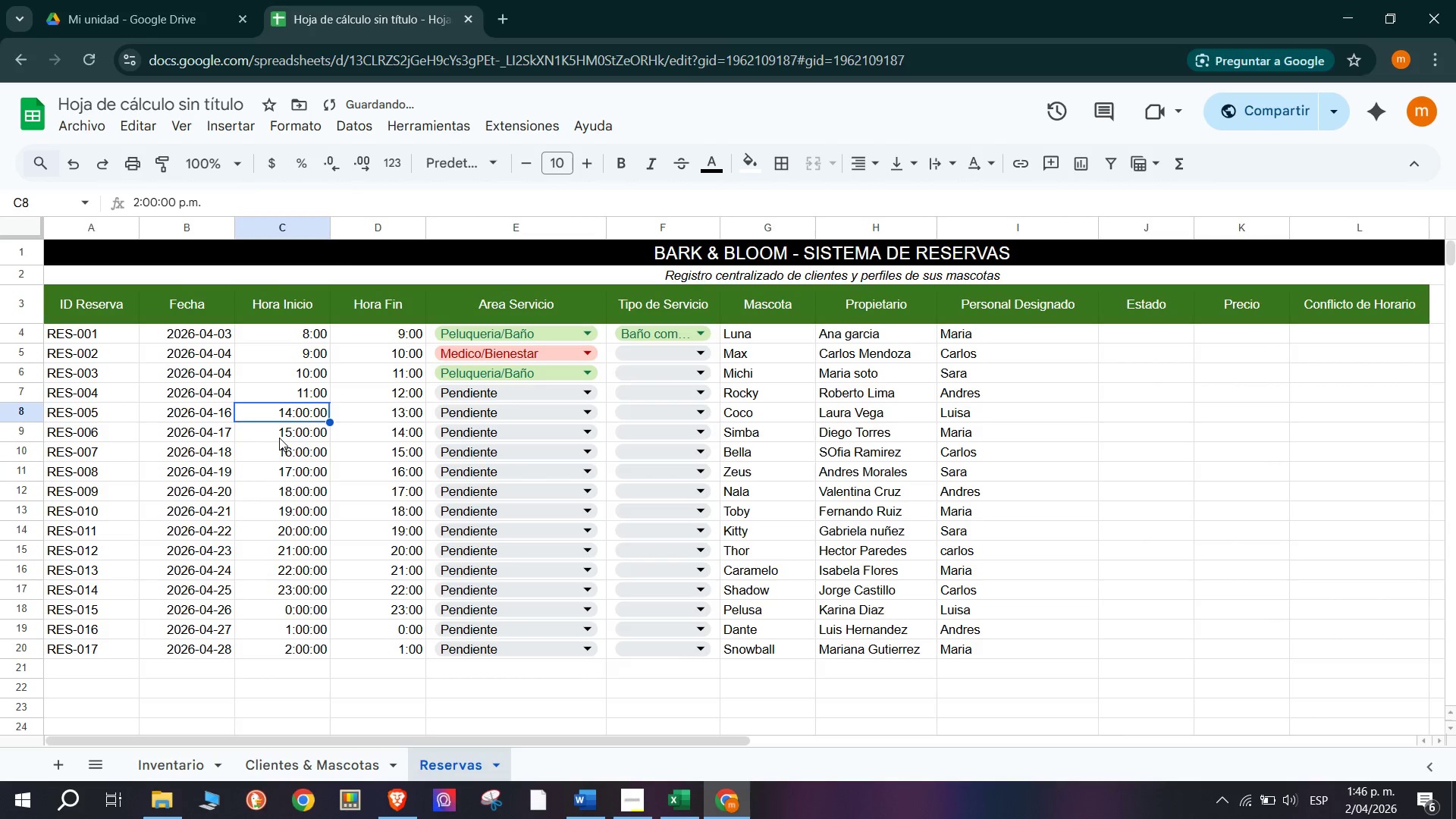 
key(Control+Z)
 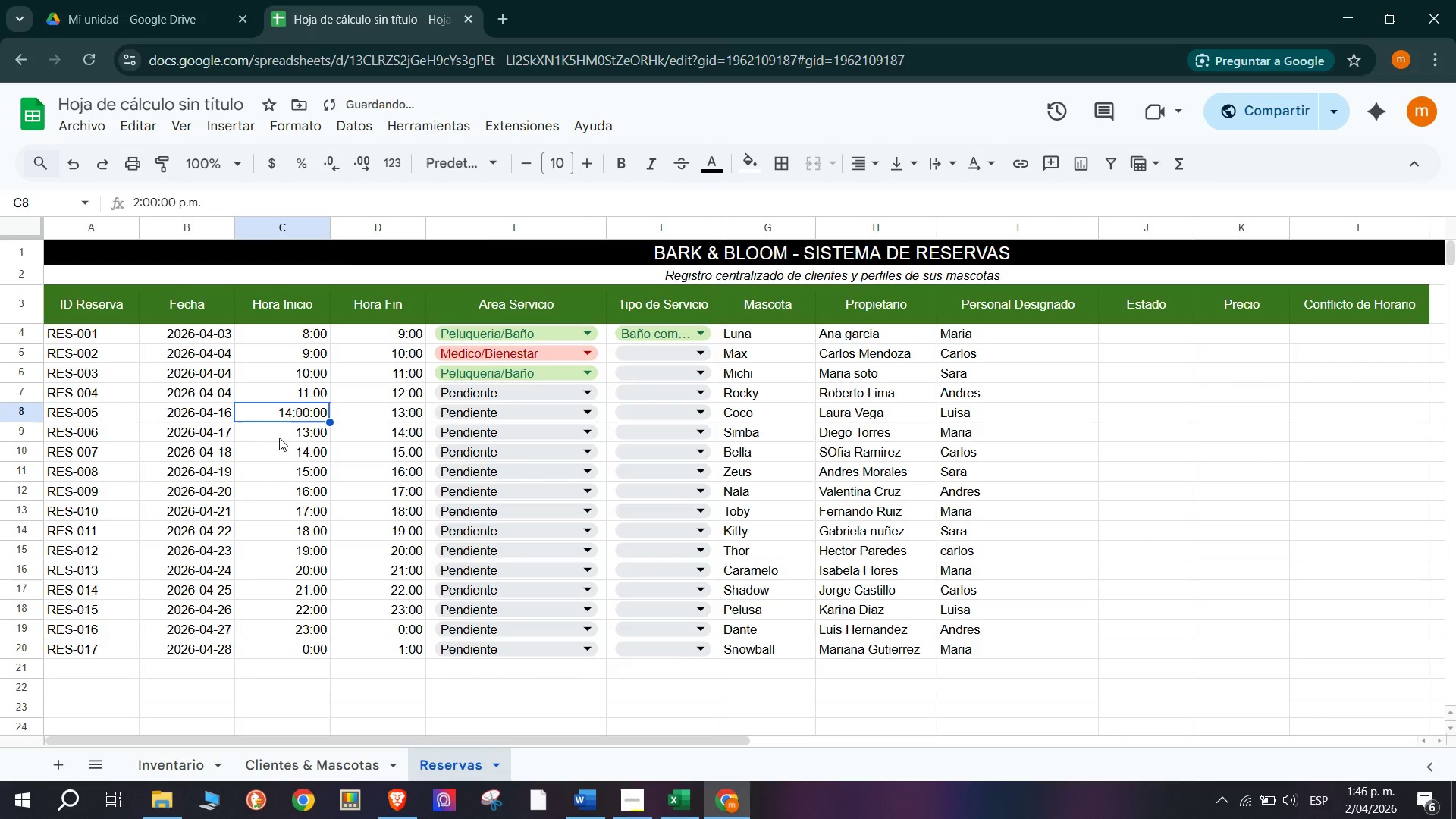 
key(Control+Z)
 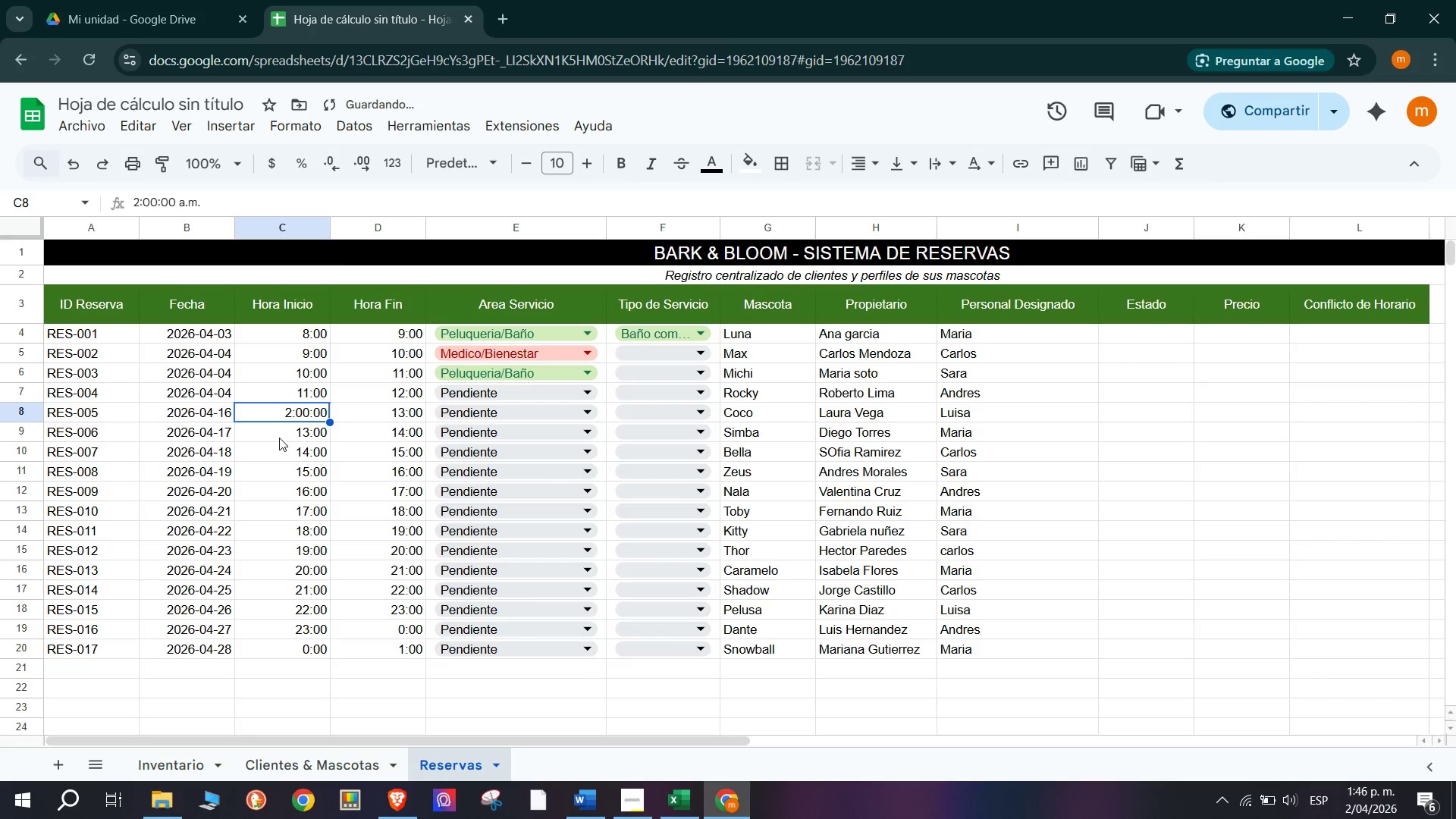 
key(Control+Z)
 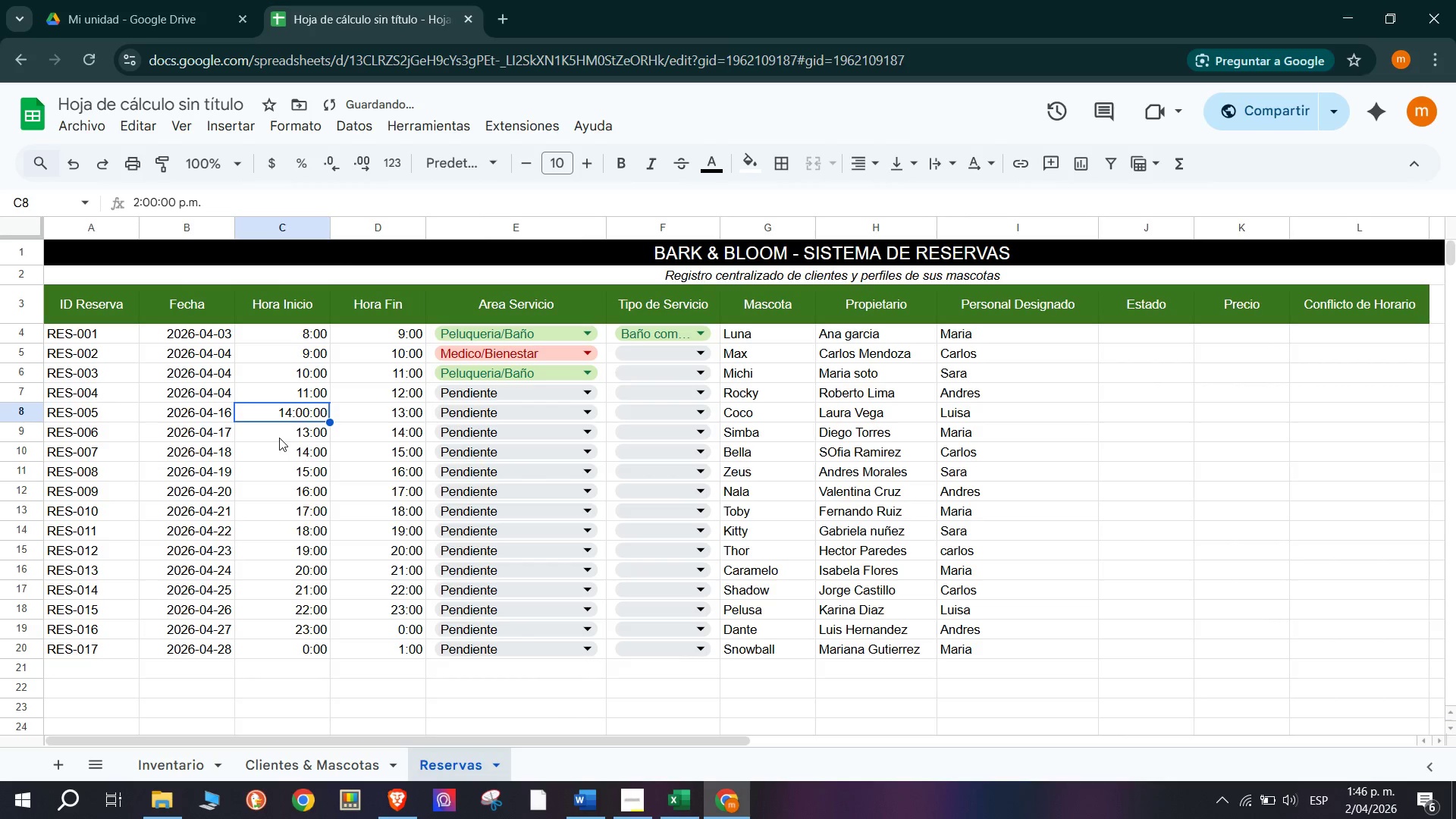 
key(Control+Z)
 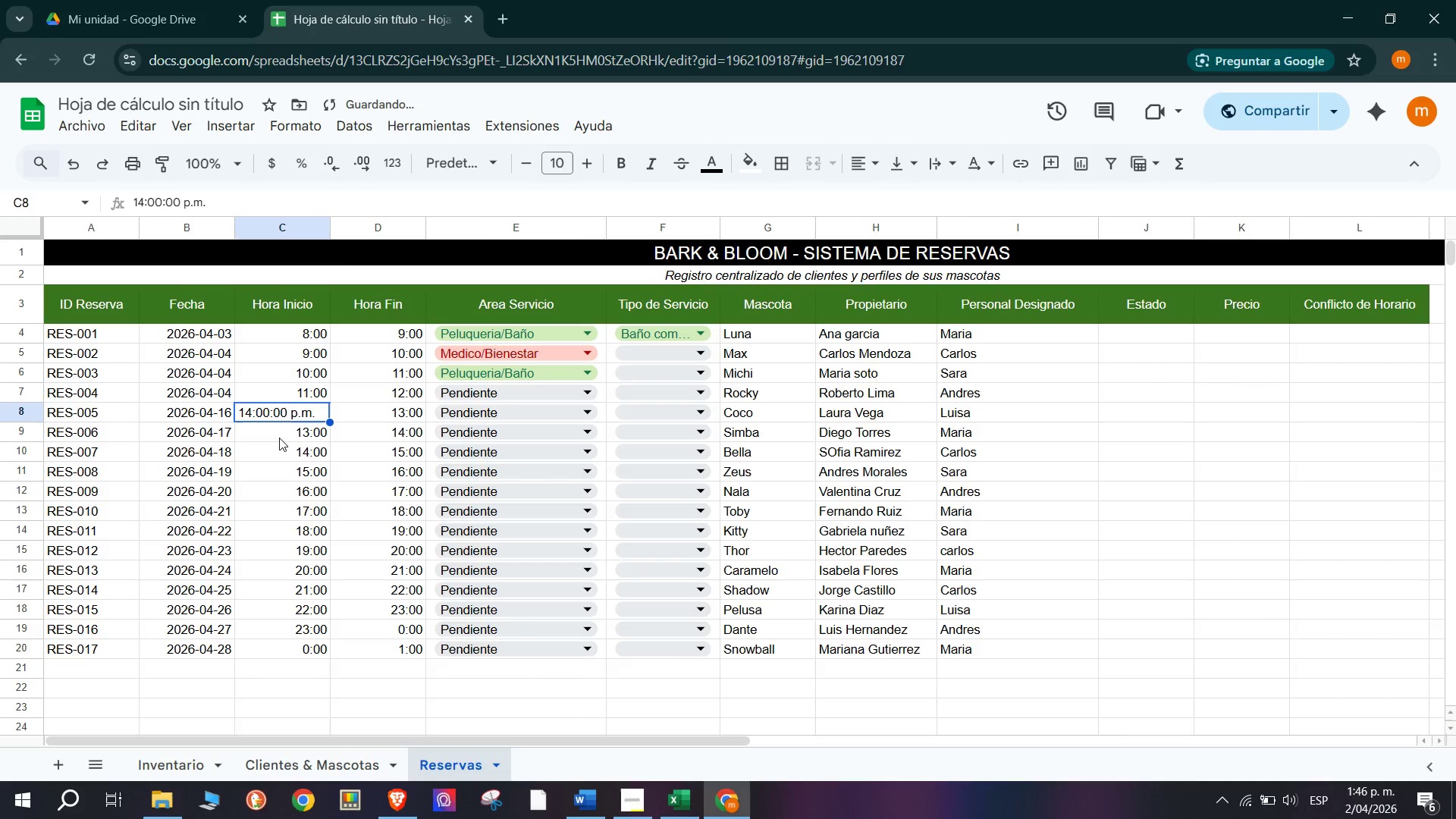 
key(Control+Z)
 